 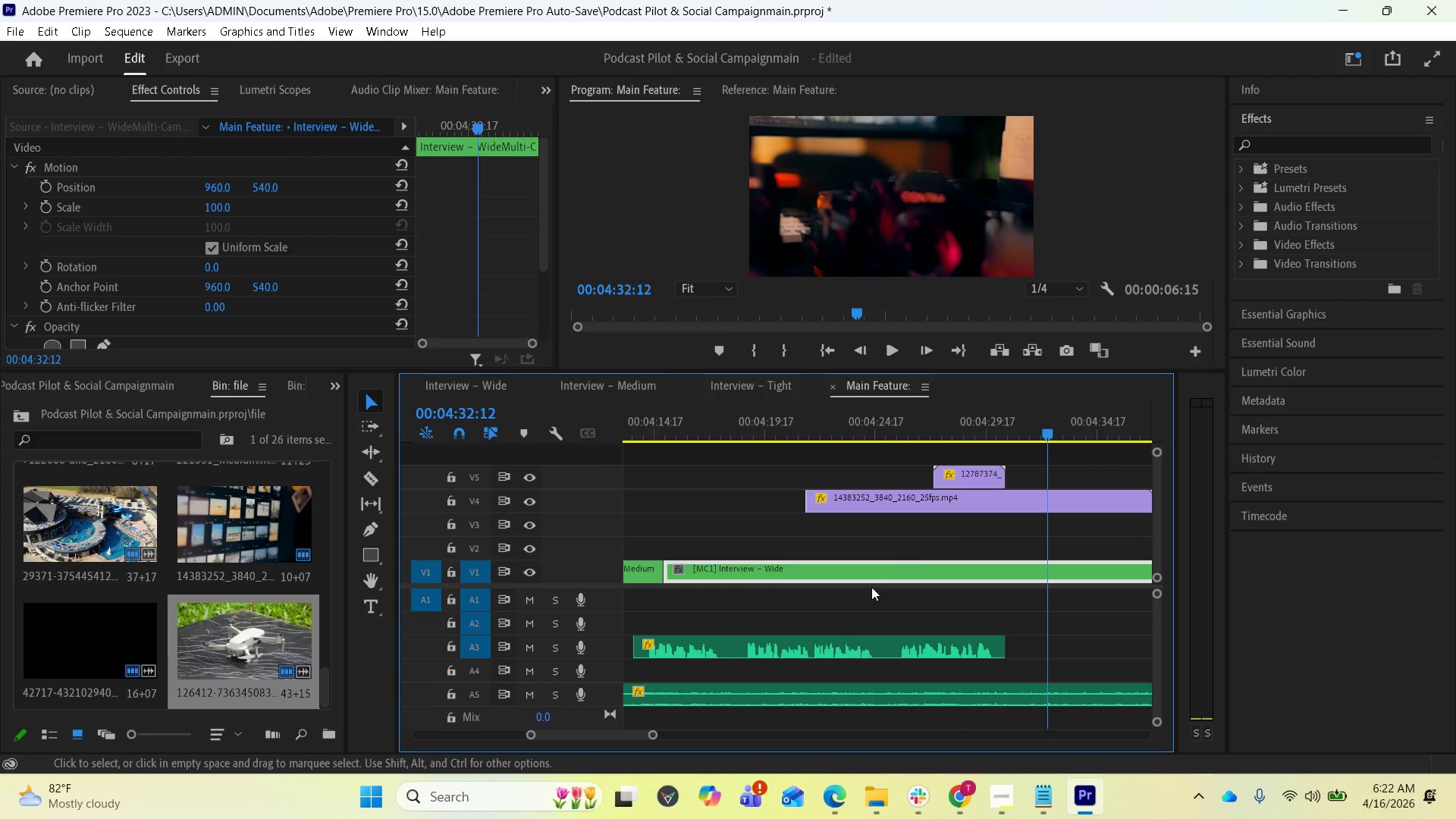 
scroll: coordinate [883, 630], scroll_direction: up, amount: 2.0
 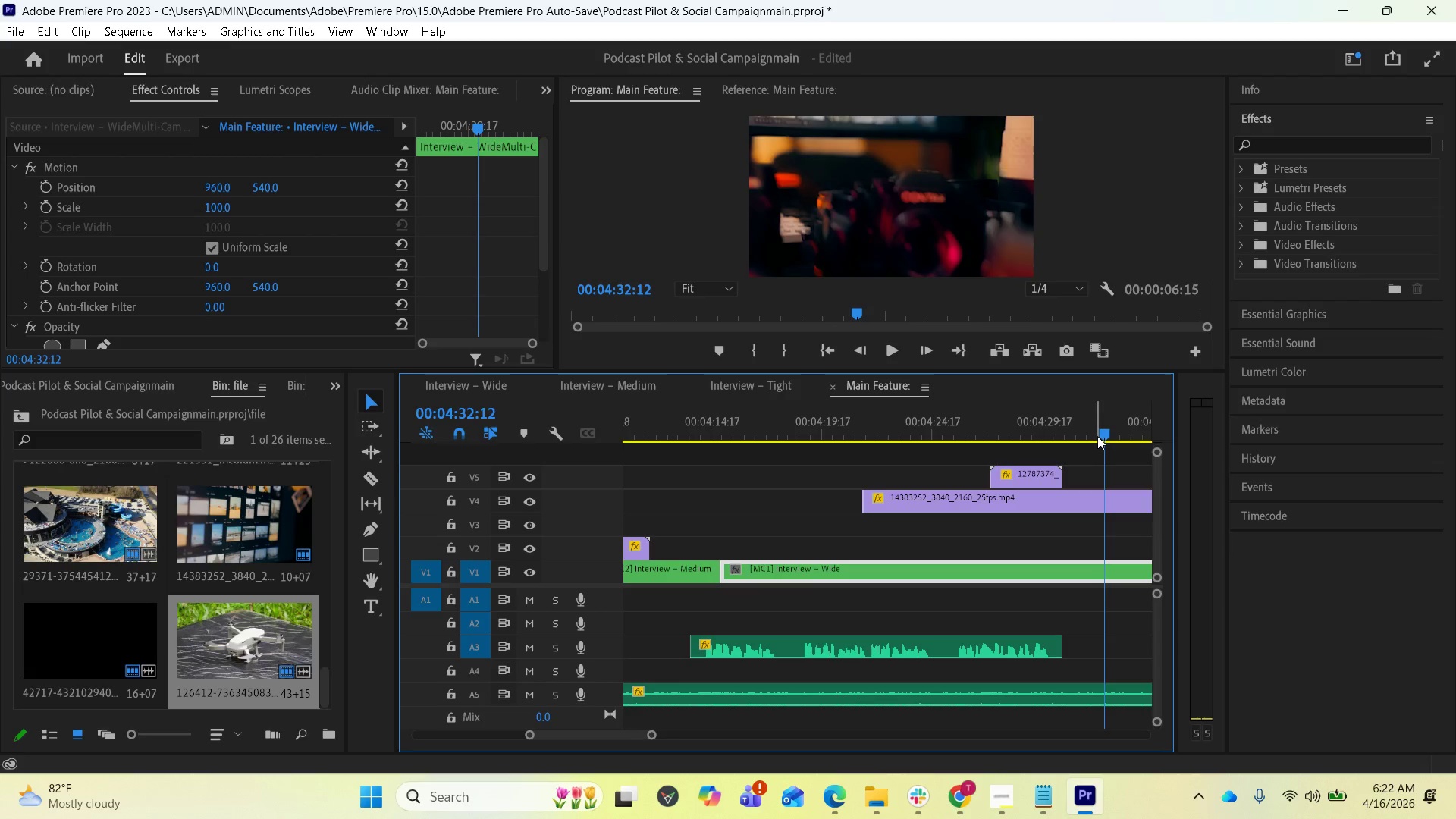 
left_click_drag(start_coordinate=[1100, 435], to_coordinate=[483, 394])
 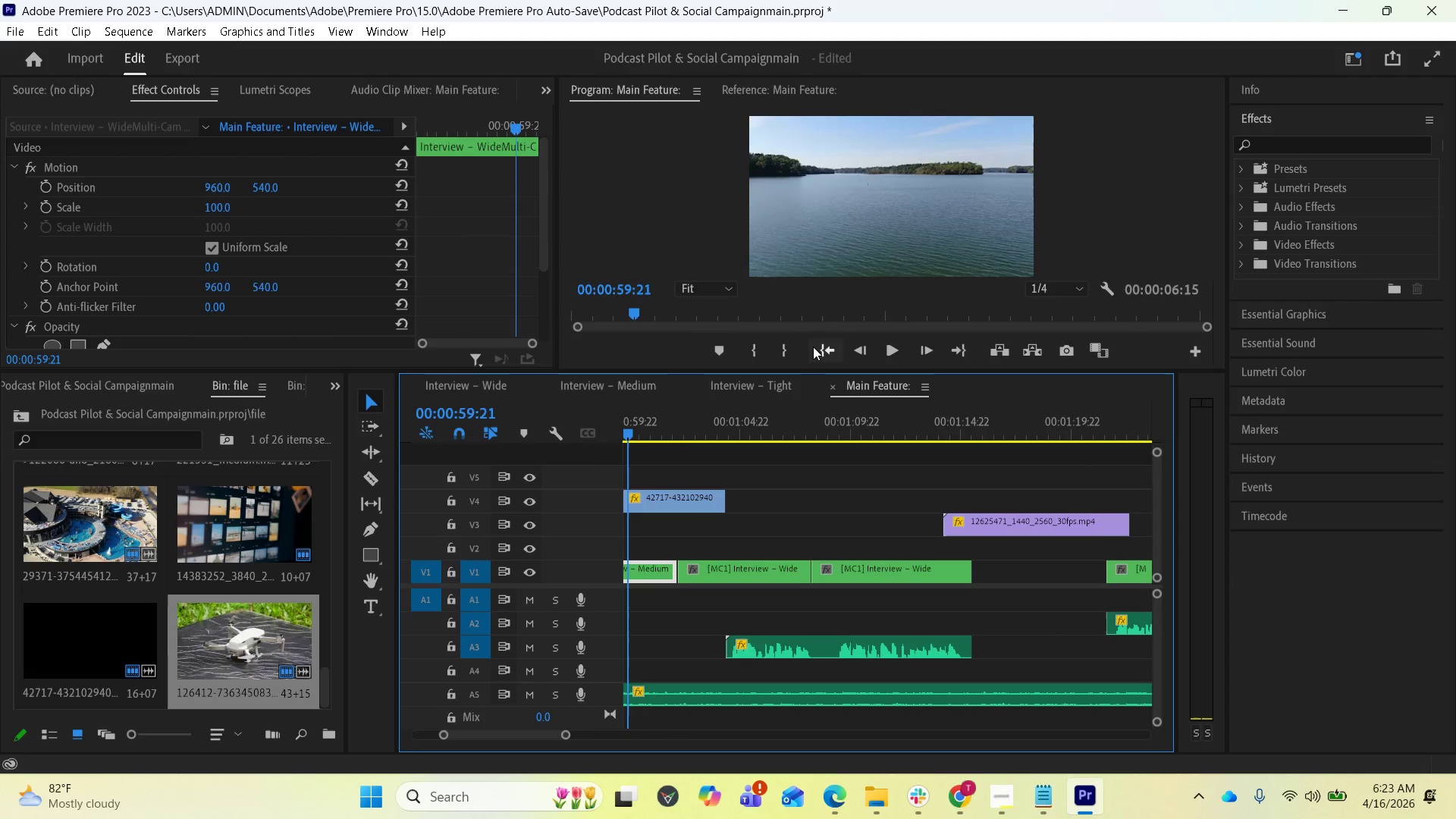 
left_click([818, 347])
 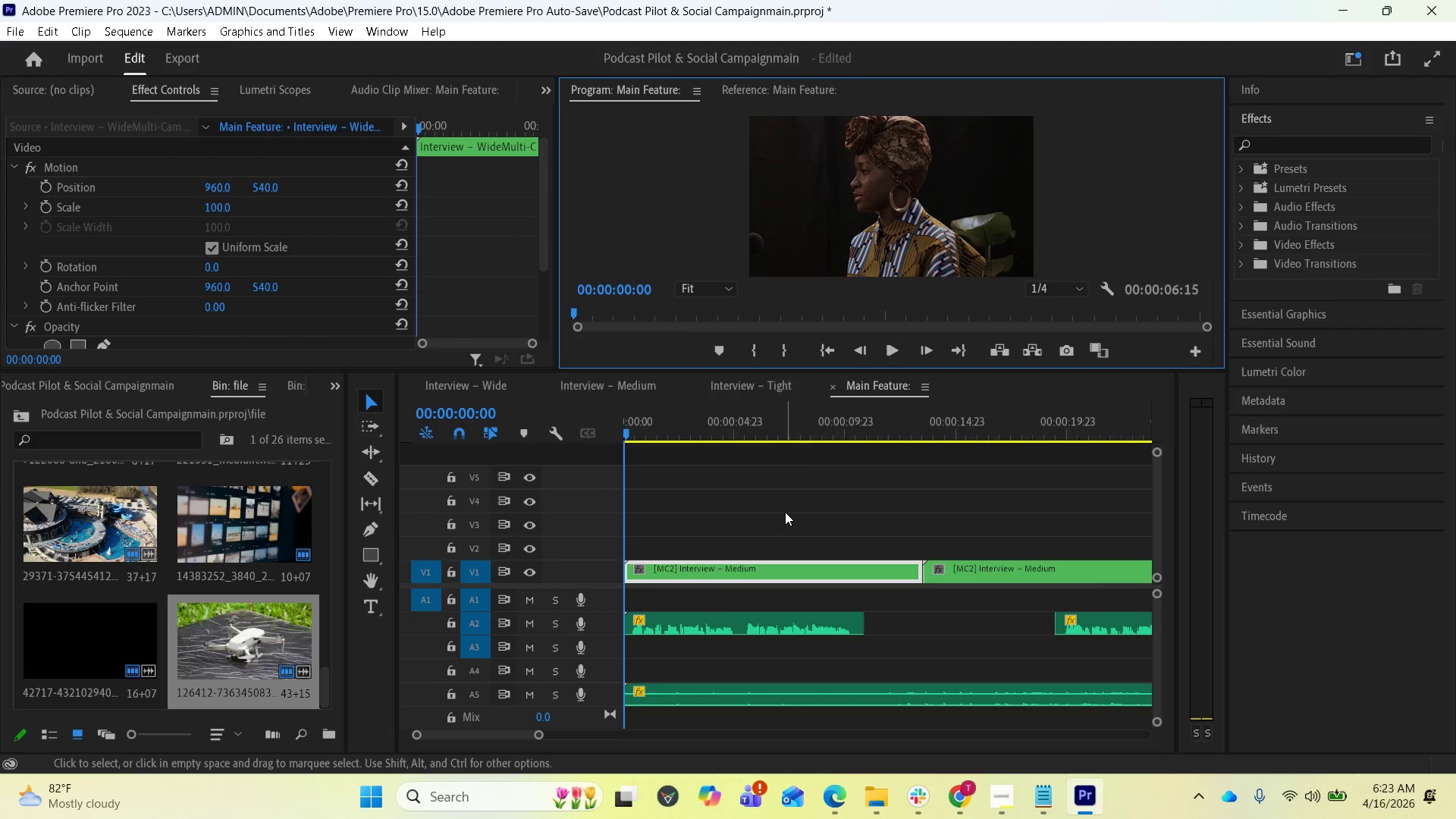 
key(Space)
 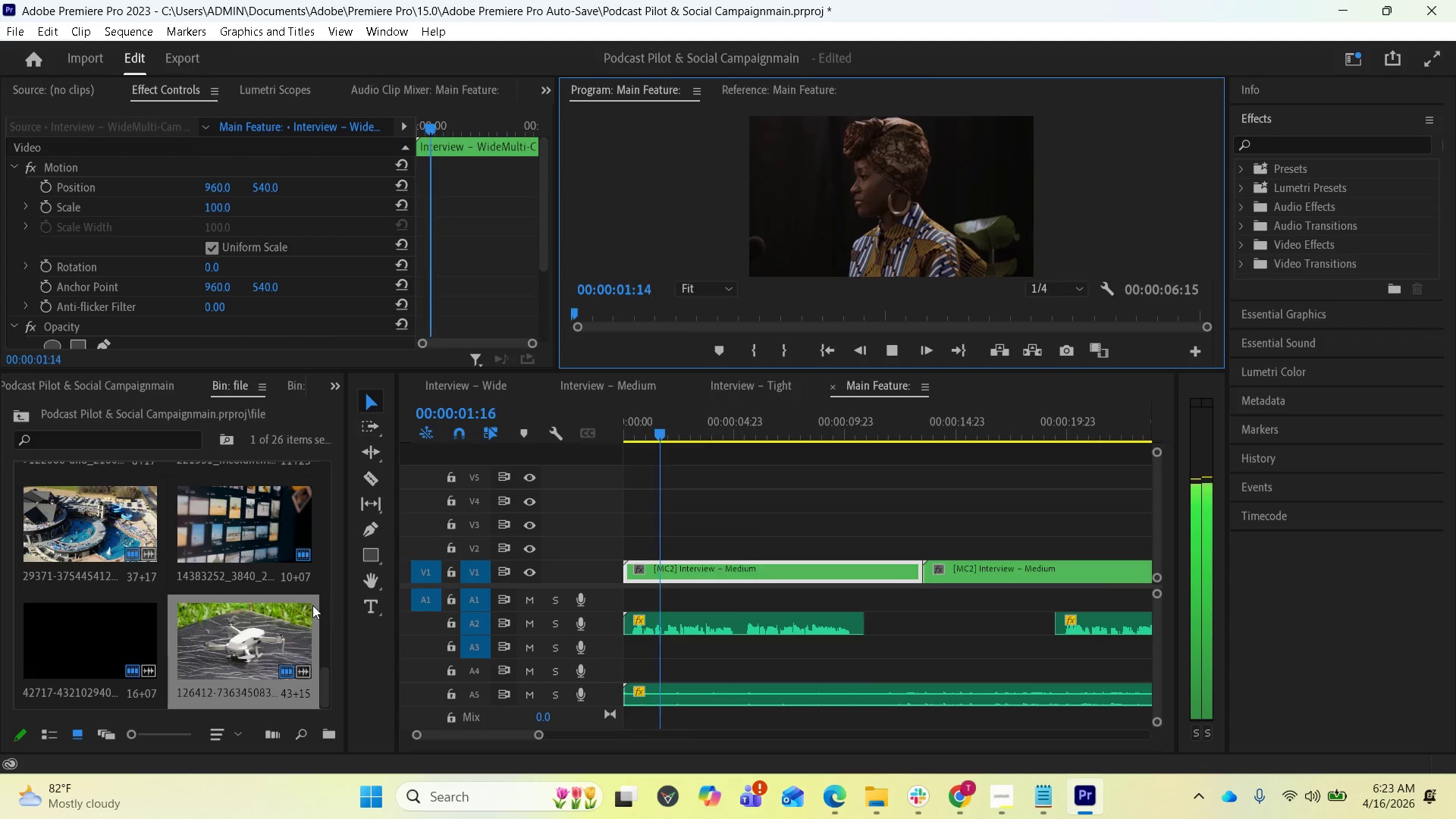 
key(Space)
 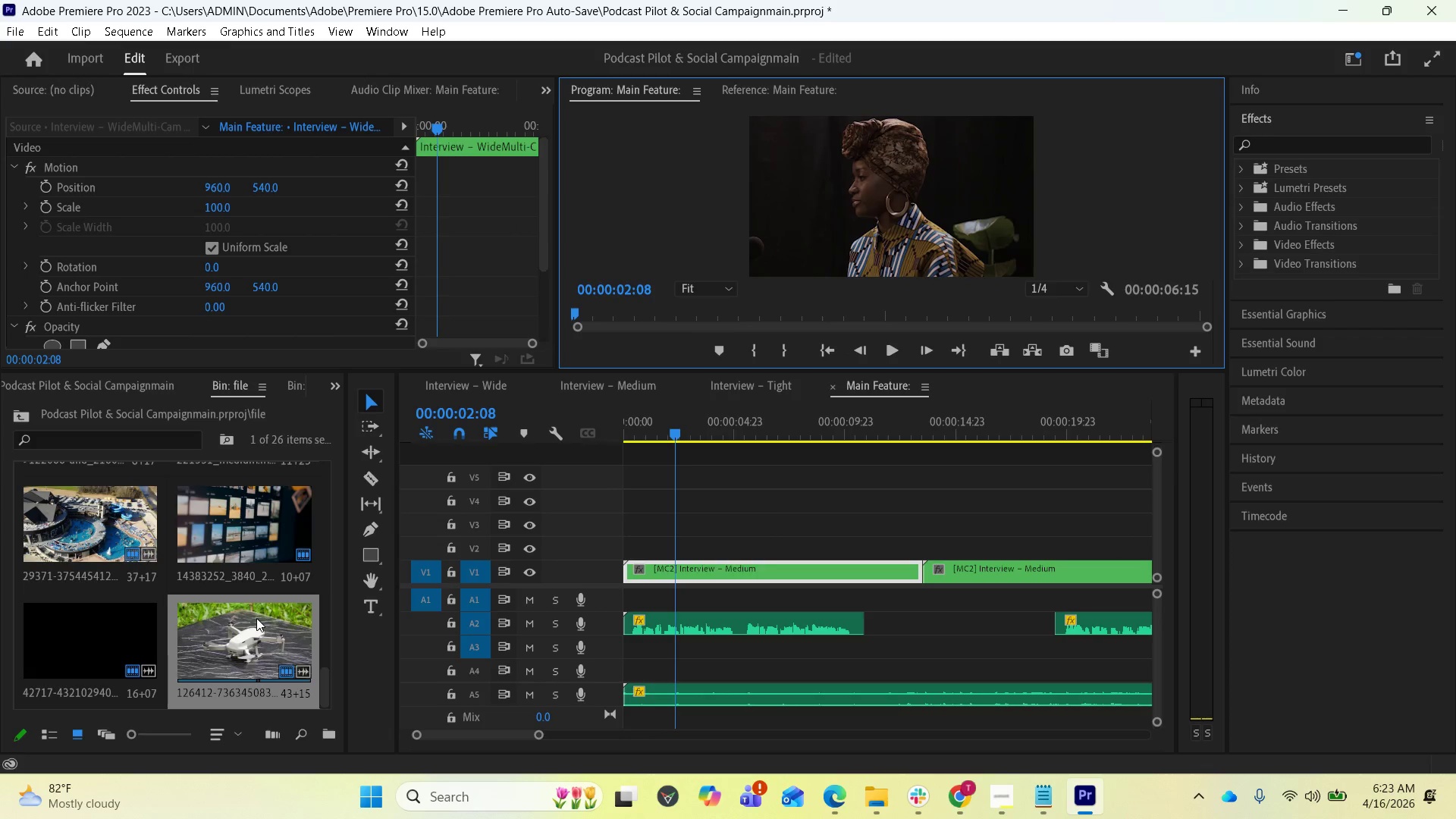 
scroll: coordinate [113, 547], scroll_direction: up, amount: 6.0
 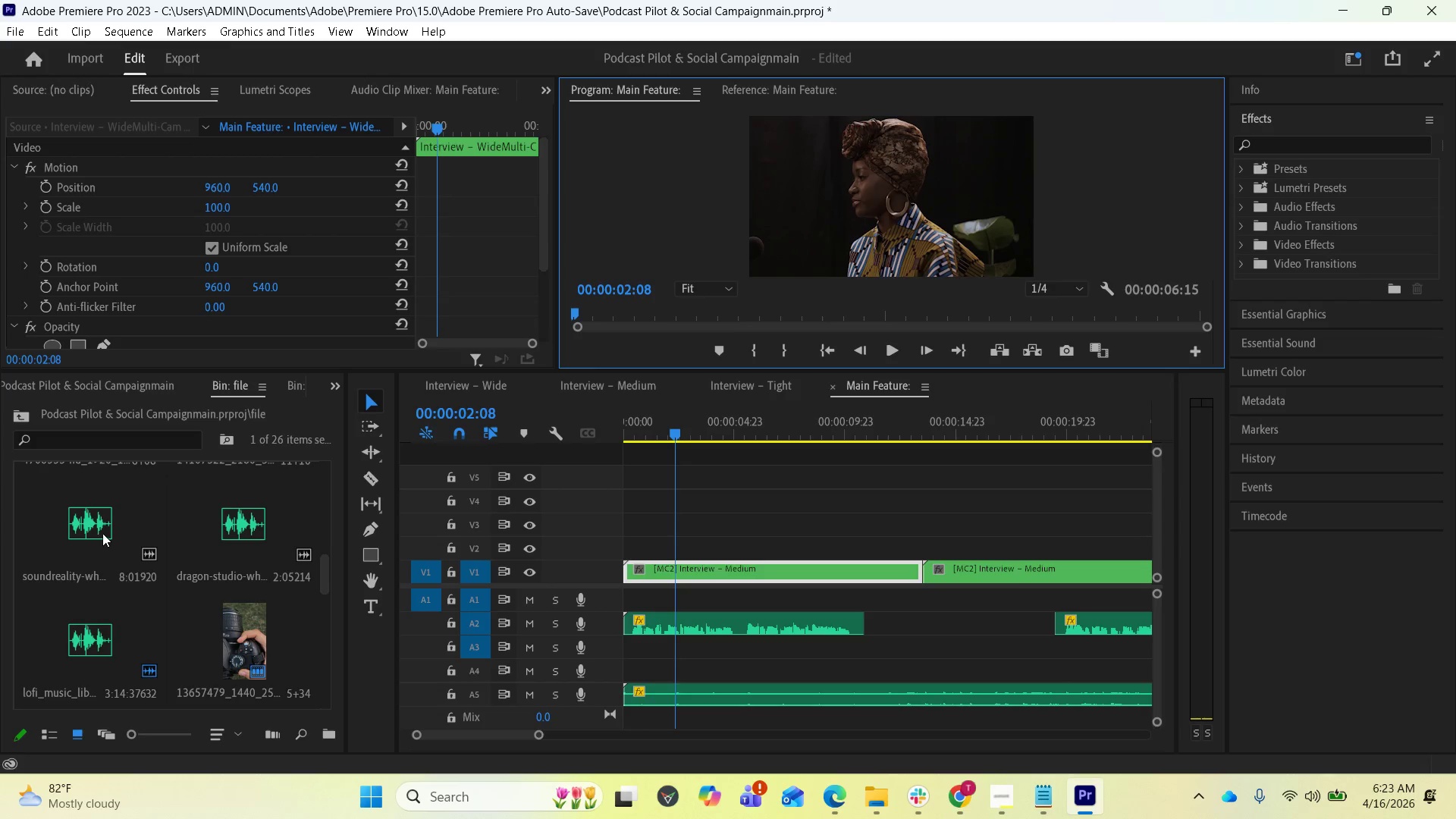 
left_click_drag(start_coordinate=[102, 532], to_coordinate=[673, 670])
 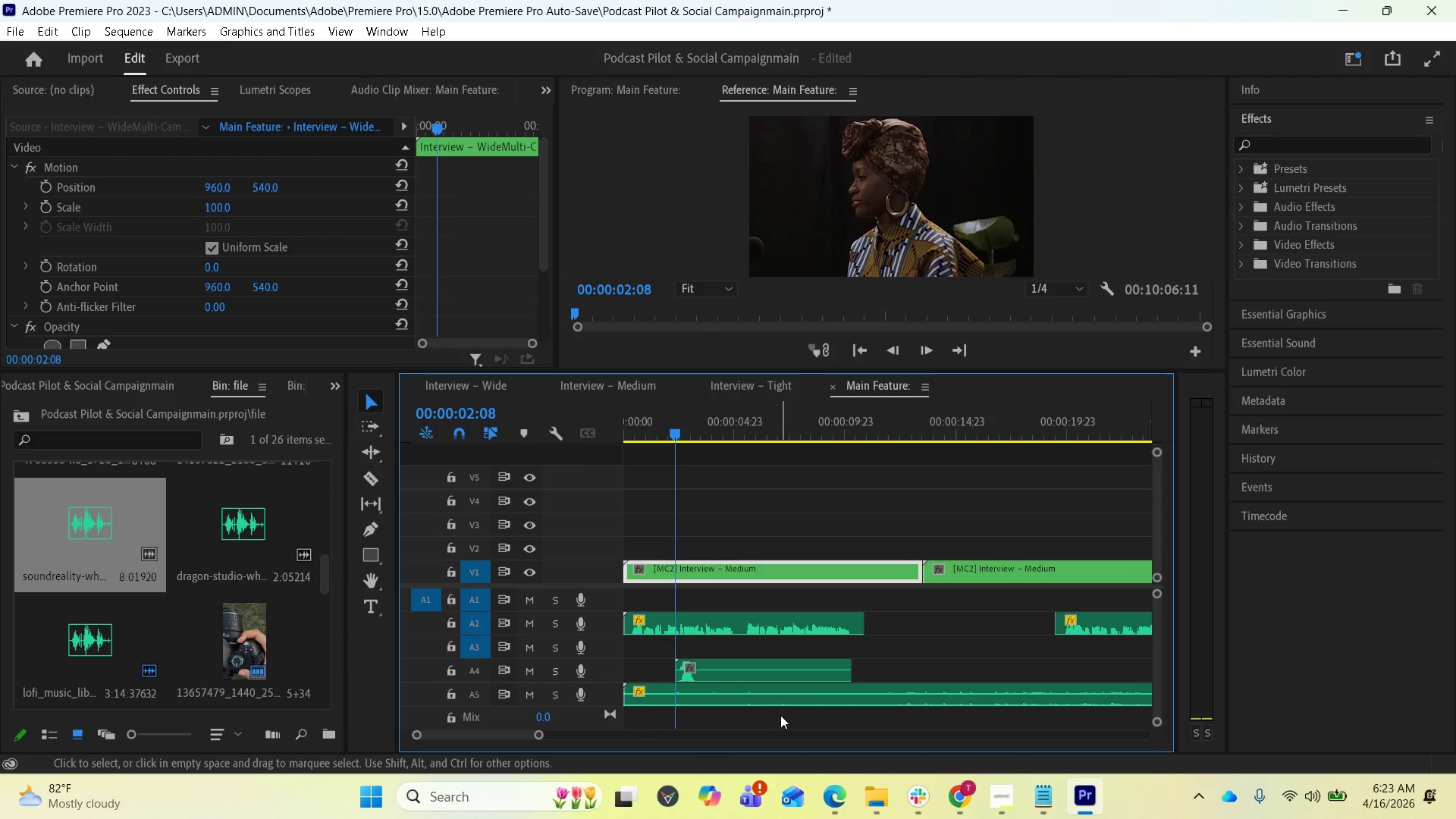 
key(Space)
 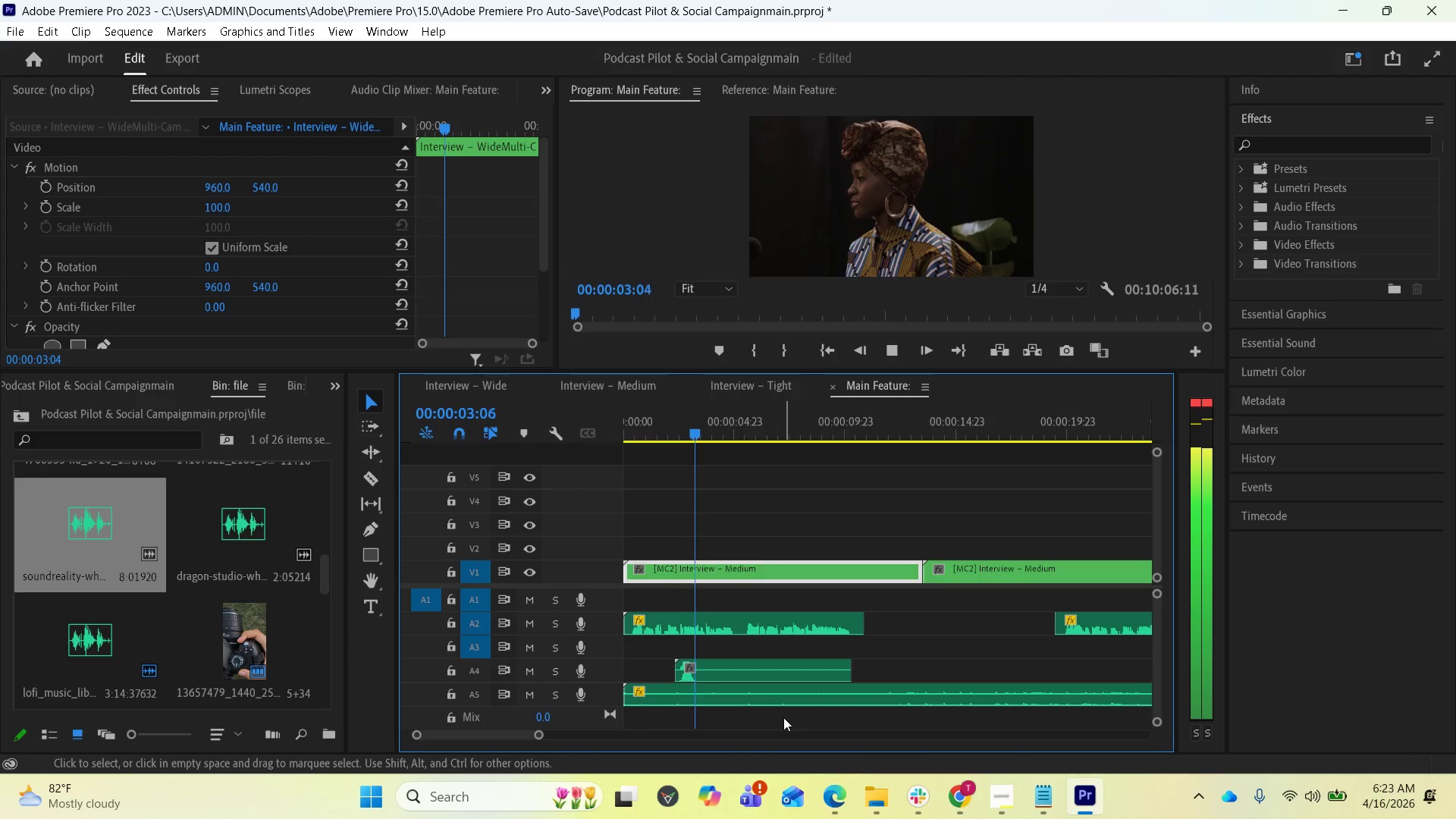 
key(Space)
 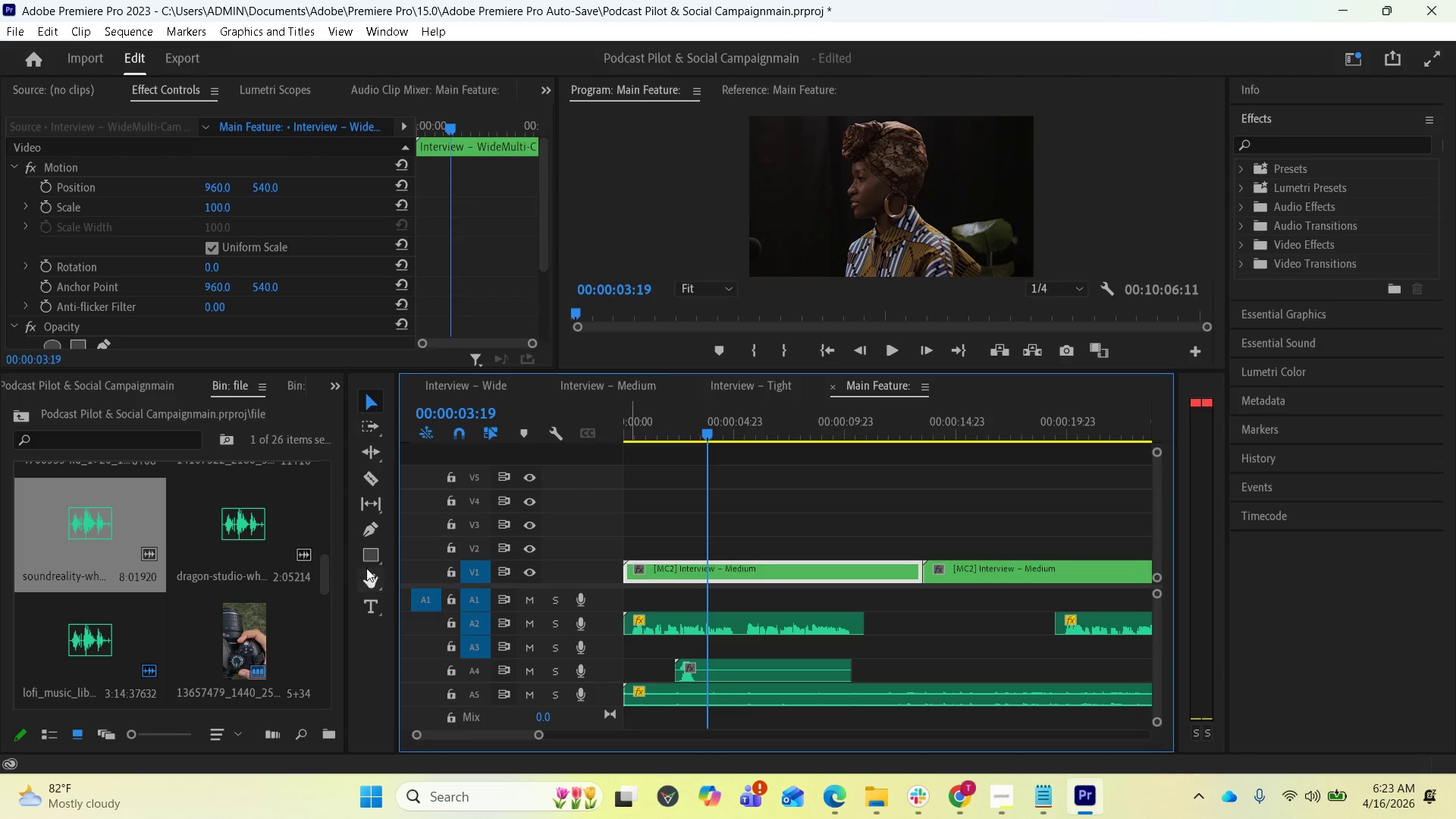 
scroll: coordinate [253, 537], scroll_direction: up, amount: 2.0
 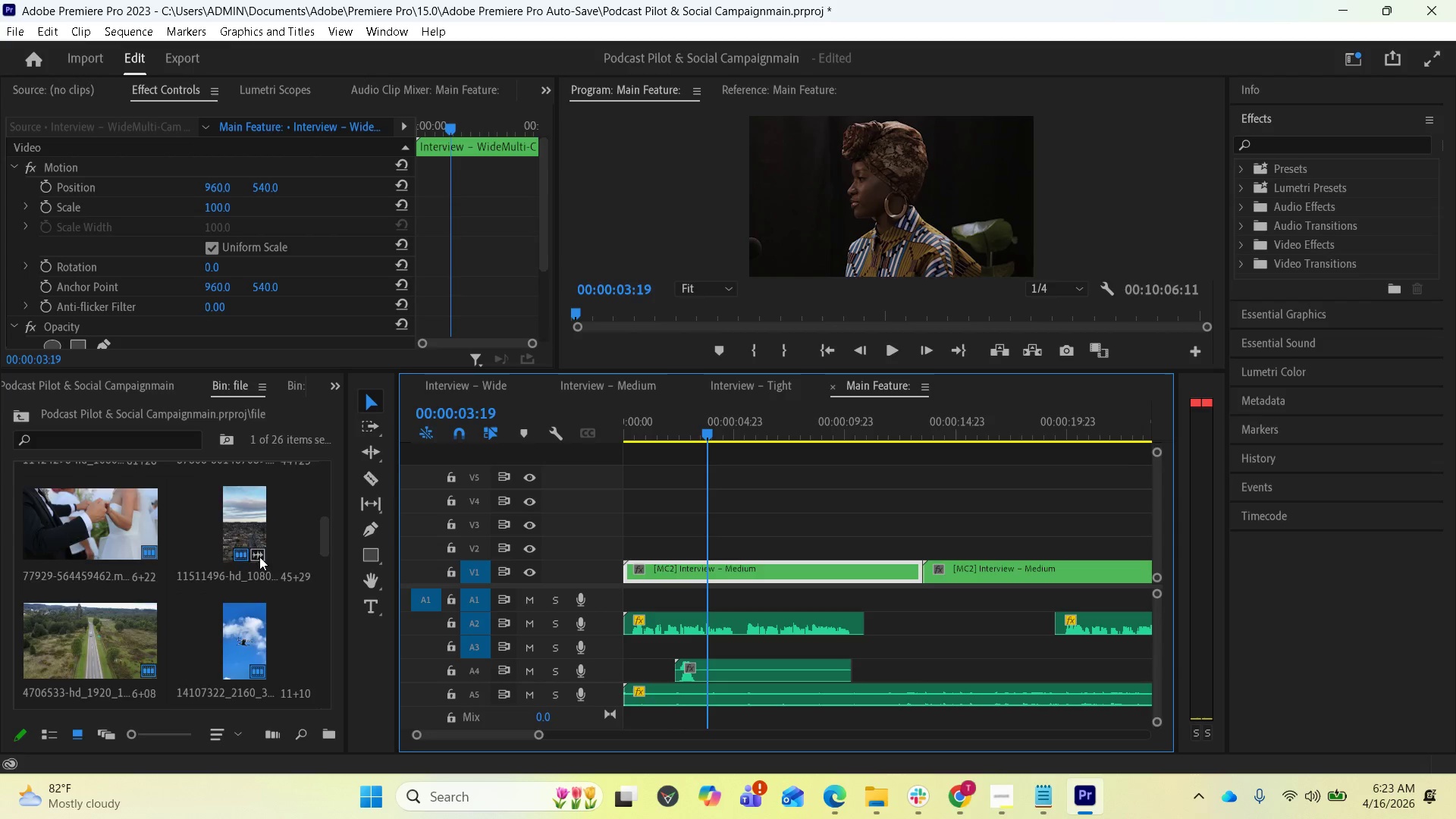 
scroll: coordinate [259, 558], scroll_direction: down, amount: 1.0
 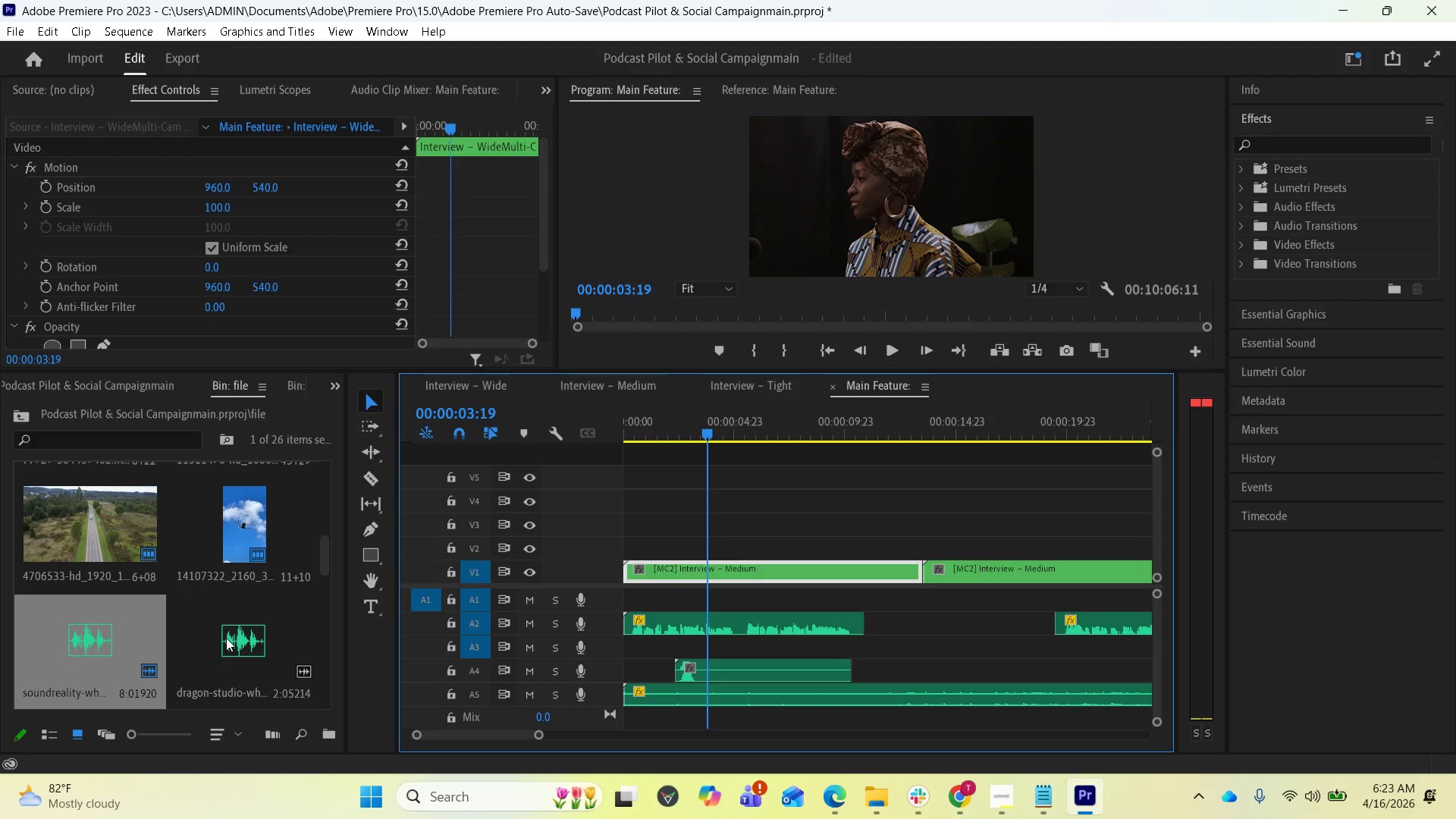 
left_click_drag(start_coordinate=[226, 638], to_coordinate=[902, 668])
 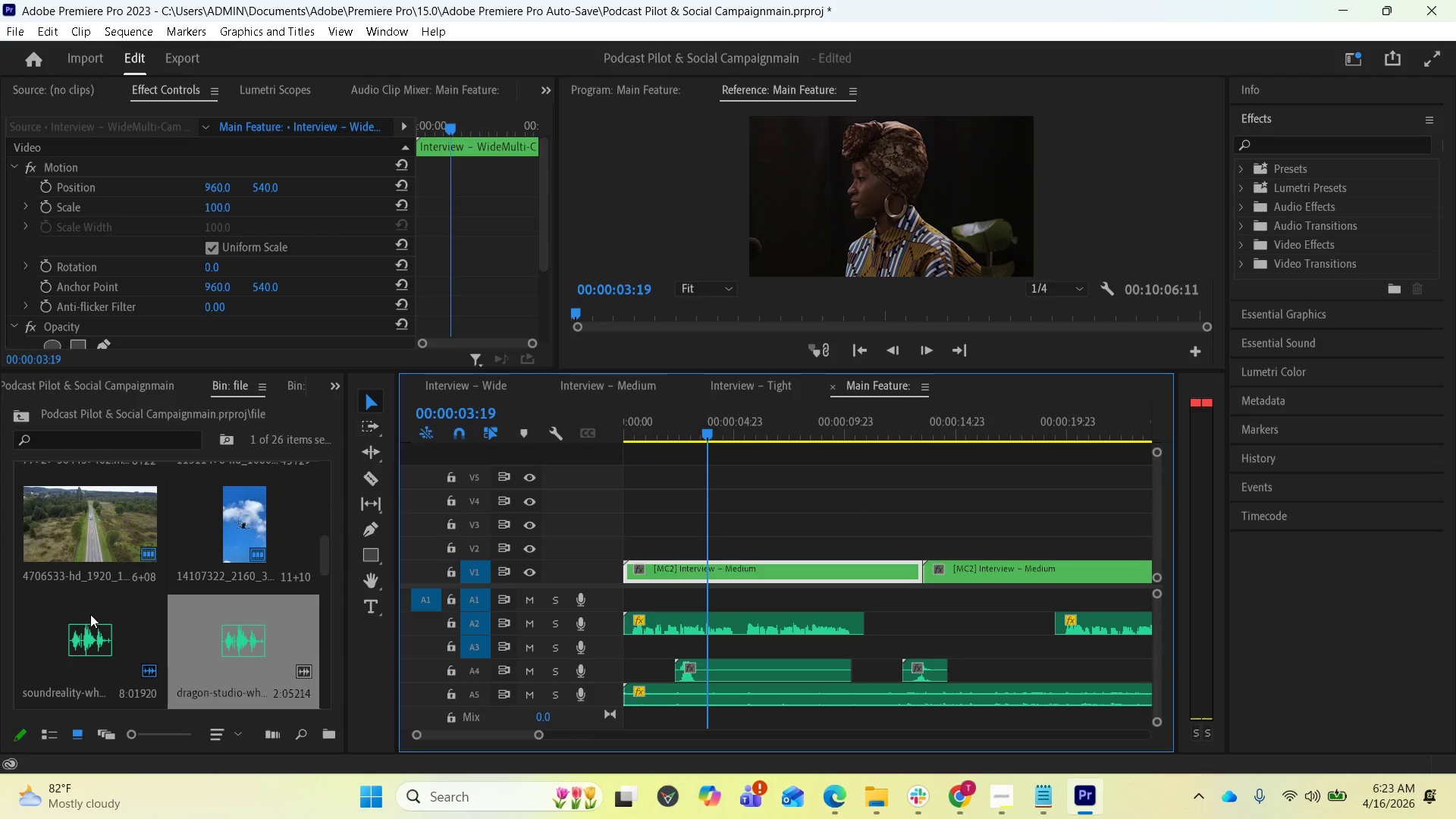 
key(Space)
 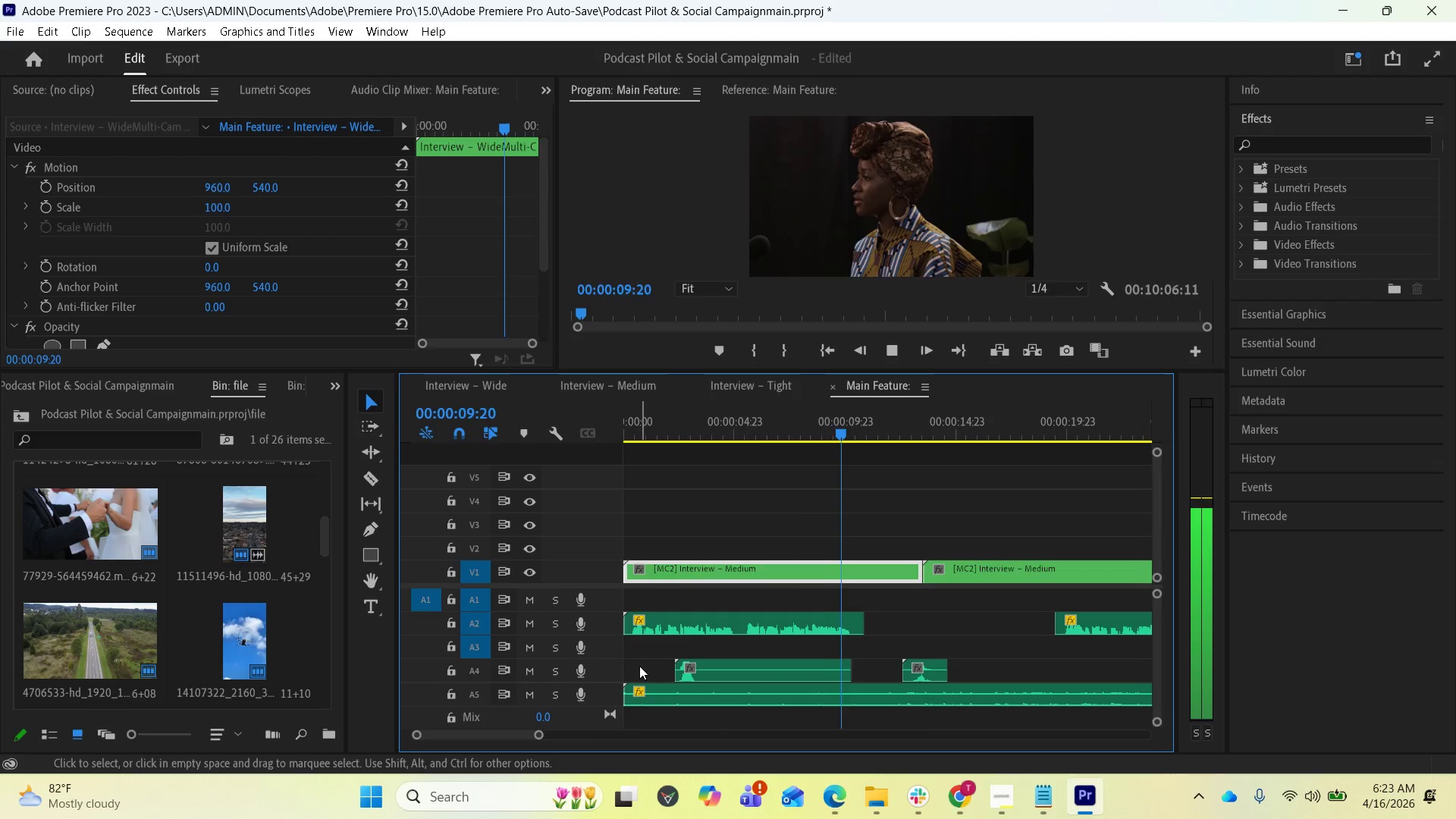 
scroll: coordinate [220, 620], scroll_direction: up, amount: 1.0
 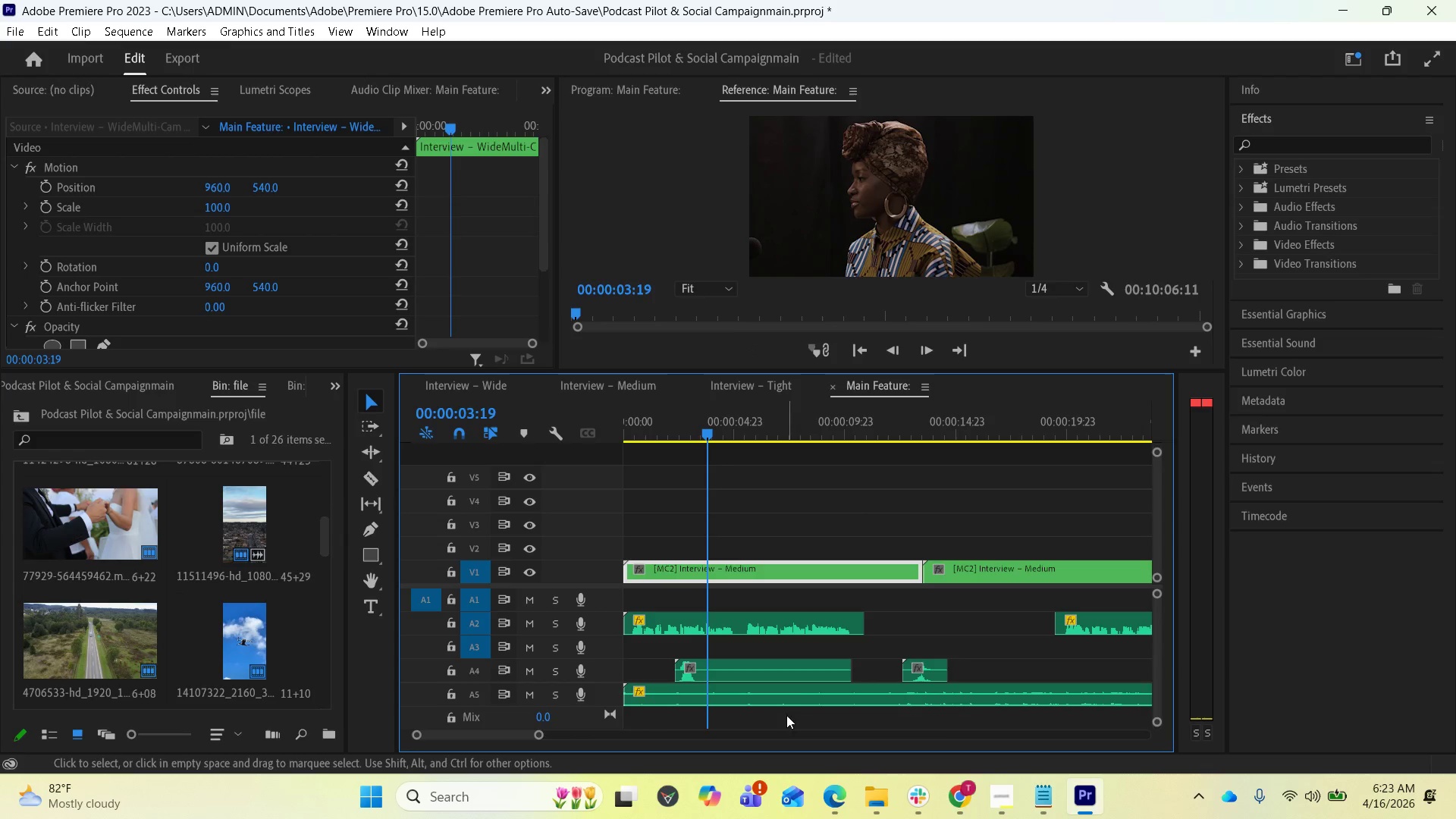 
wait(10.6)
 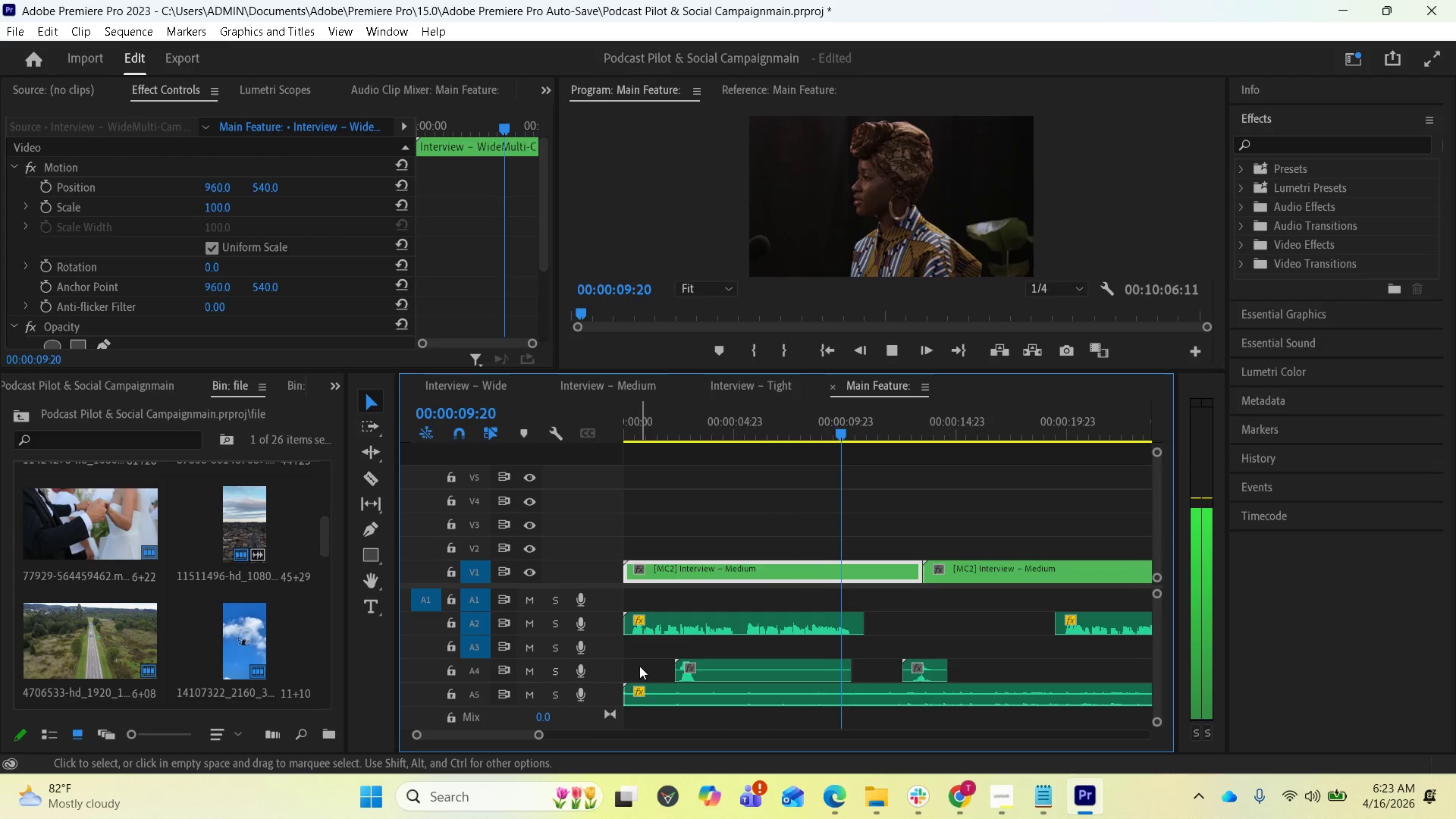 
left_click([729, 679])
 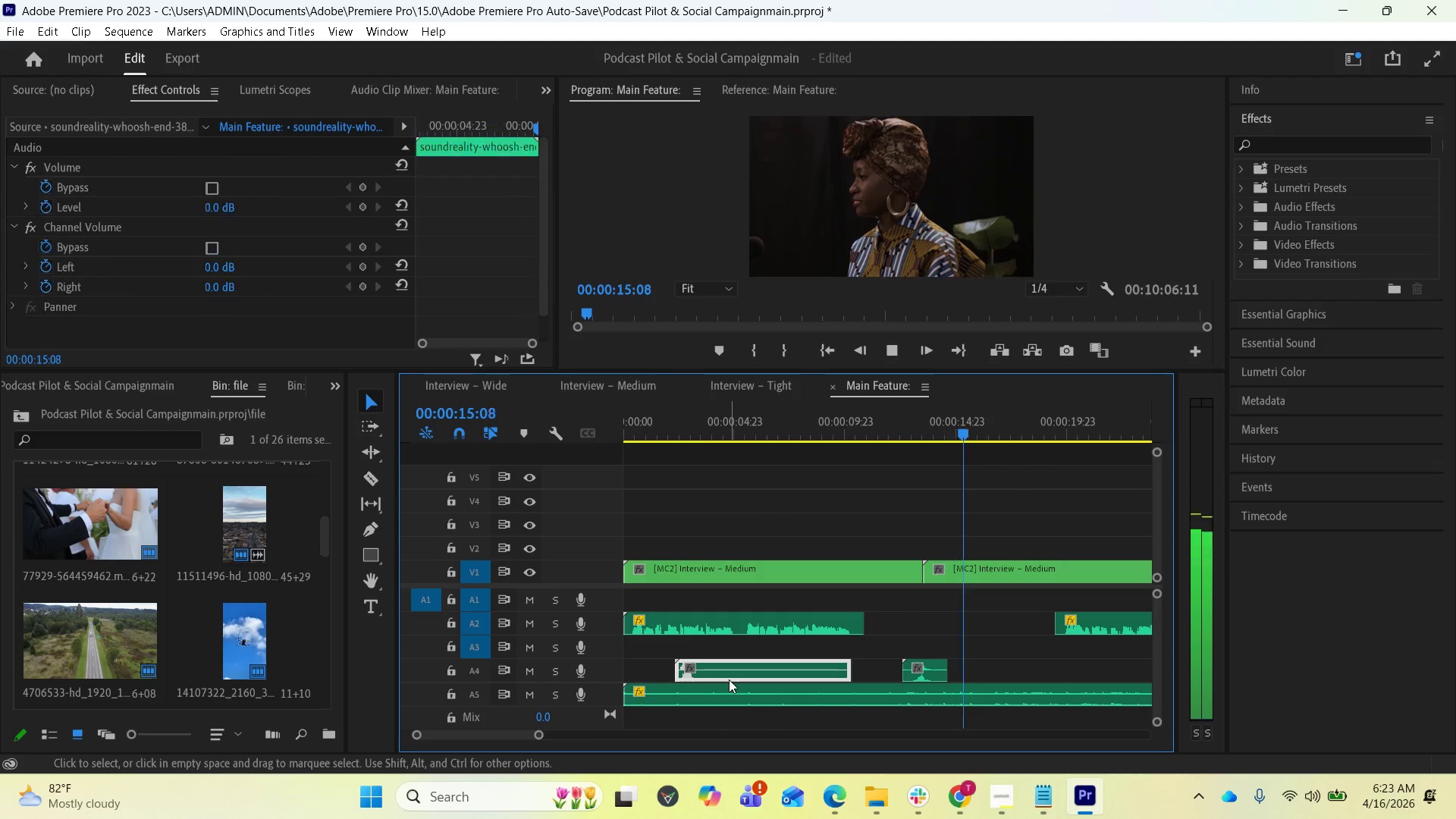 
mouse_move([747, 676])
 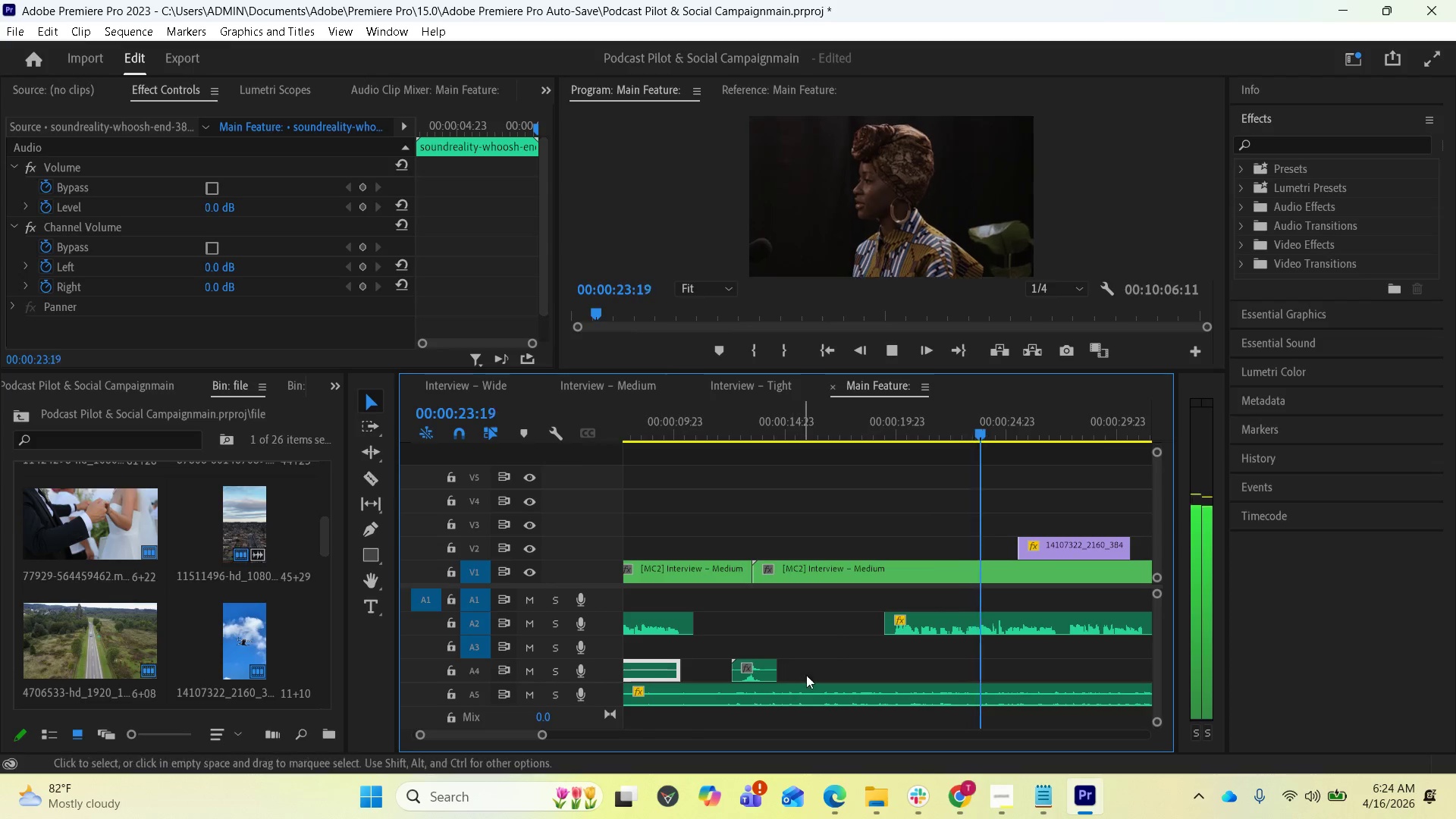 
scroll: coordinate [736, 679], scroll_direction: down, amount: 6.0
 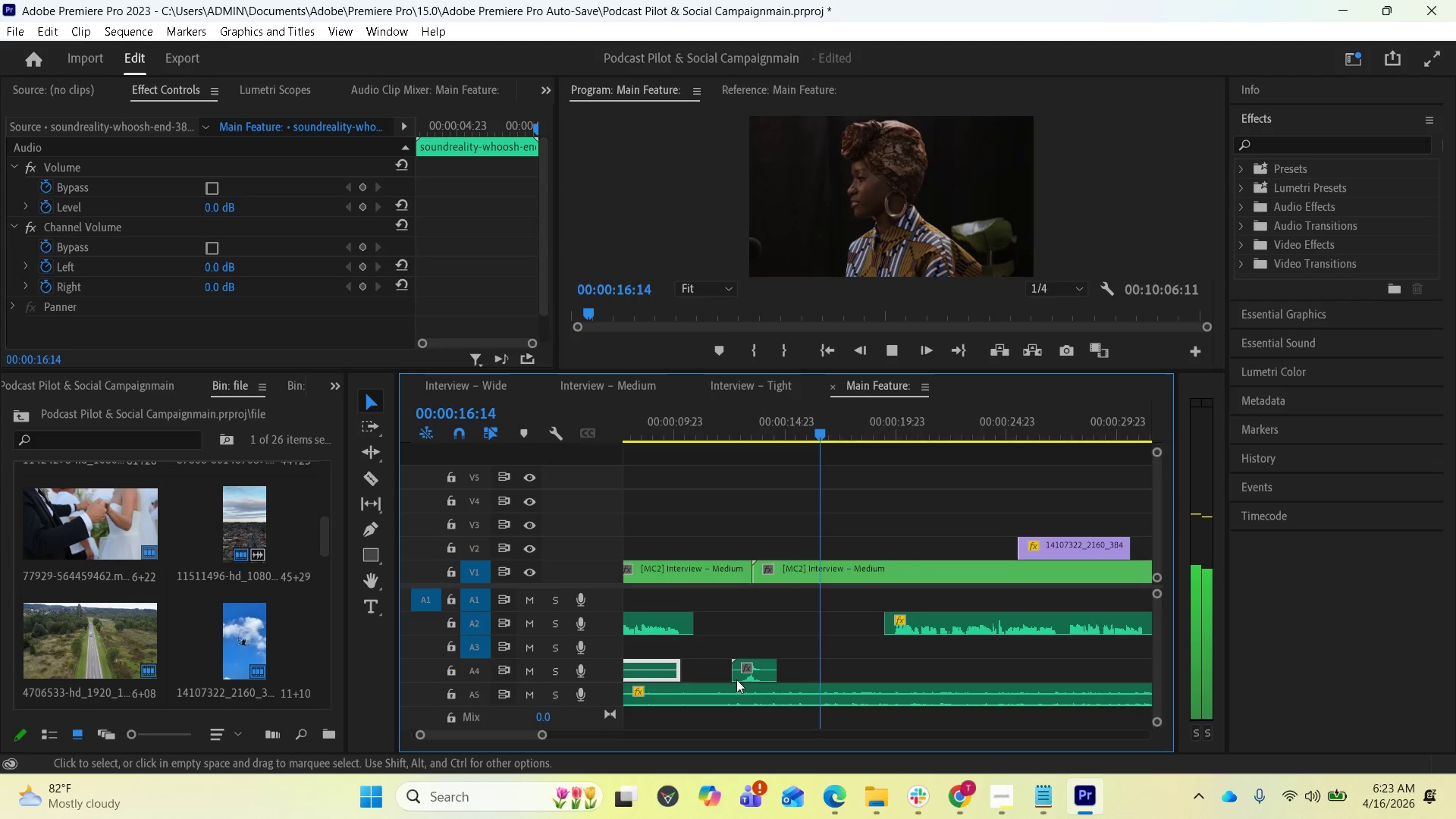 
wait(7.47)
 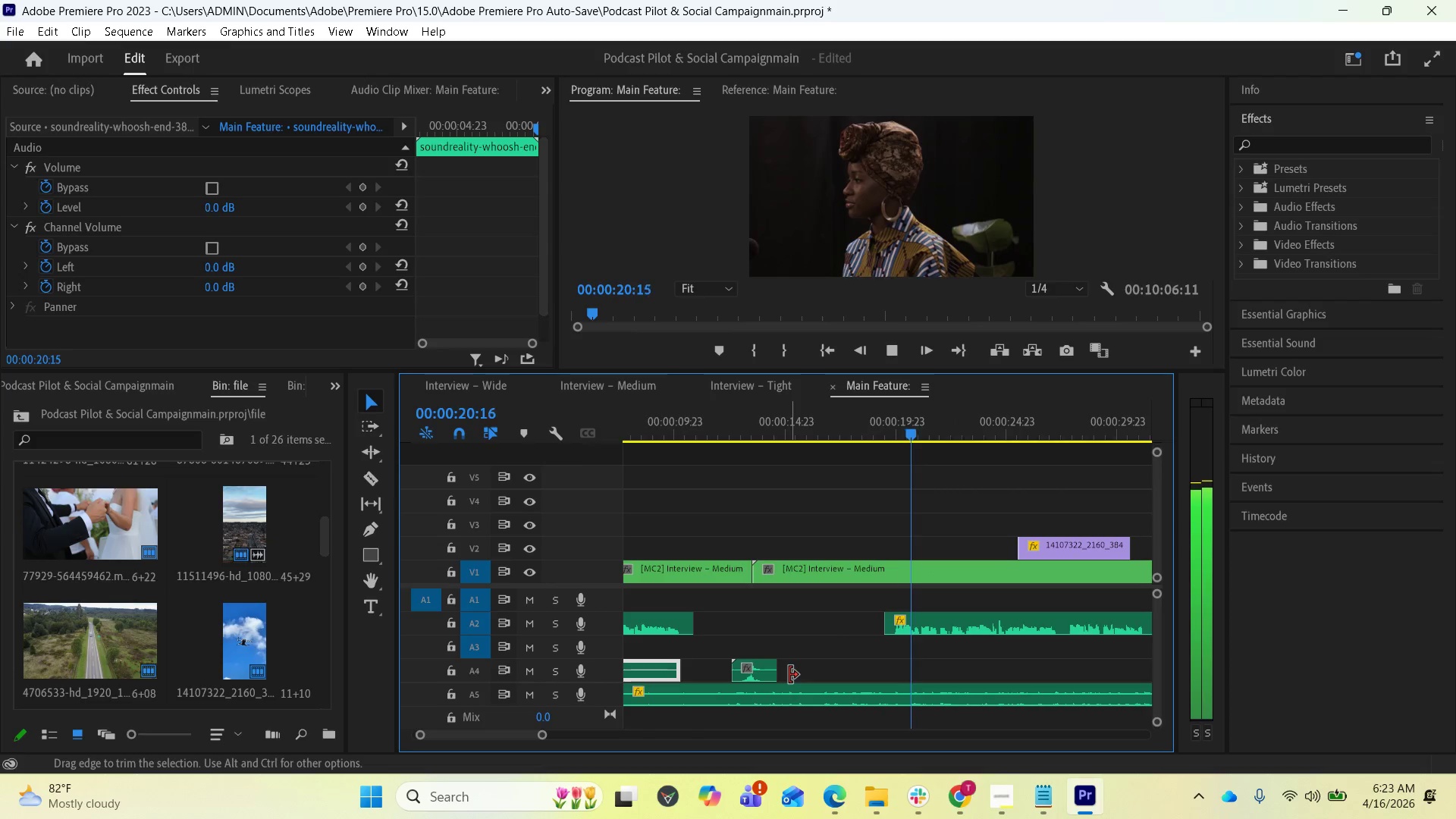 
key(Space)
 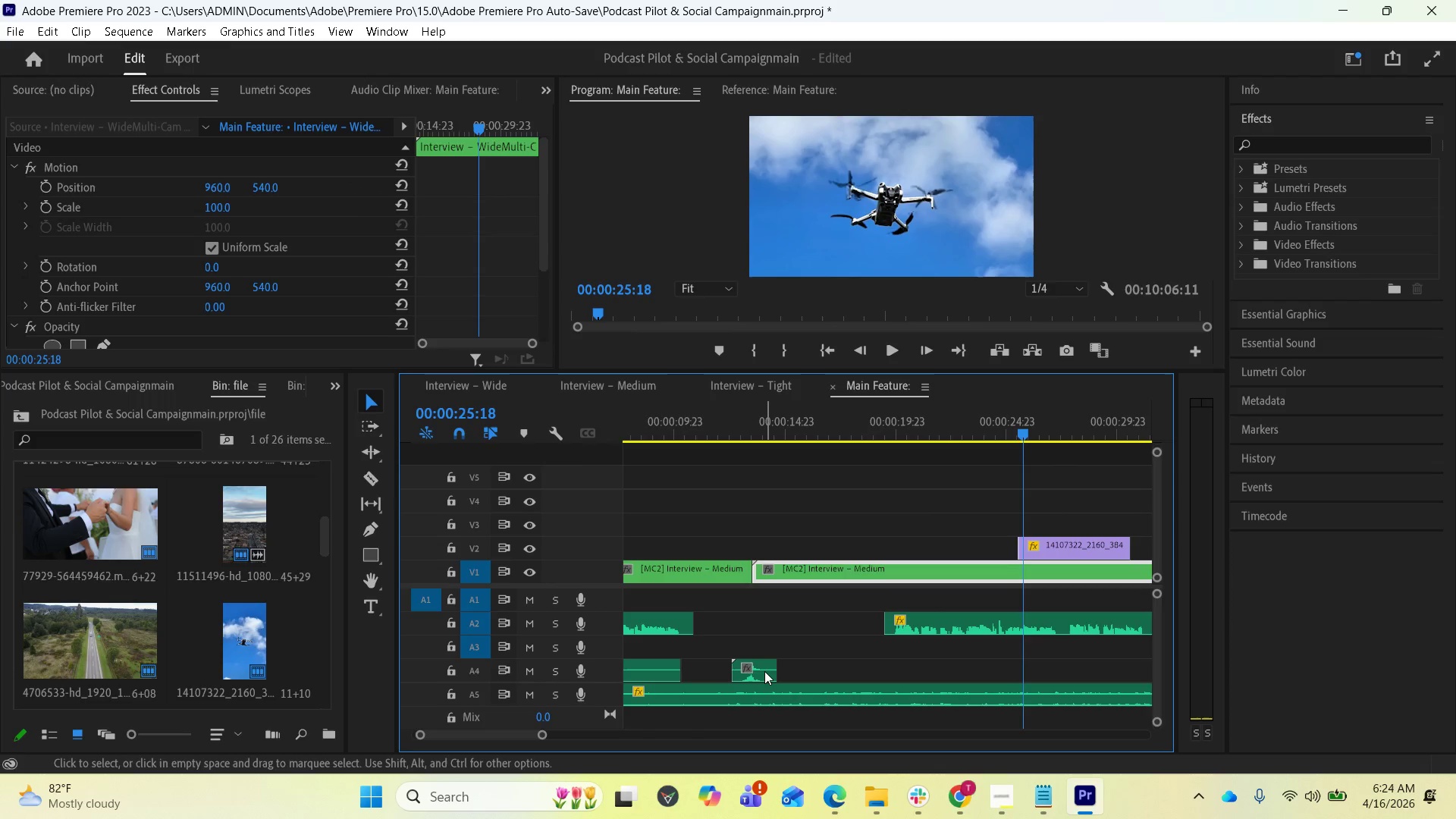 
left_click_drag(start_coordinate=[764, 671], to_coordinate=[1044, 663])
 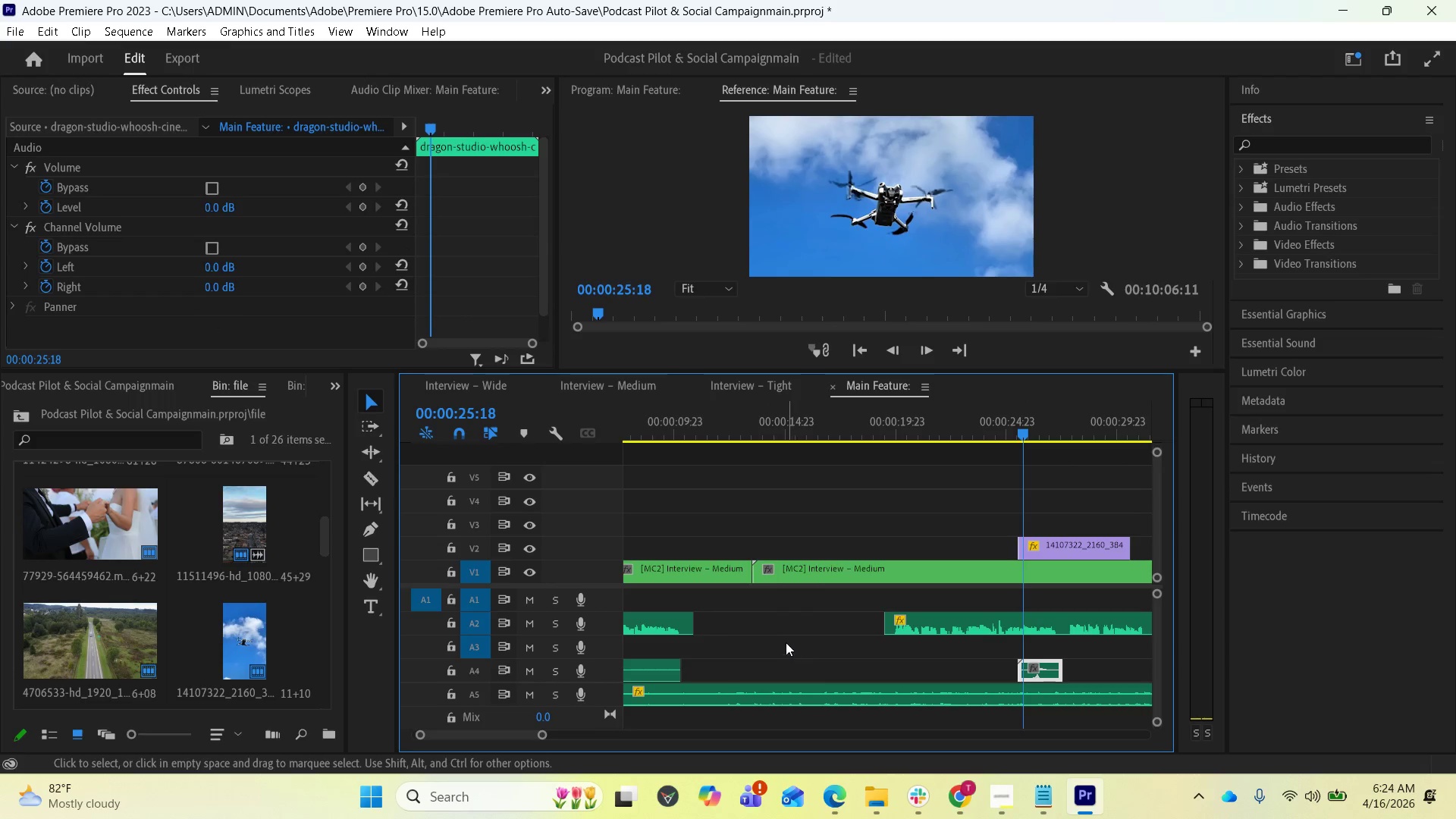 
scroll: coordinate [786, 639], scroll_direction: down, amount: 1.0
 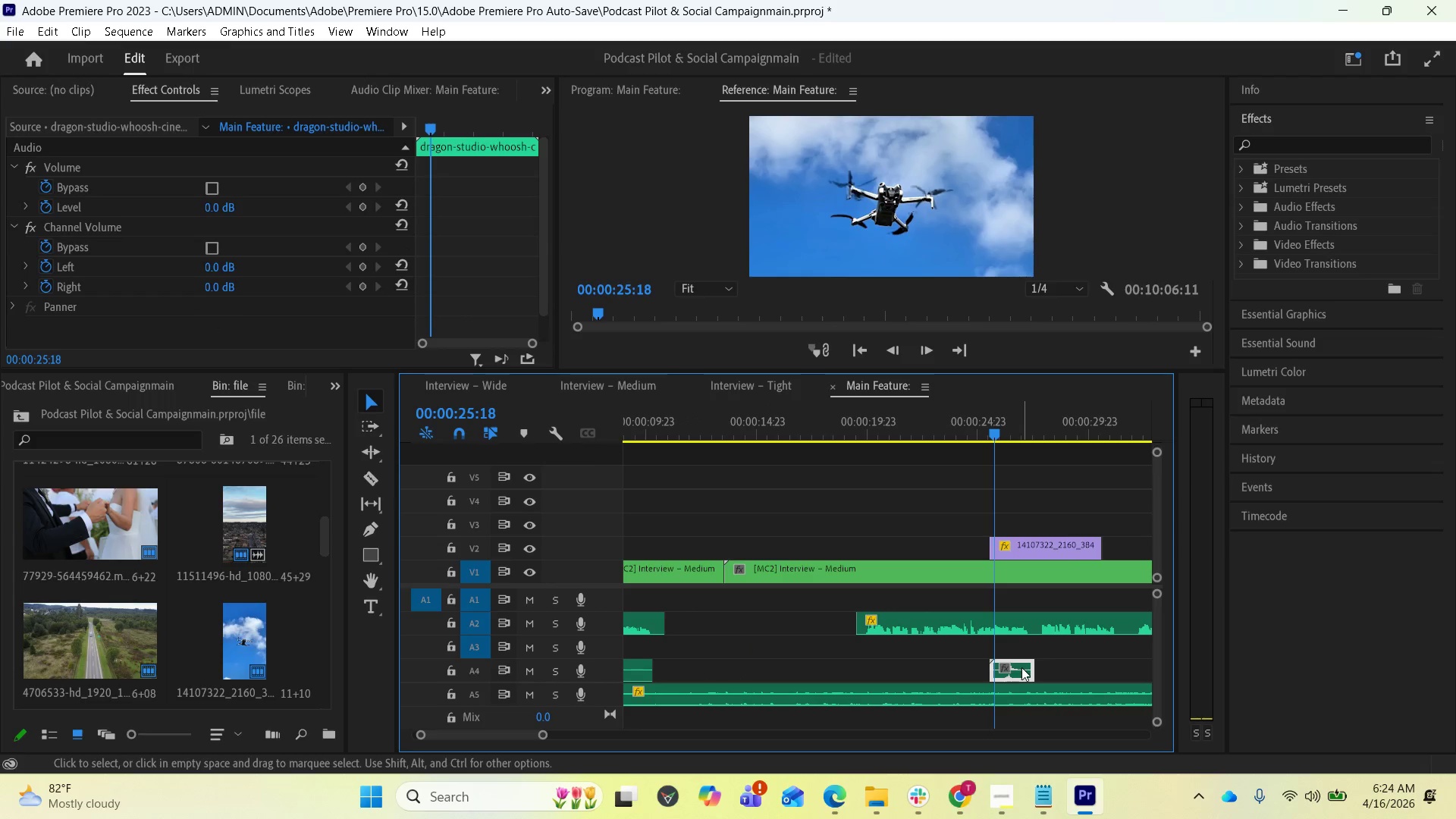 
right_click([1021, 667])
 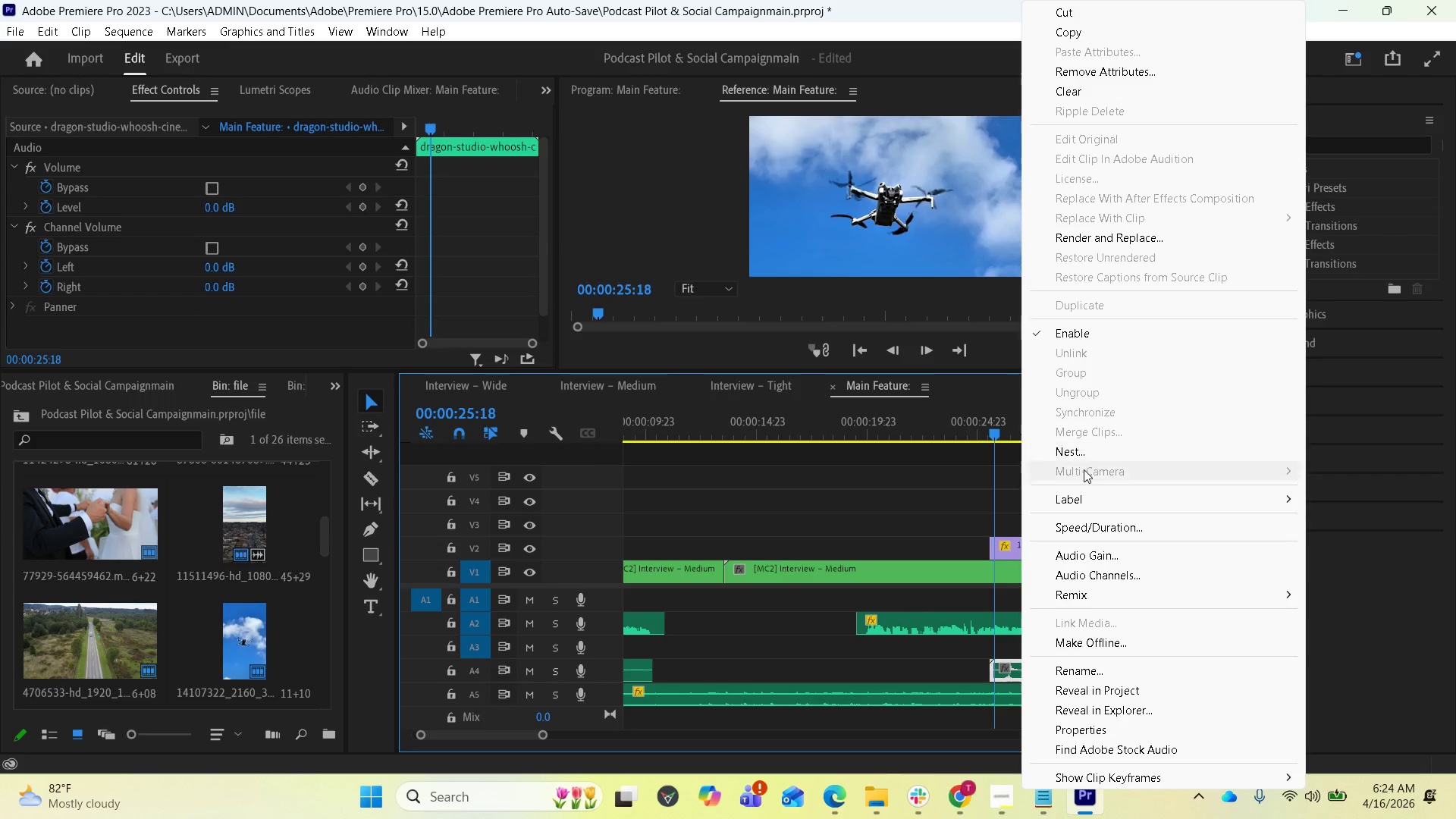 
left_click([1072, 561])
 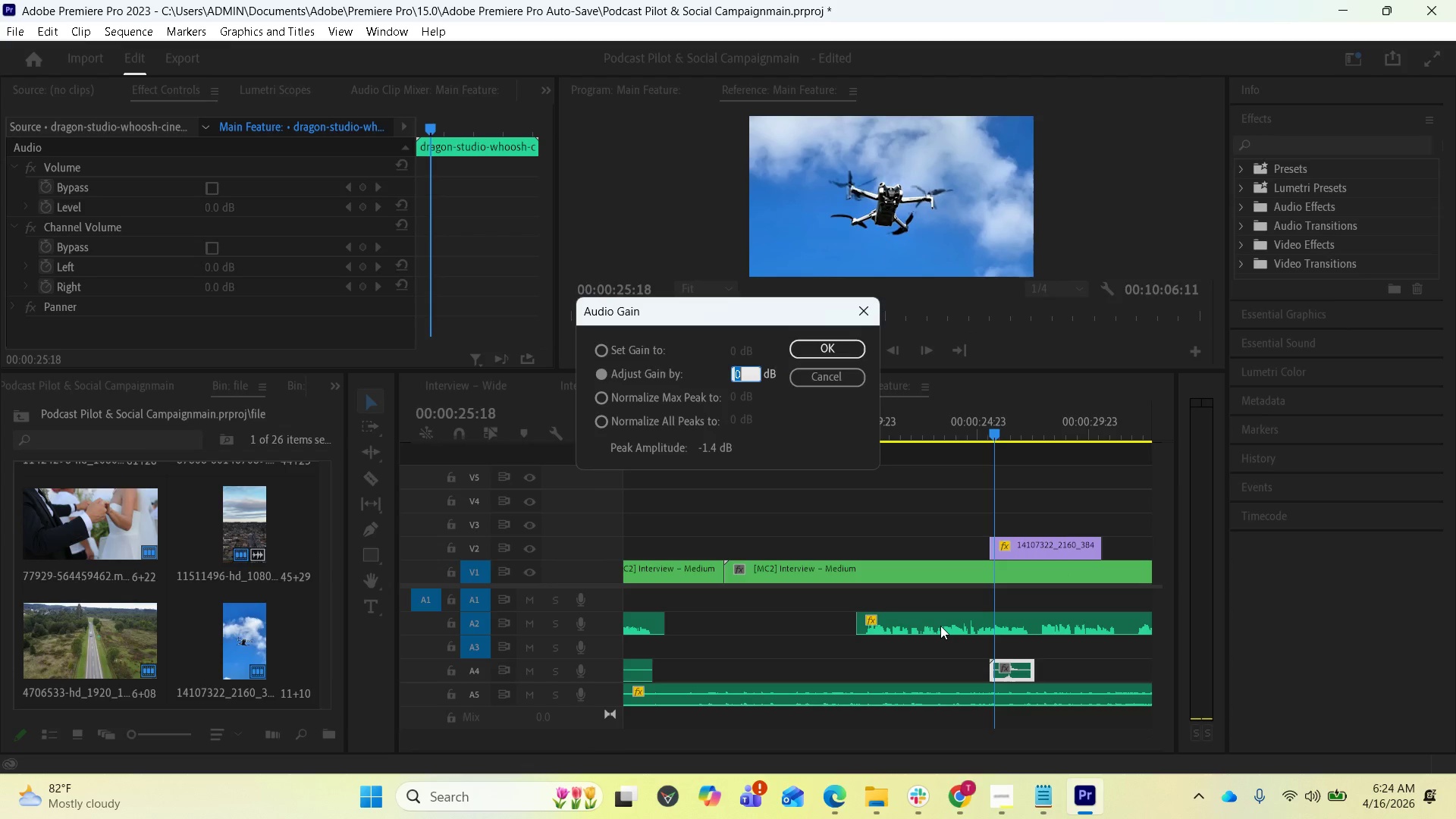 
type(-10)
 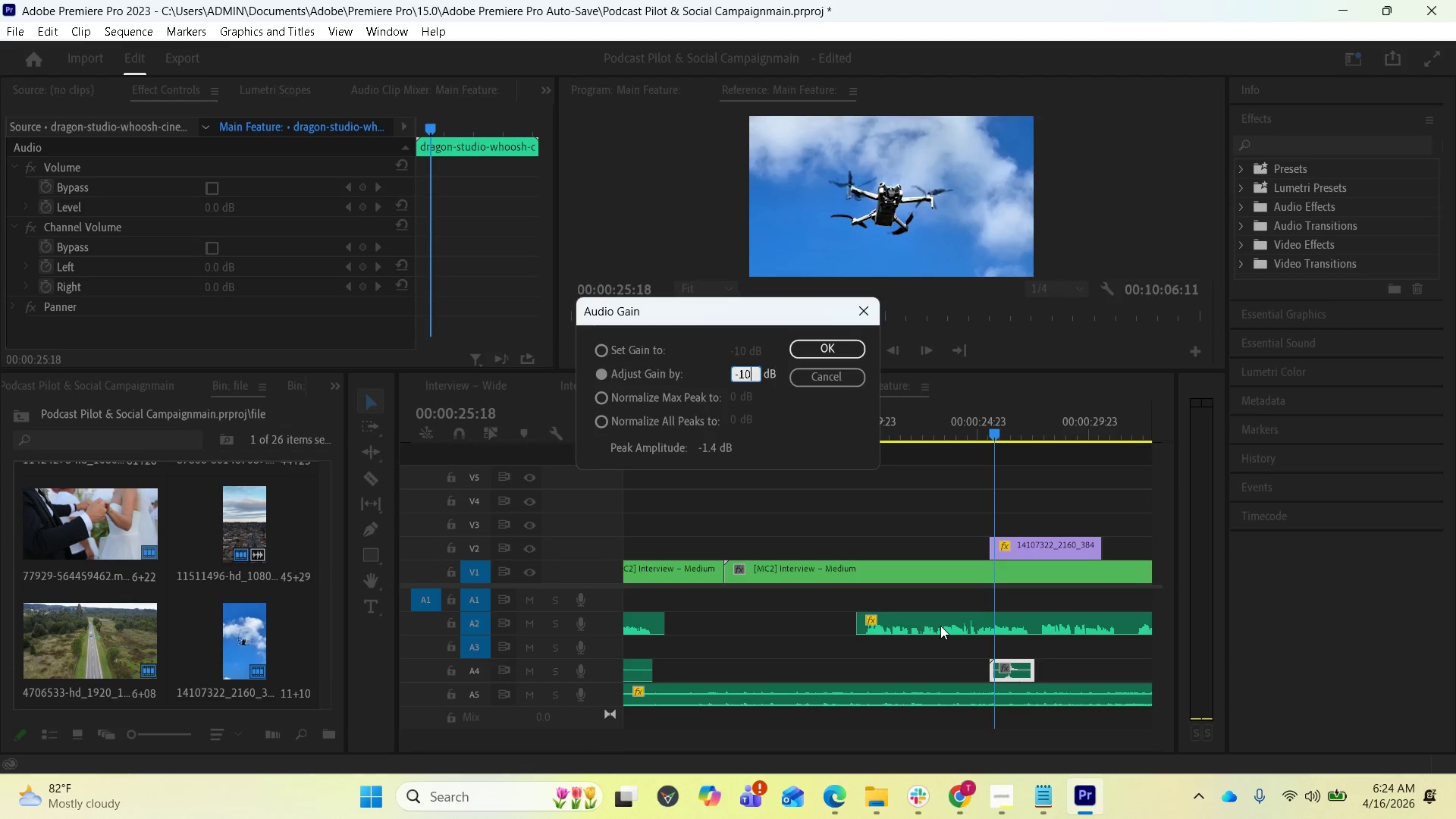 
key(Enter)
 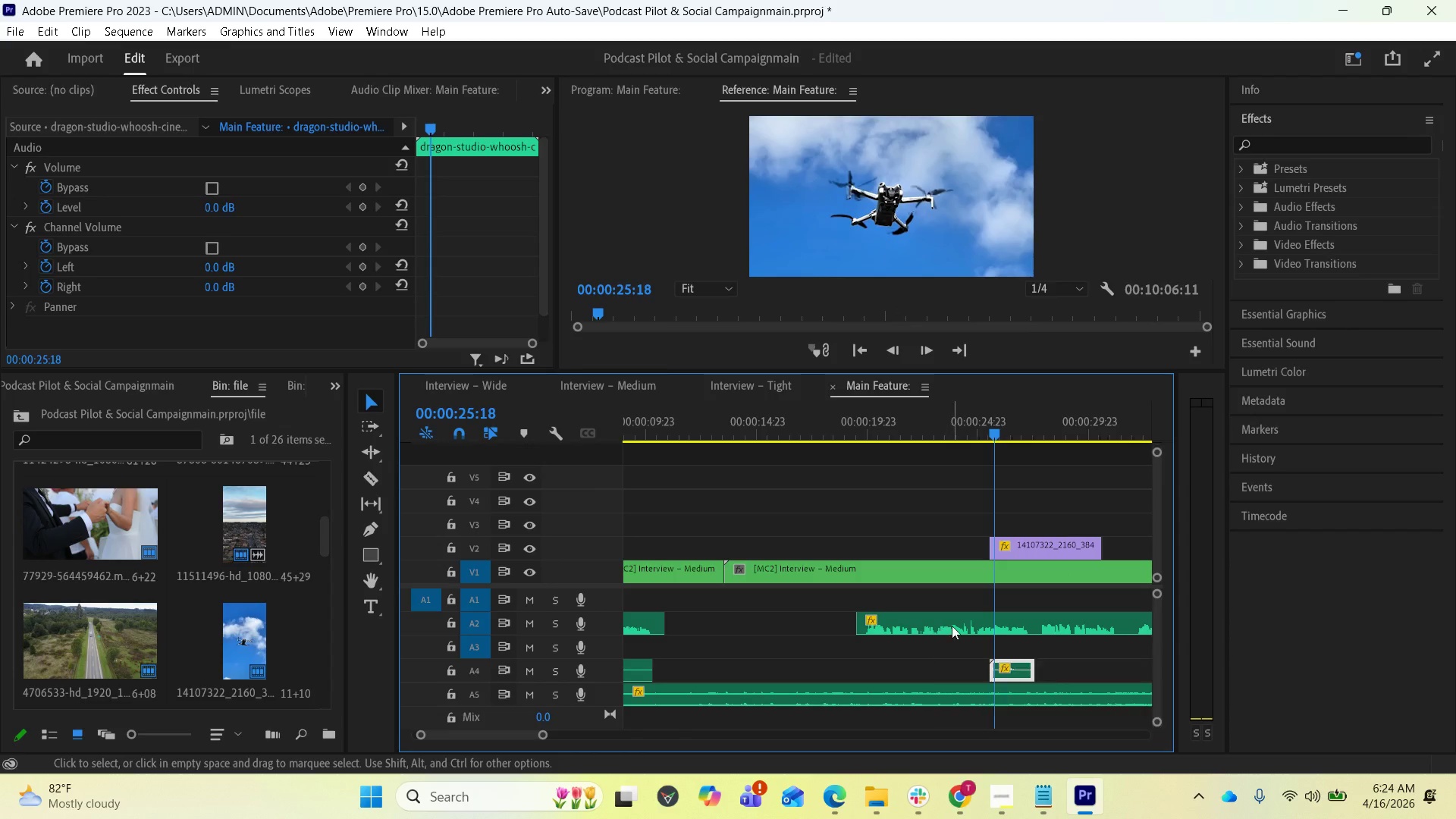 
key(Space)
 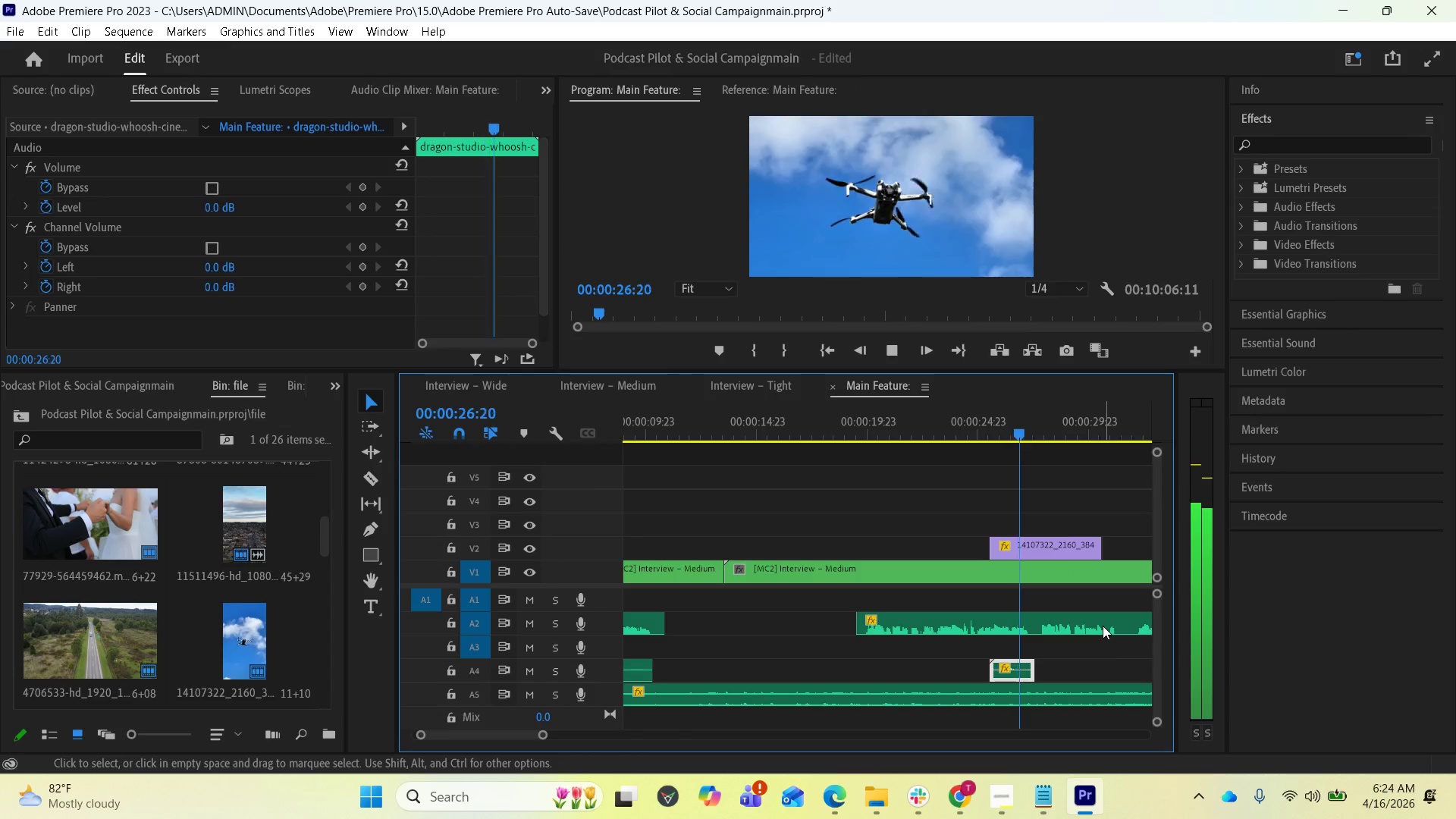 
key(Space)
 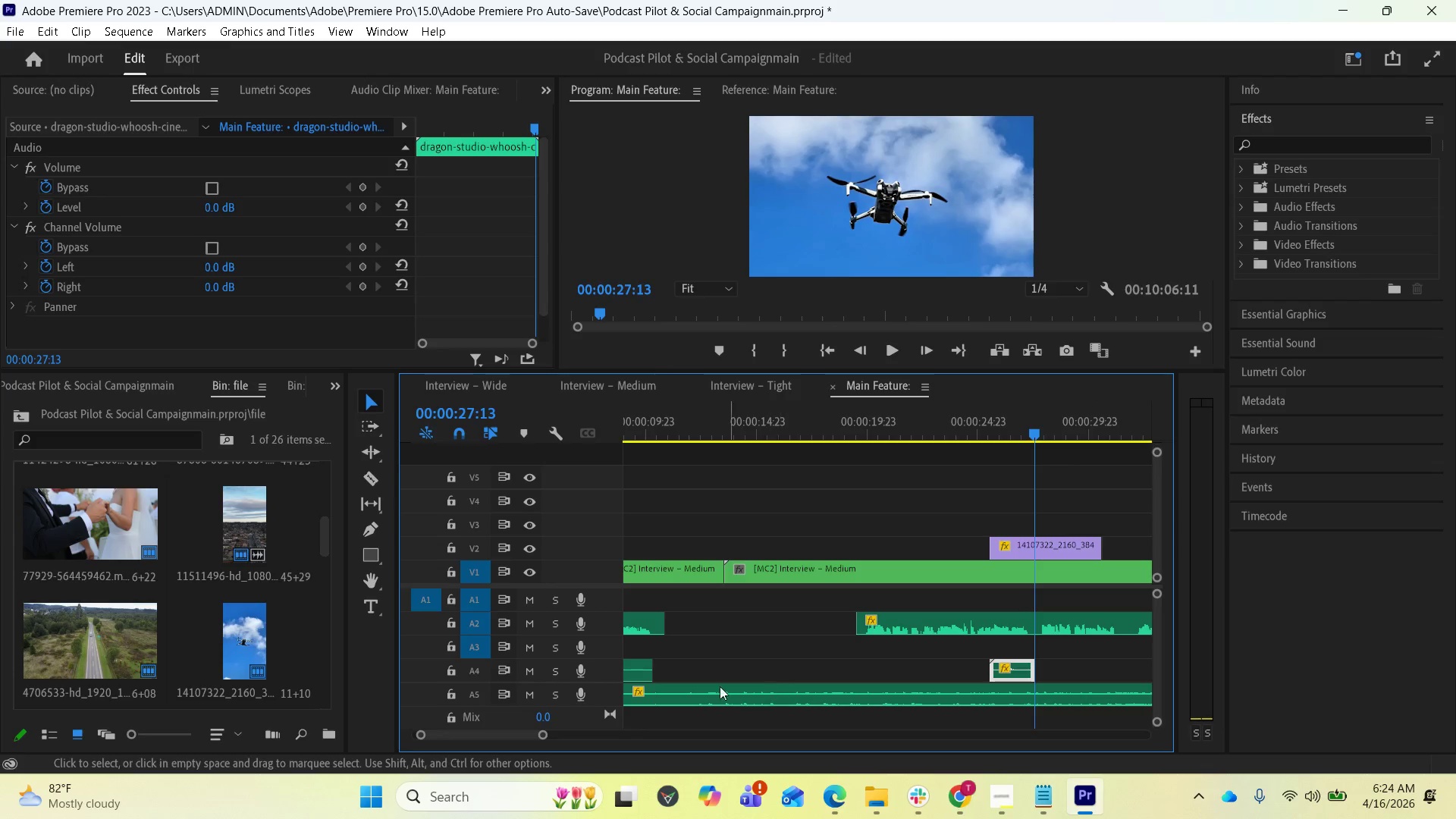 
left_click_drag(start_coordinate=[635, 675], to_coordinate=[933, 669])
 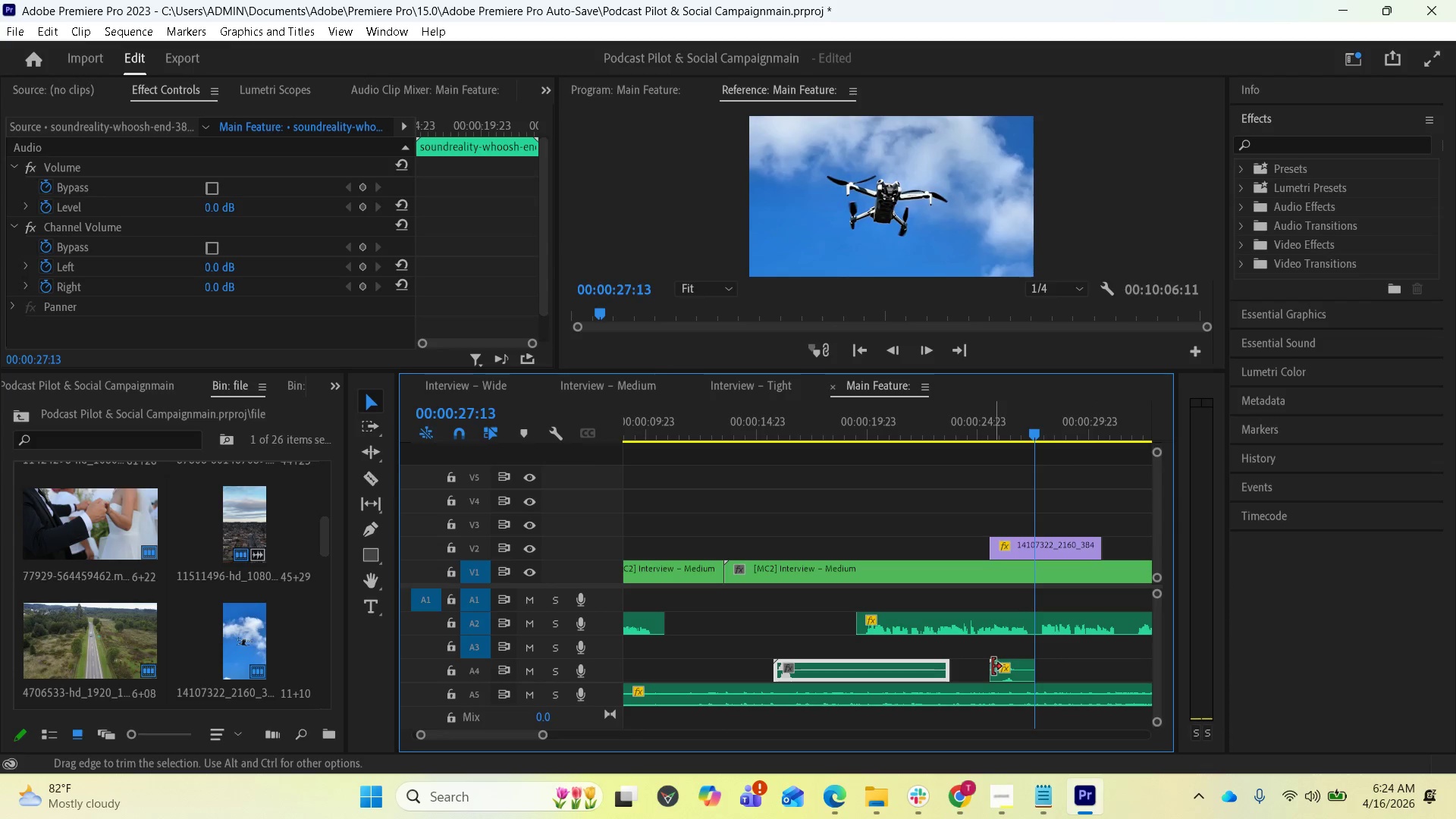 
left_click_drag(start_coordinate=[924, 670], to_coordinate=[1019, 664])
 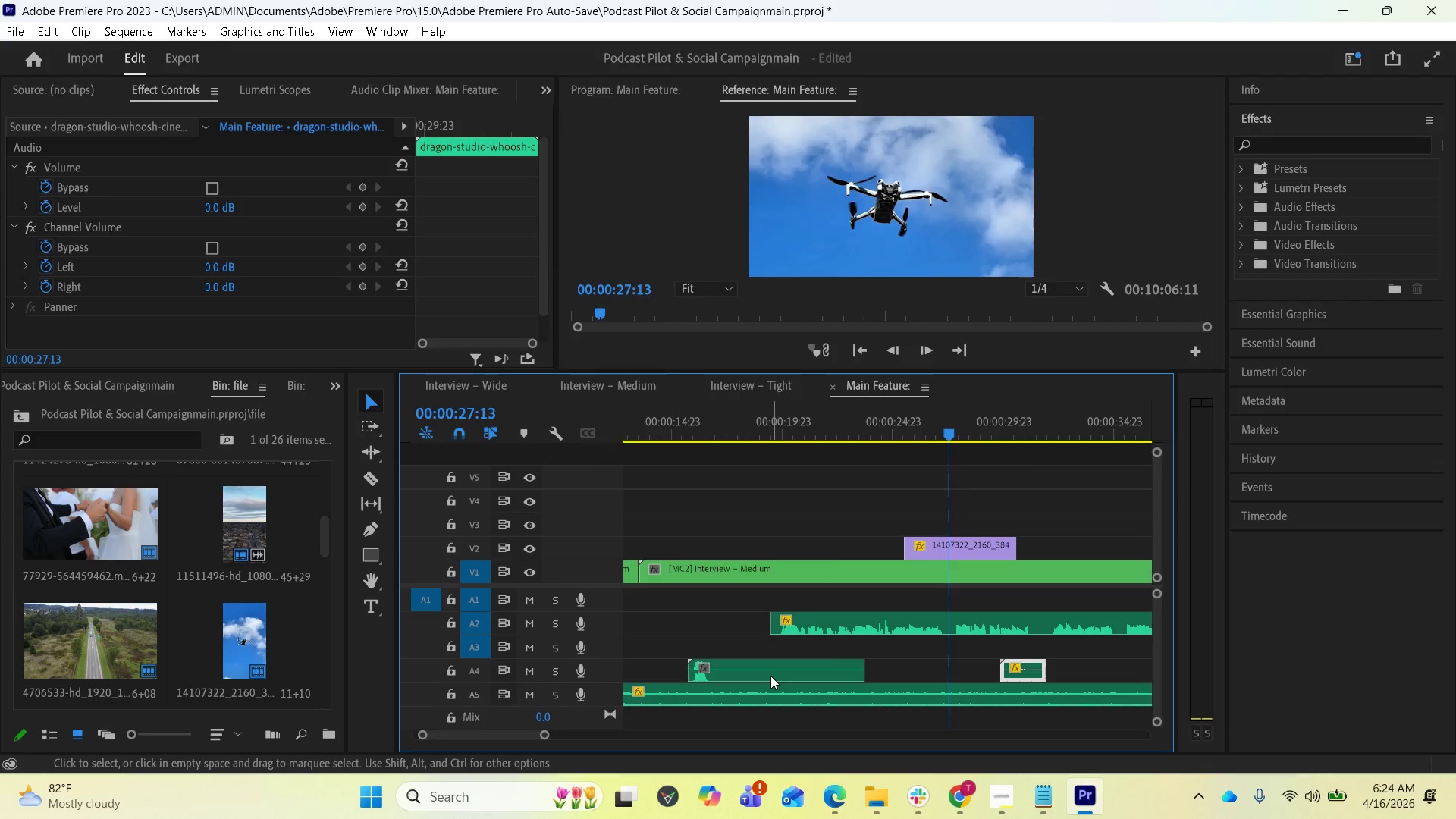 
scroll: coordinate [991, 671], scroll_direction: down, amount: 3.0
 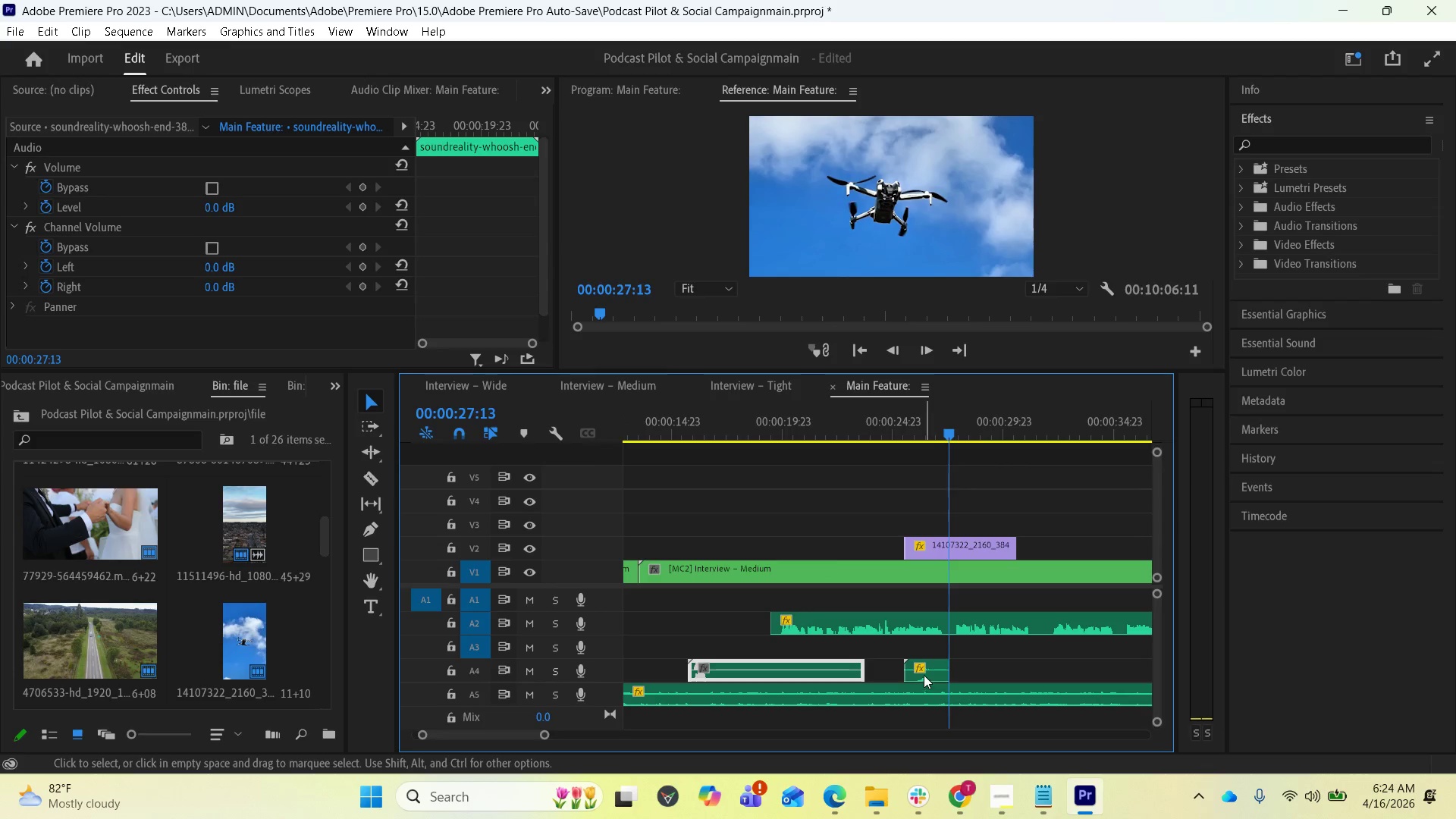 
left_click_drag(start_coordinate=[768, 675], to_coordinate=[890, 663])
 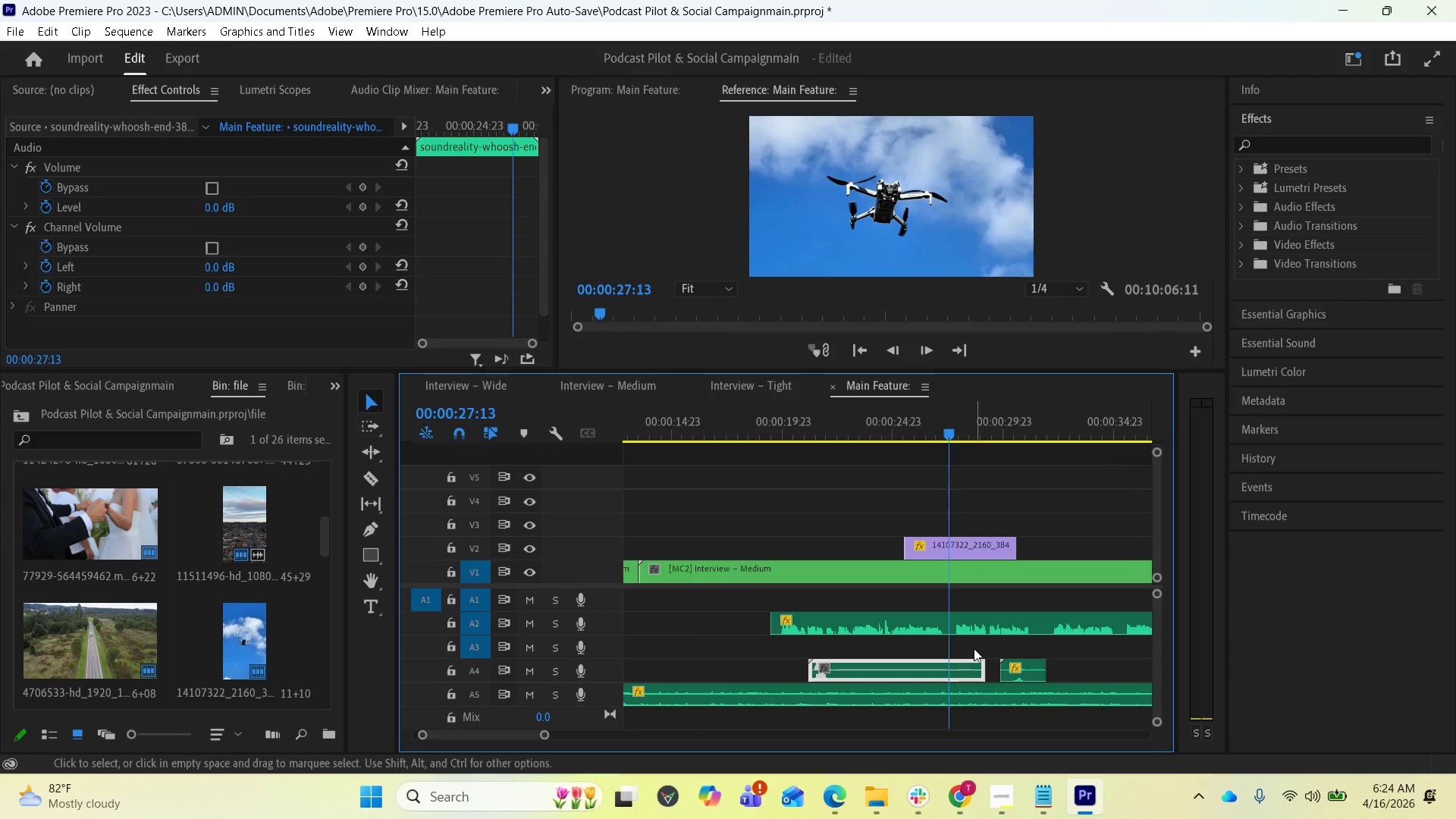 
left_click_drag(start_coordinate=[984, 670], to_coordinate=[892, 684])
 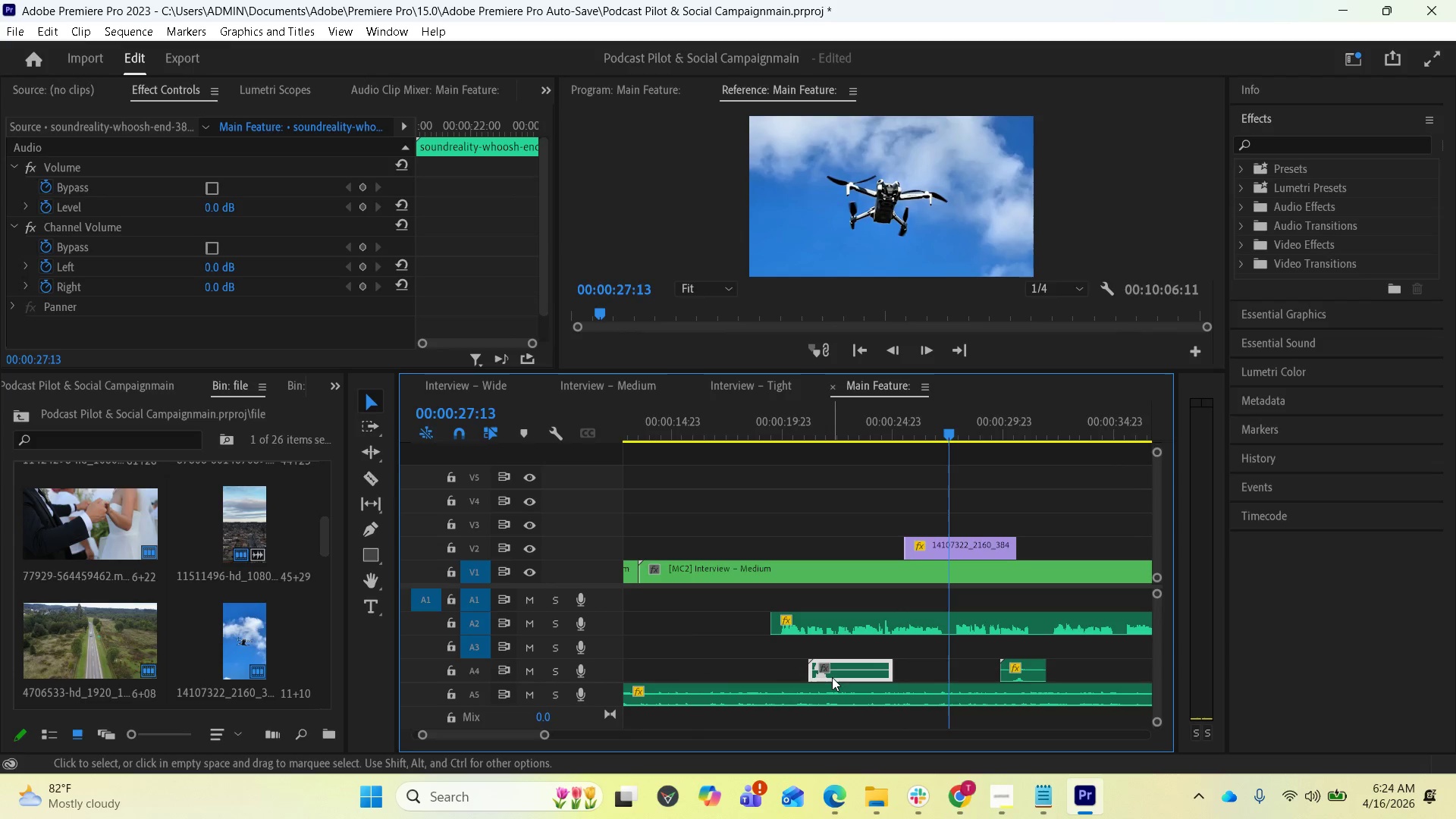 
left_click_drag(start_coordinate=[833, 672], to_coordinate=[926, 670])
 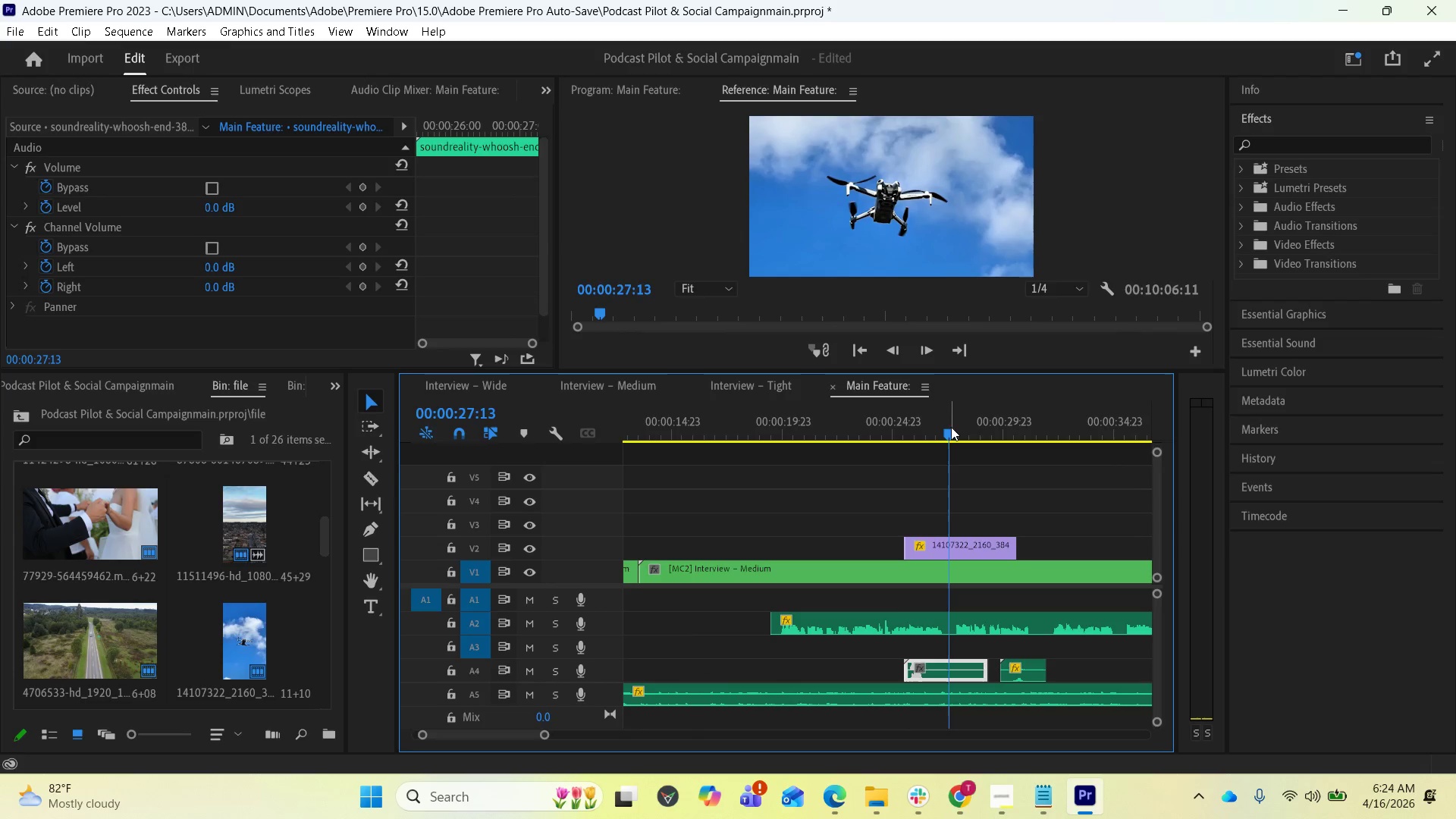 
left_click_drag(start_coordinate=[950, 434], to_coordinate=[886, 457])
 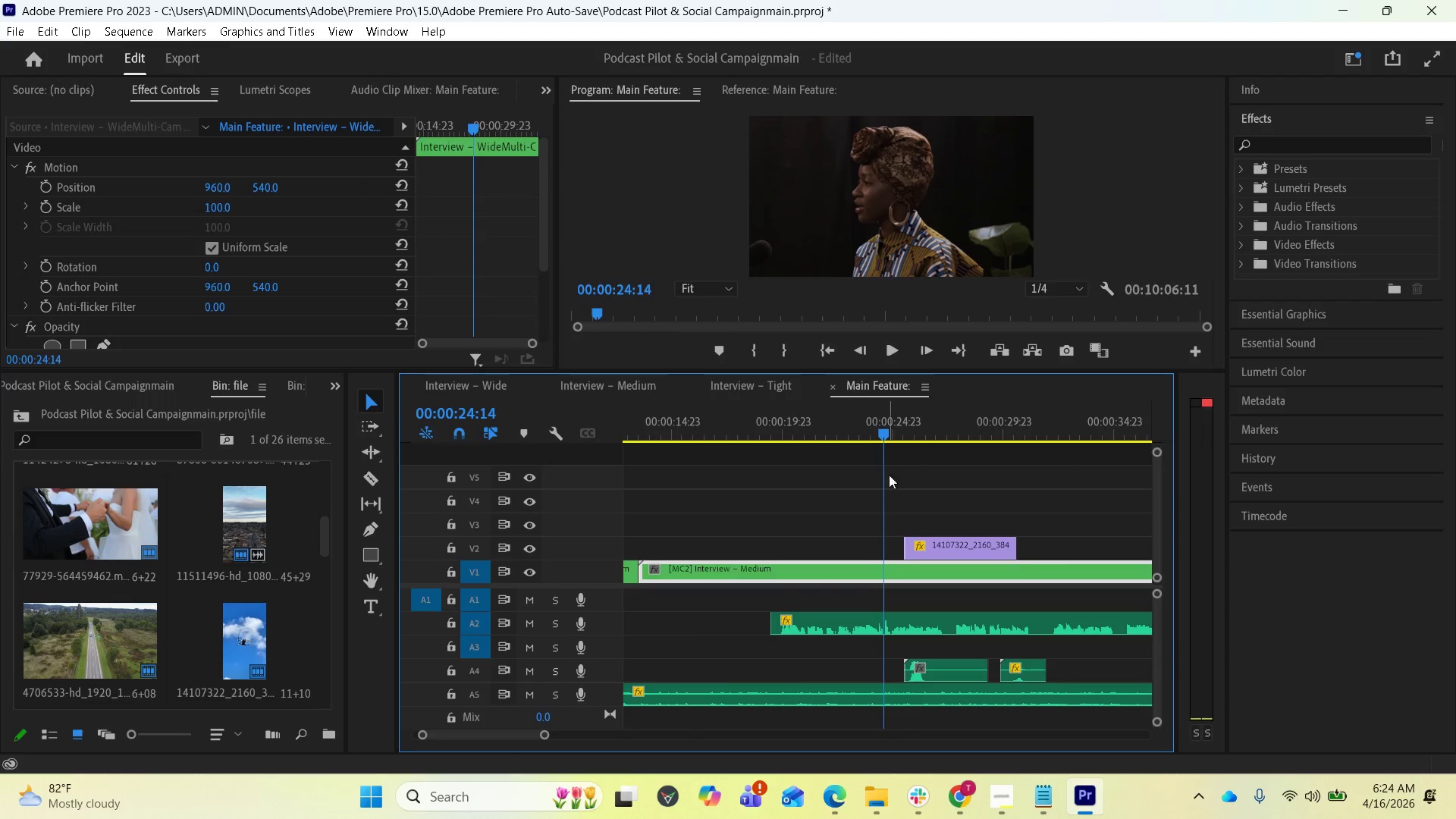 
key(Space)
 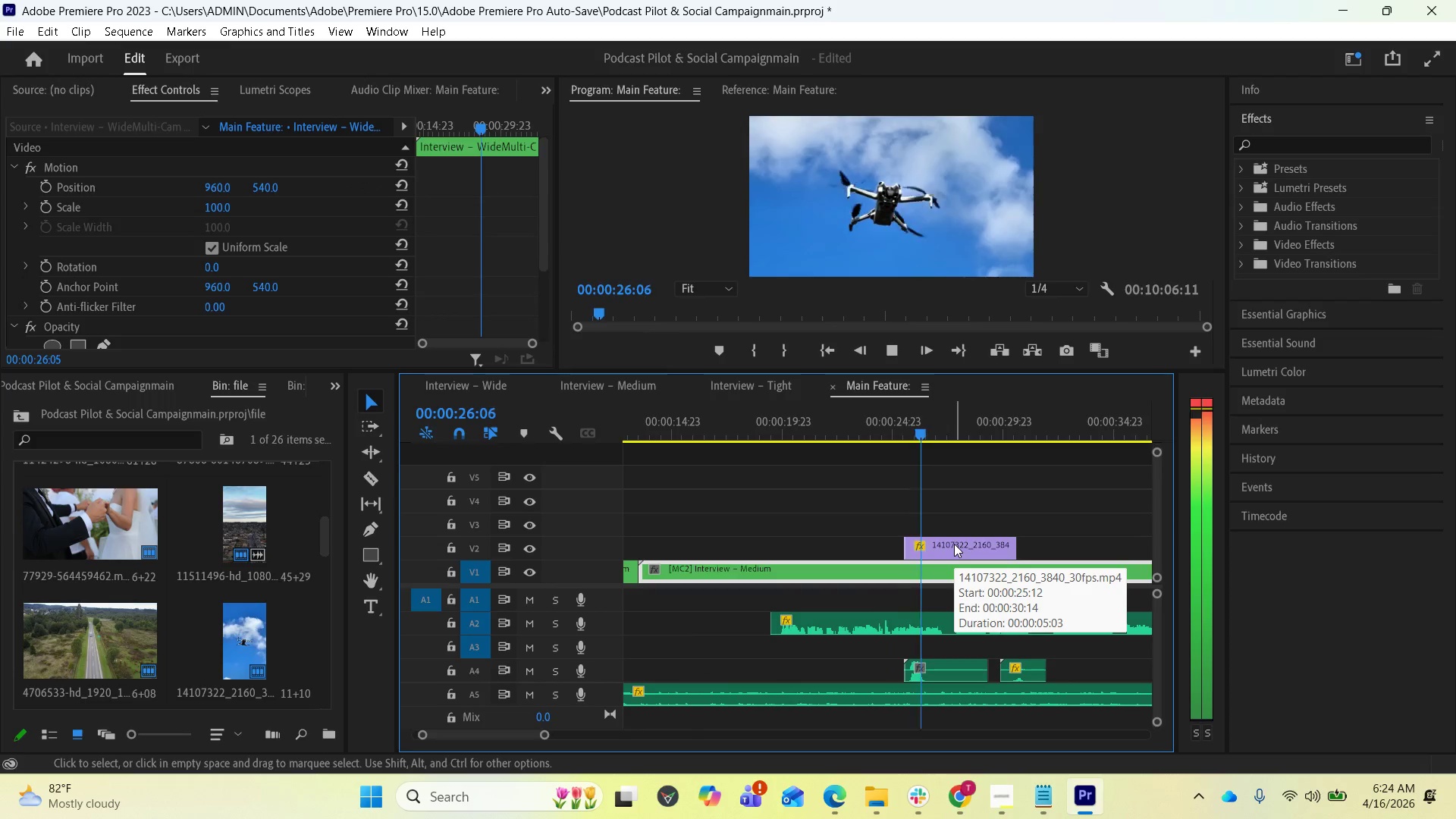 
key(Space)
 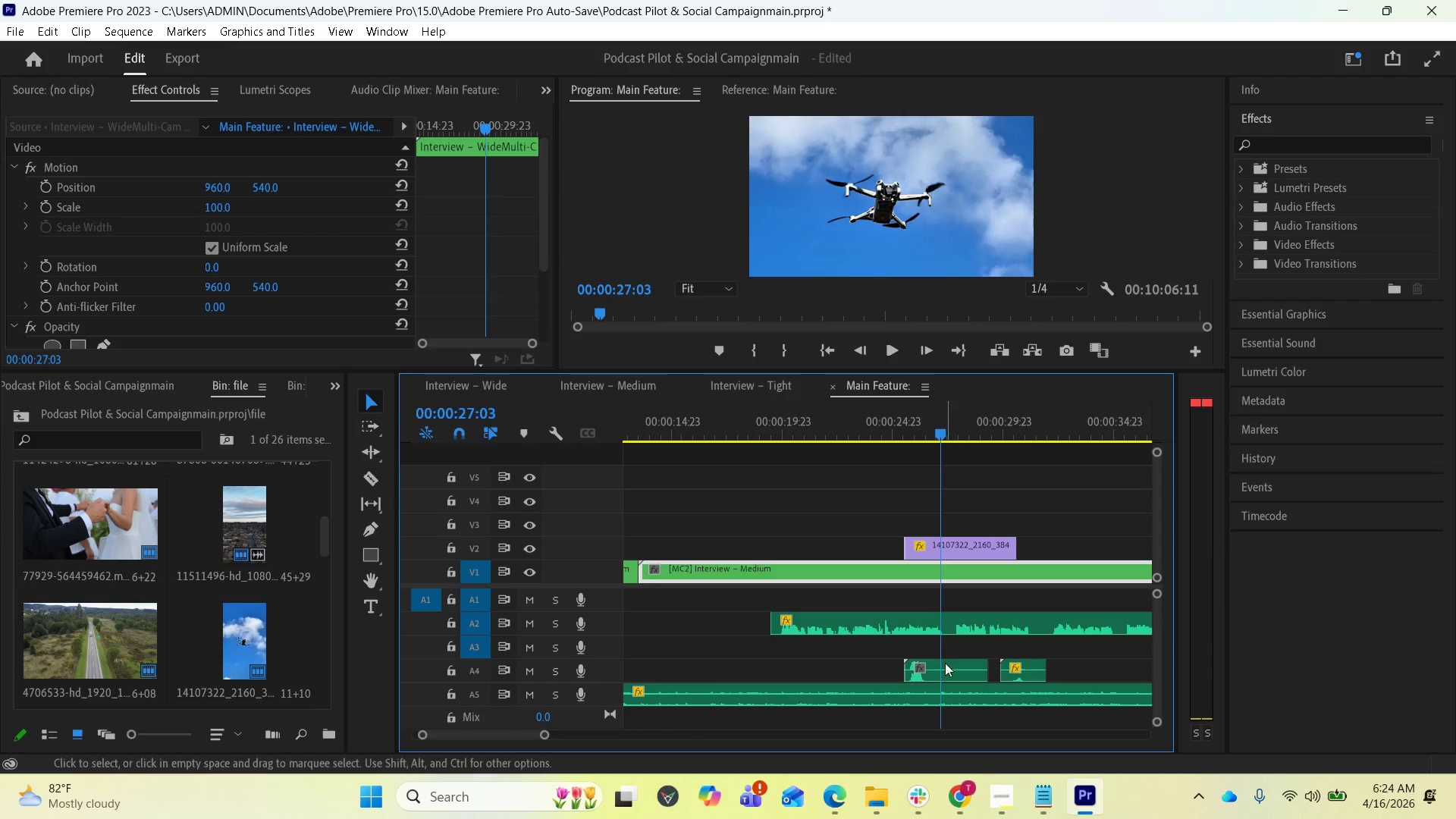 
left_click([957, 677])
 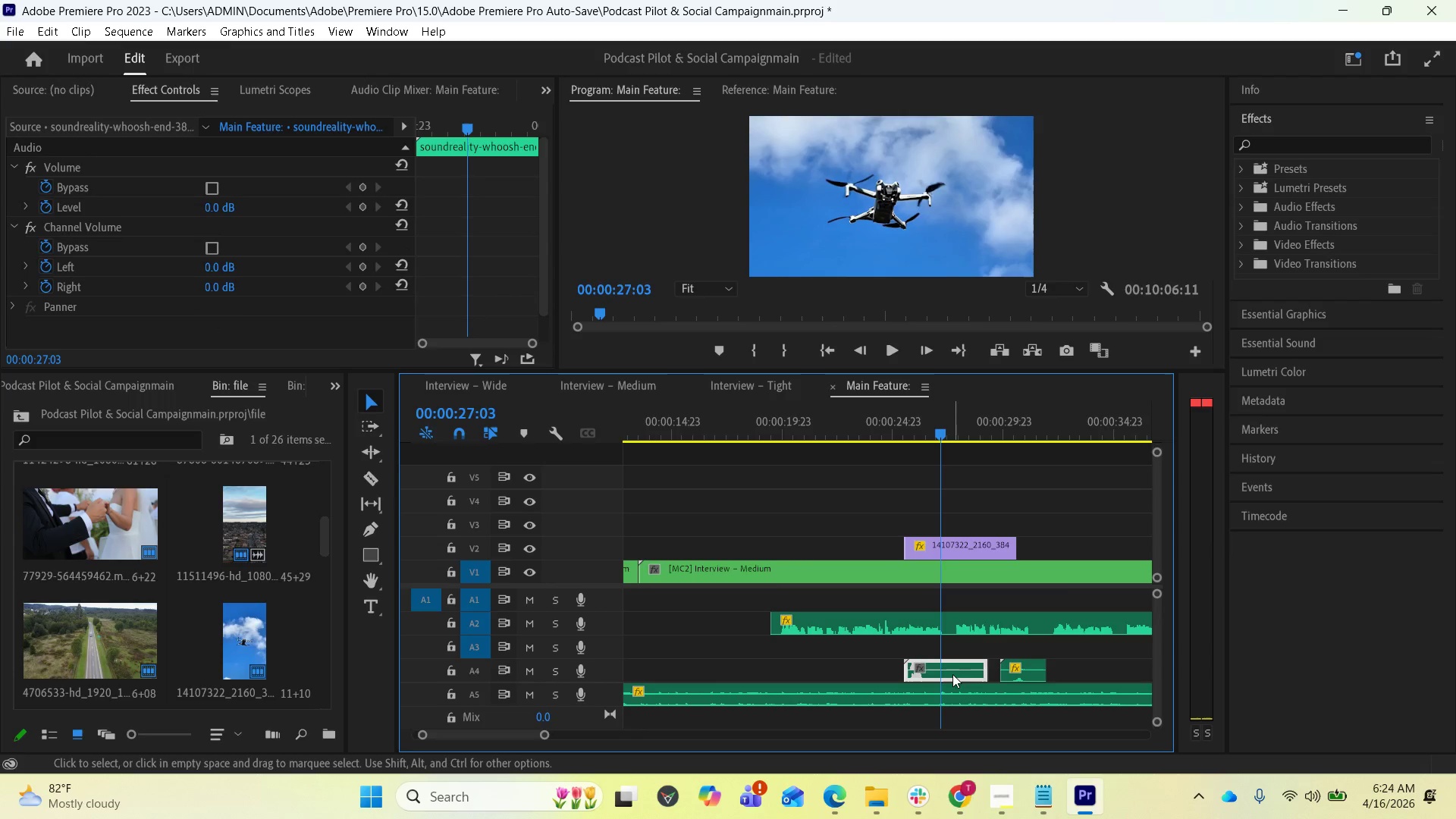 
right_click([951, 672])
 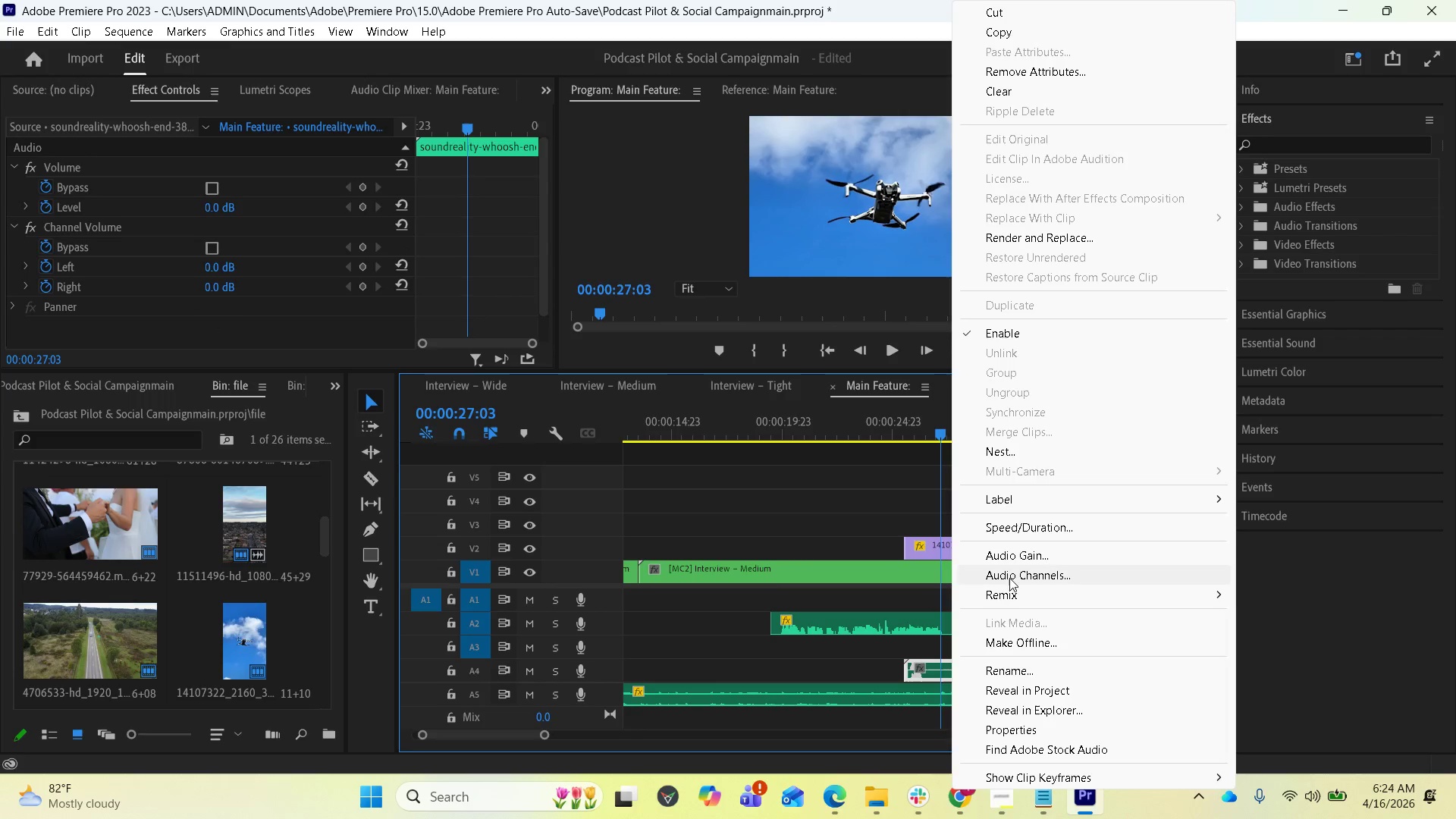 
left_click([1011, 561])
 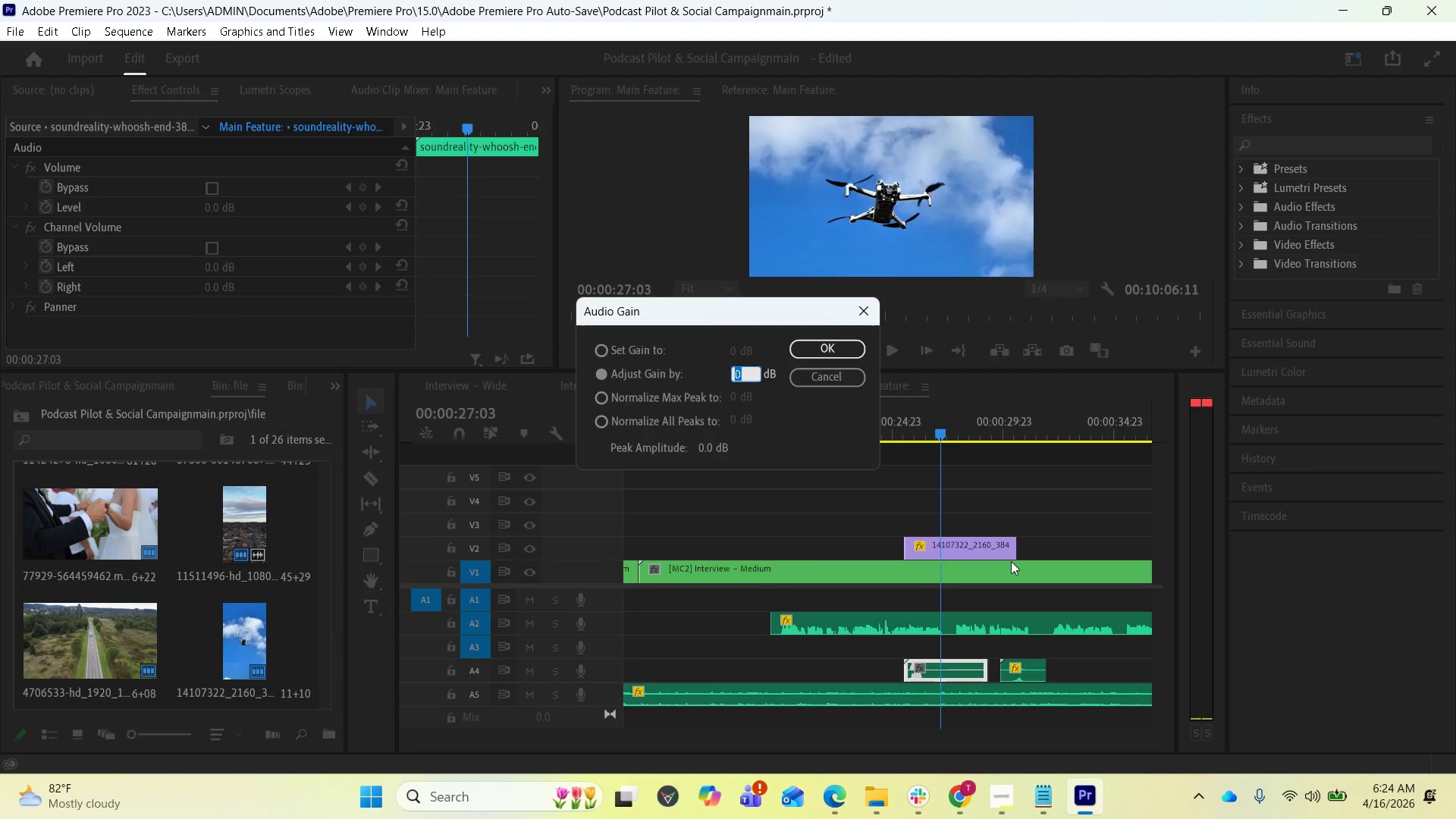 
type(-10)
 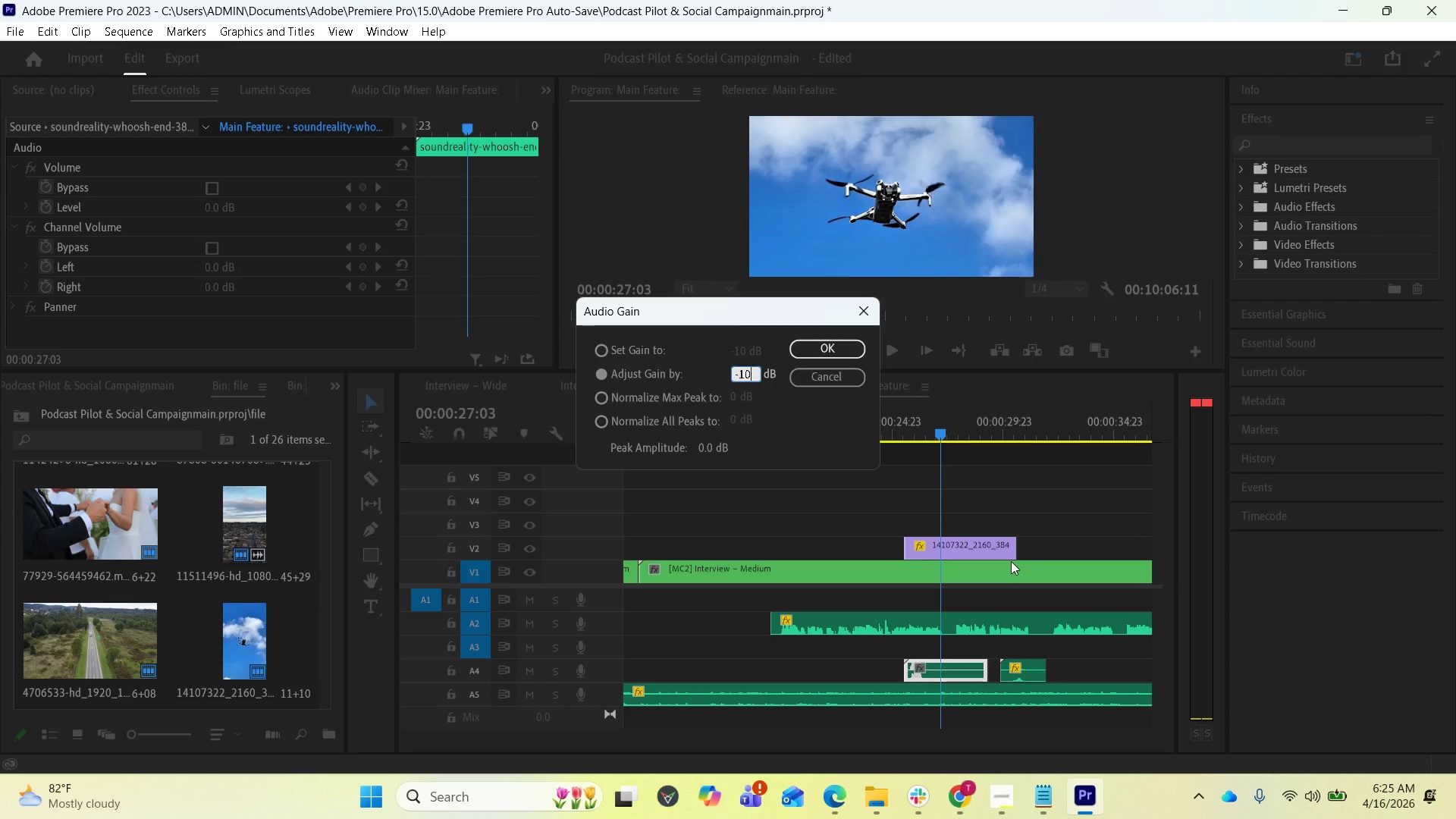 
key(Enter)
 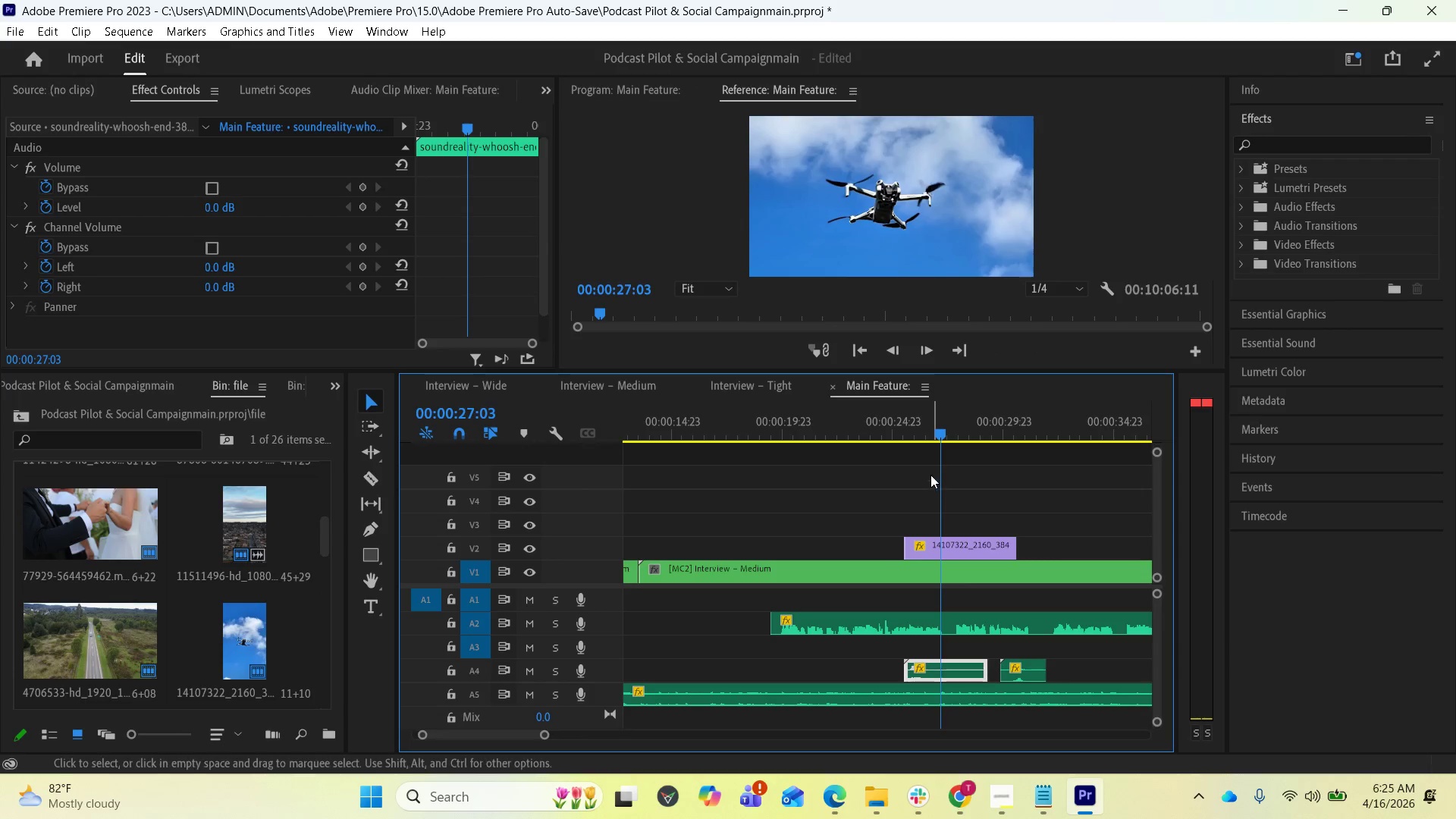 
left_click_drag(start_coordinate=[939, 435], to_coordinate=[887, 444])
 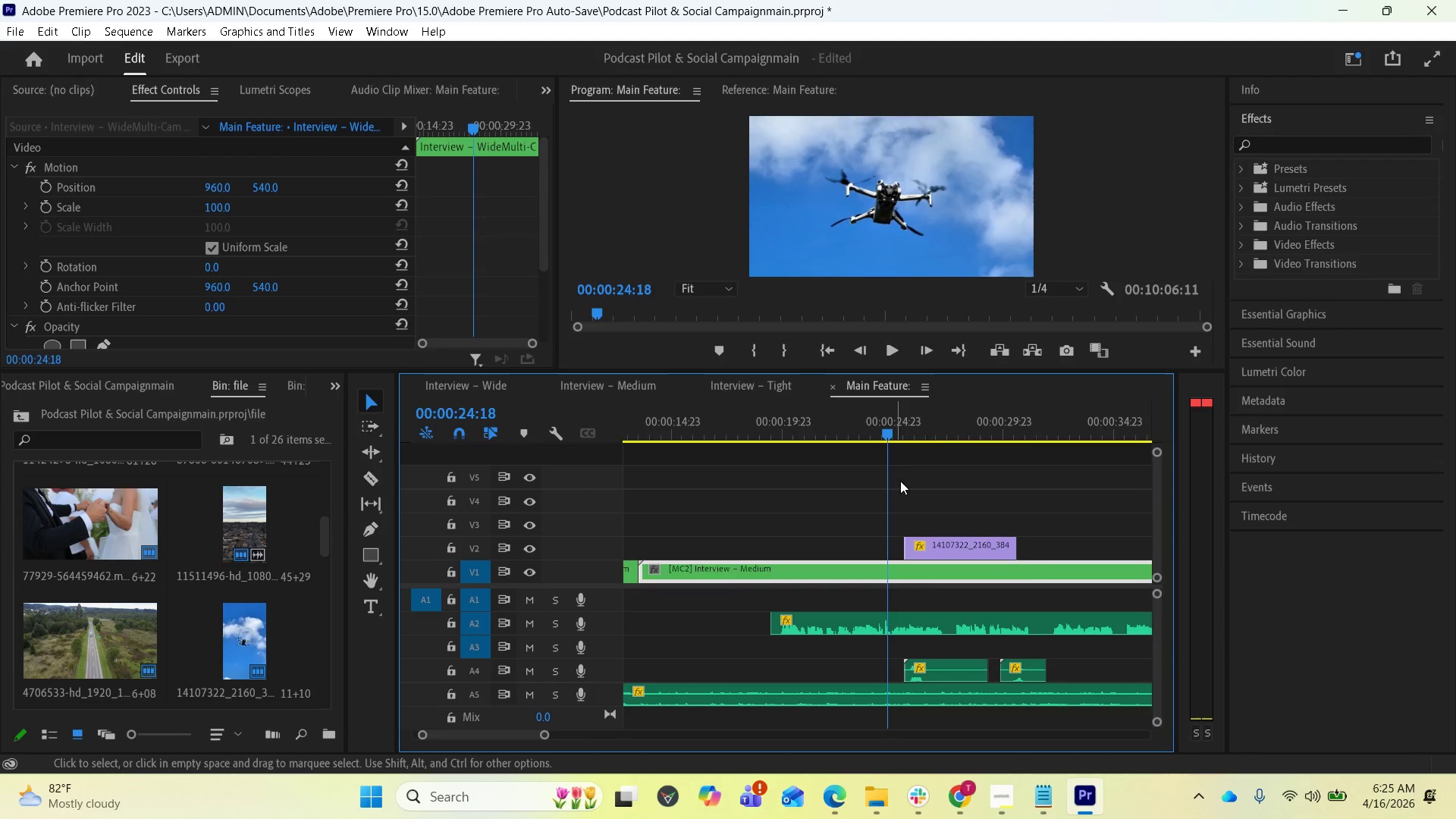 
key(Space)
 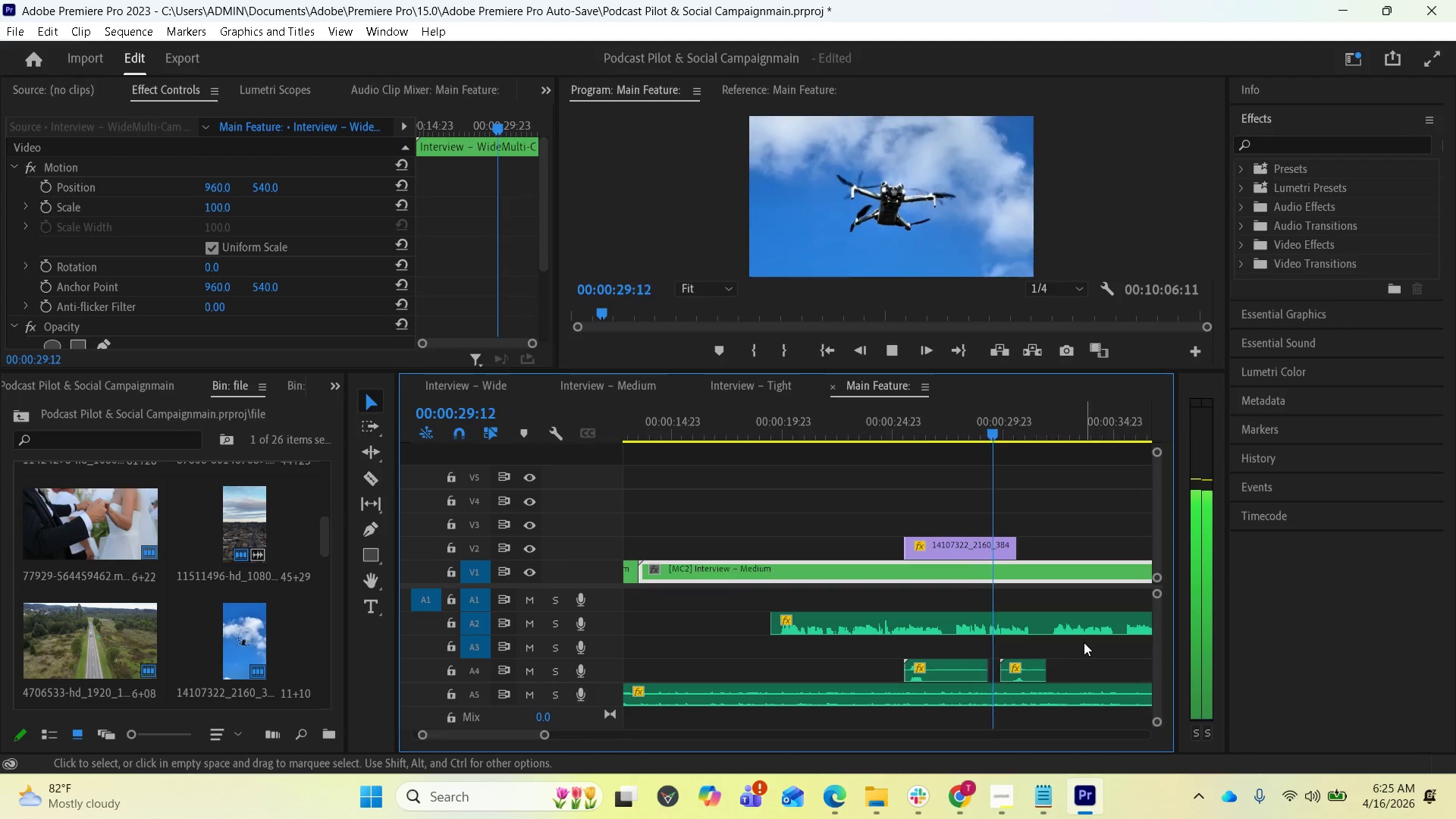 
wait(6.94)
 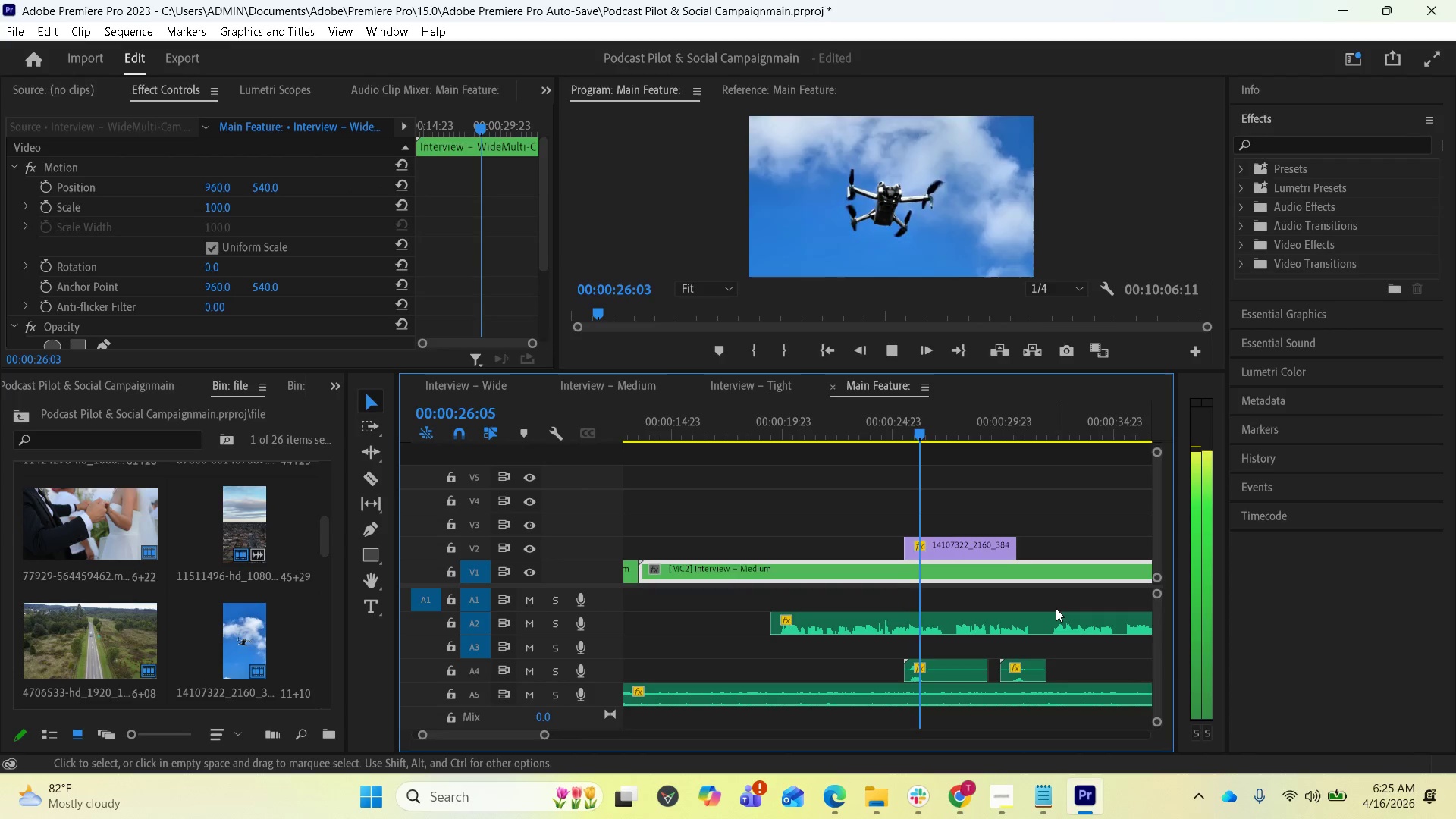 
key(Space)
 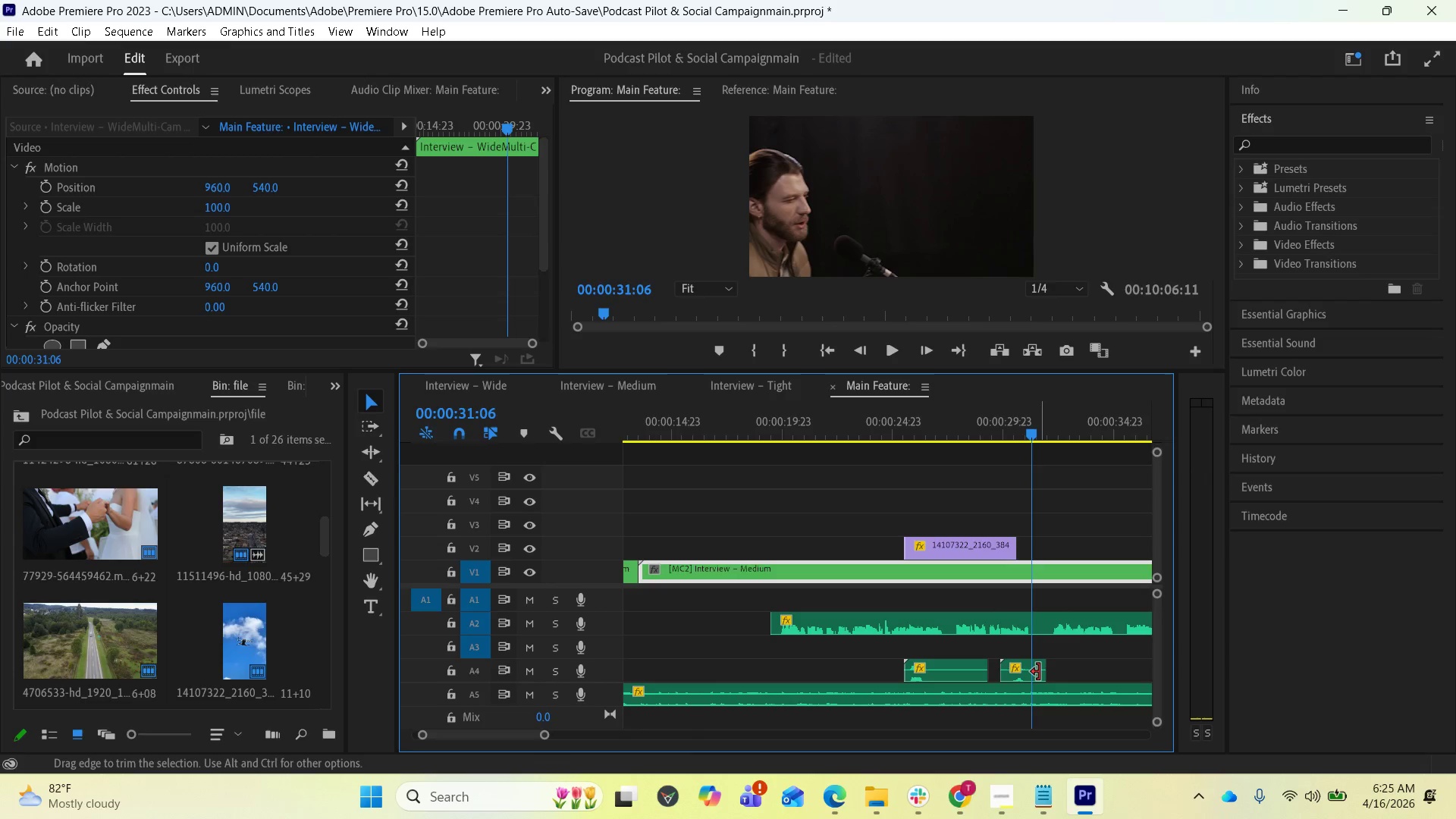 
left_click([1026, 674])
 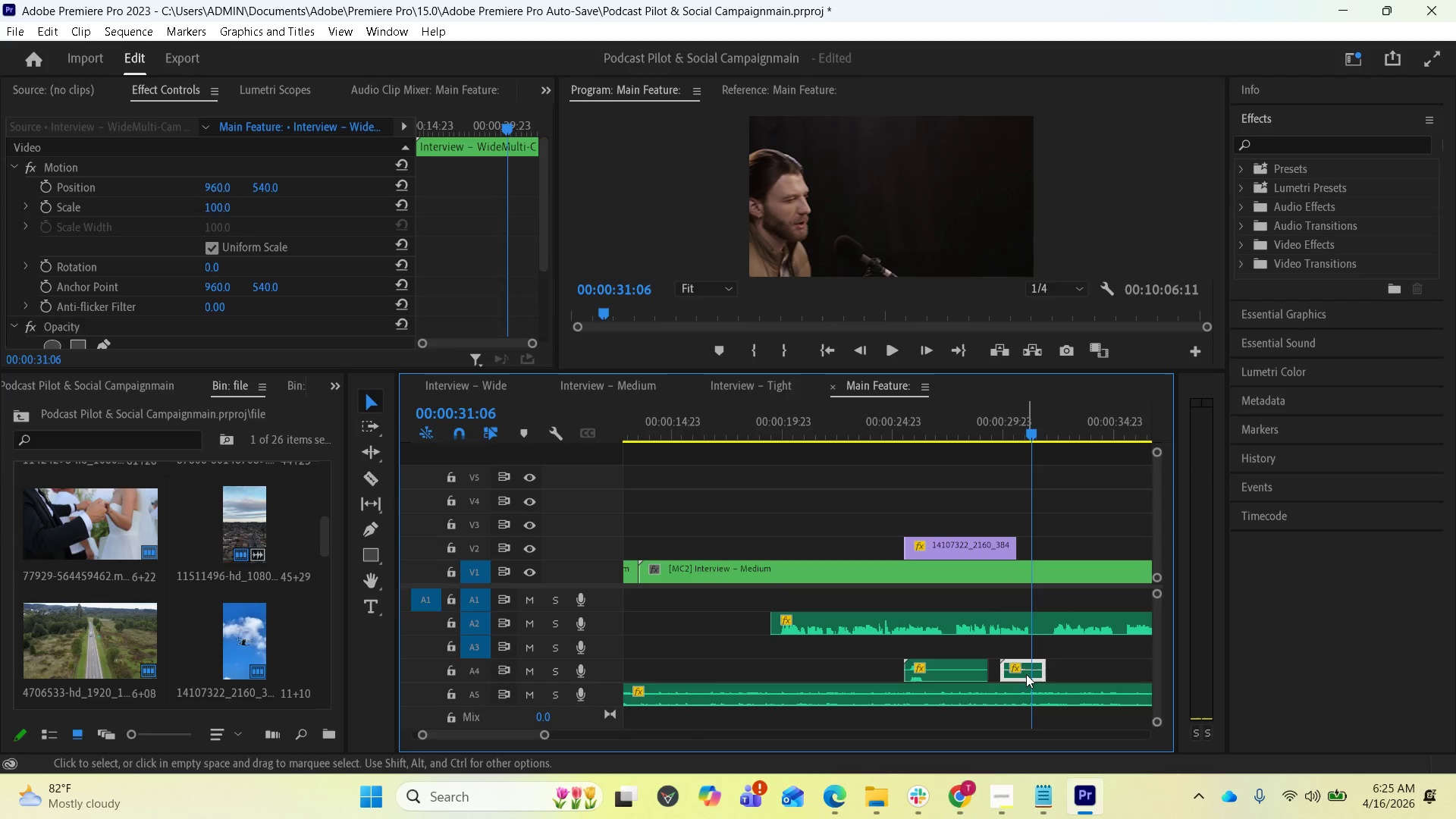 
mouse_move([1025, 674])
 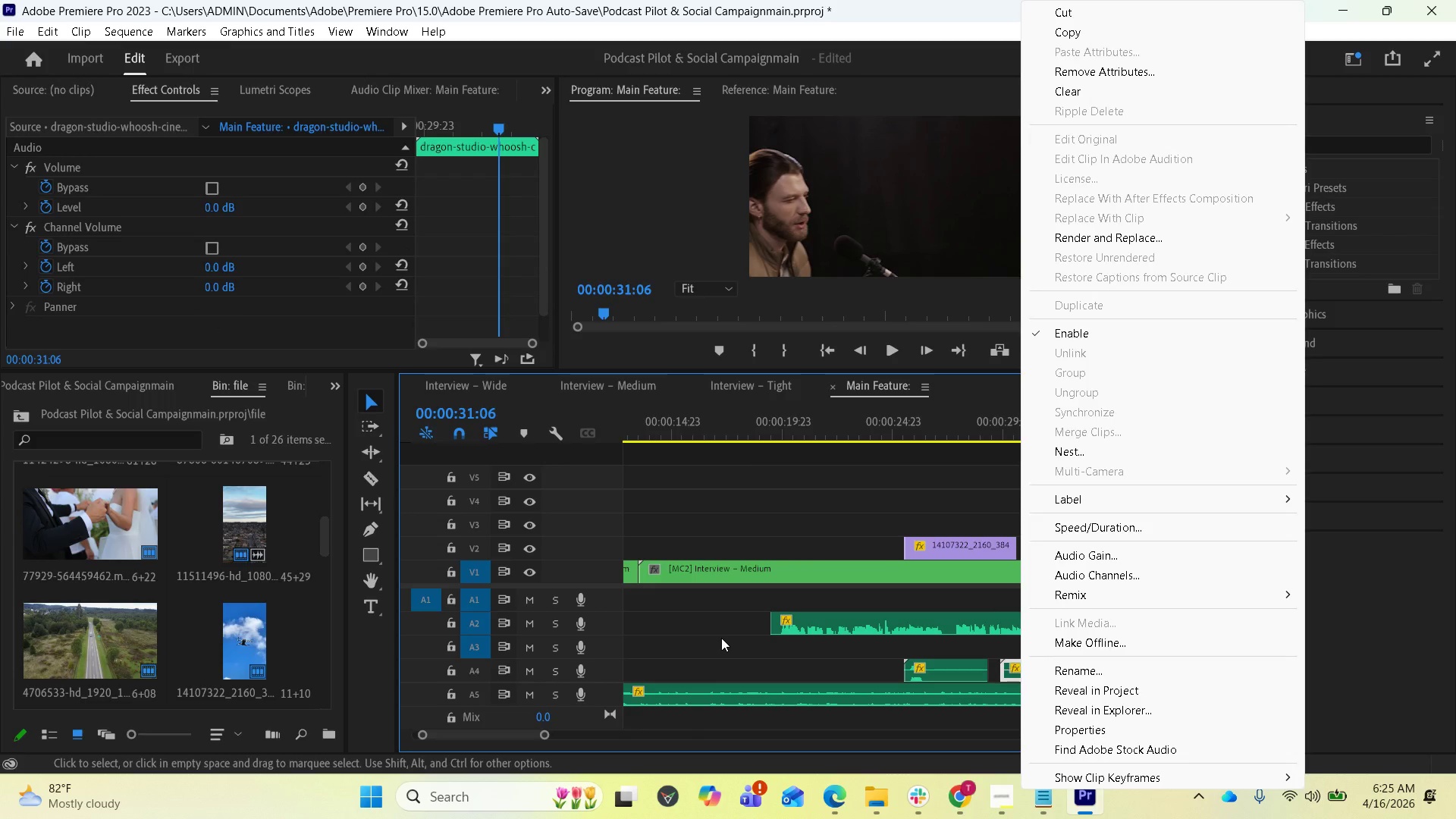 
left_click([721, 638])
 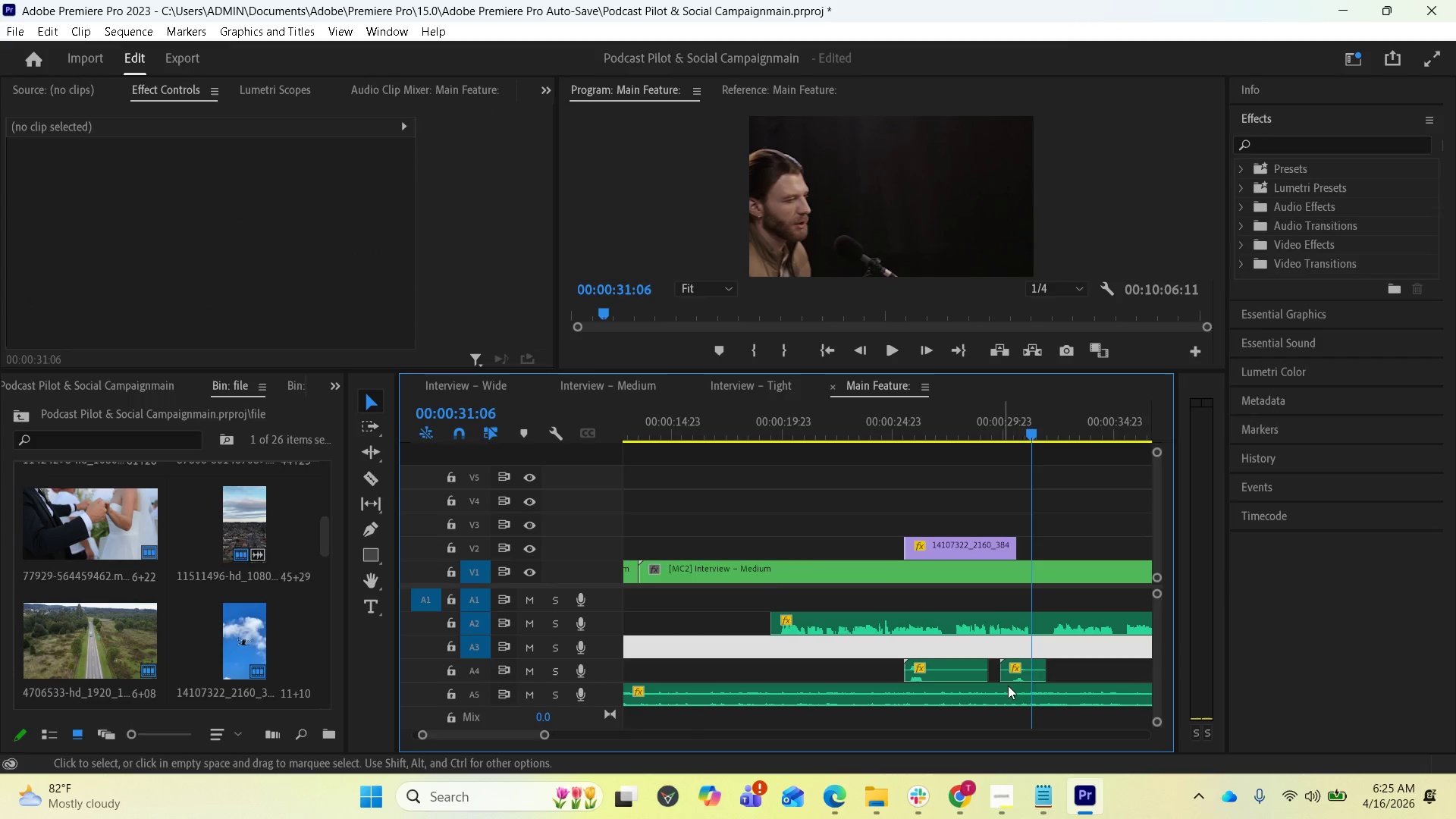 
left_click([1018, 677])
 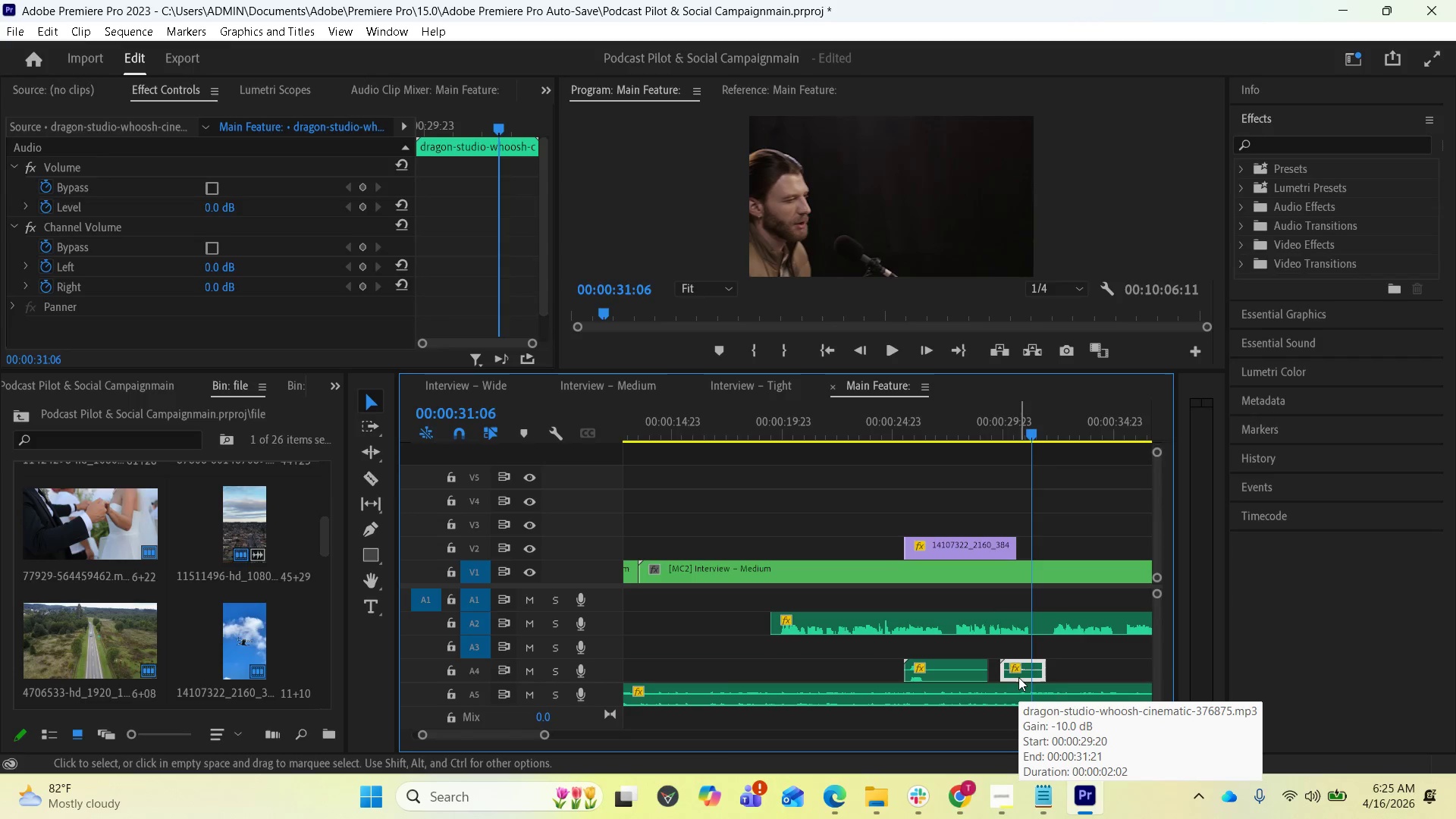 
key(Delete)
 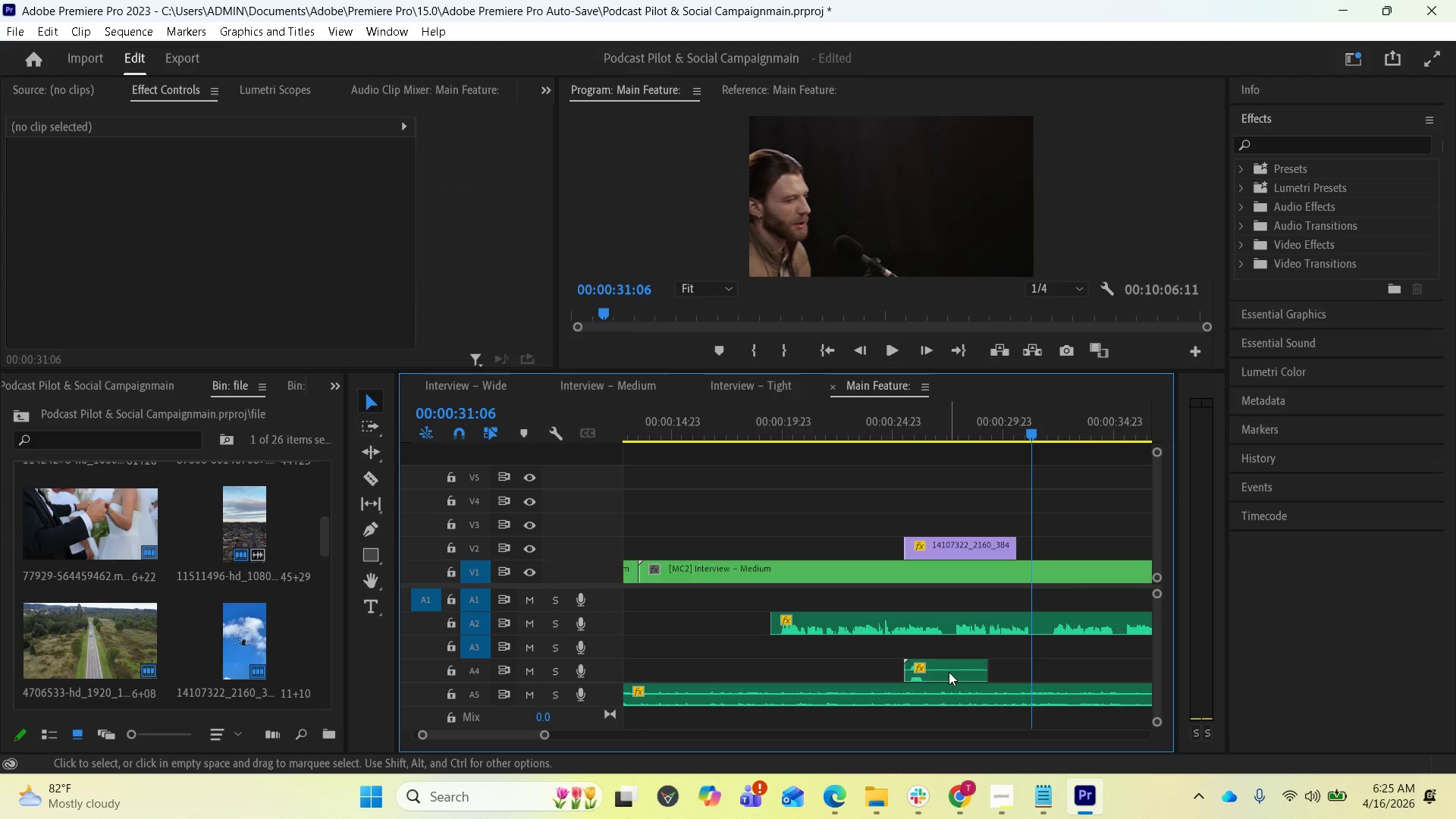 
left_click([949, 672])
 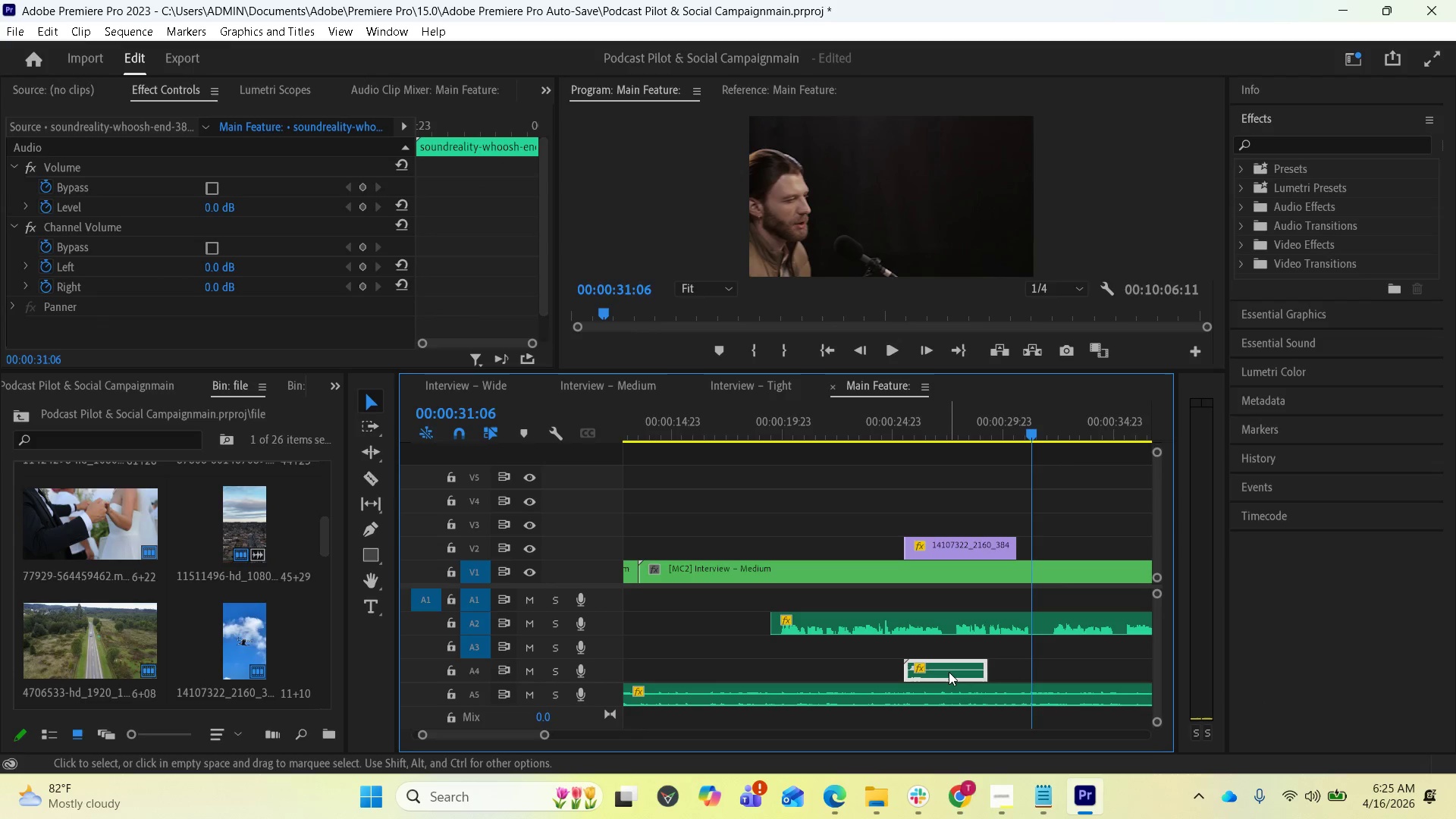 
hold_key(key=AltLeft, duration=2.41)
left_click_drag(start_coordinate=[949, 672], to_coordinate=[1049, 667])
 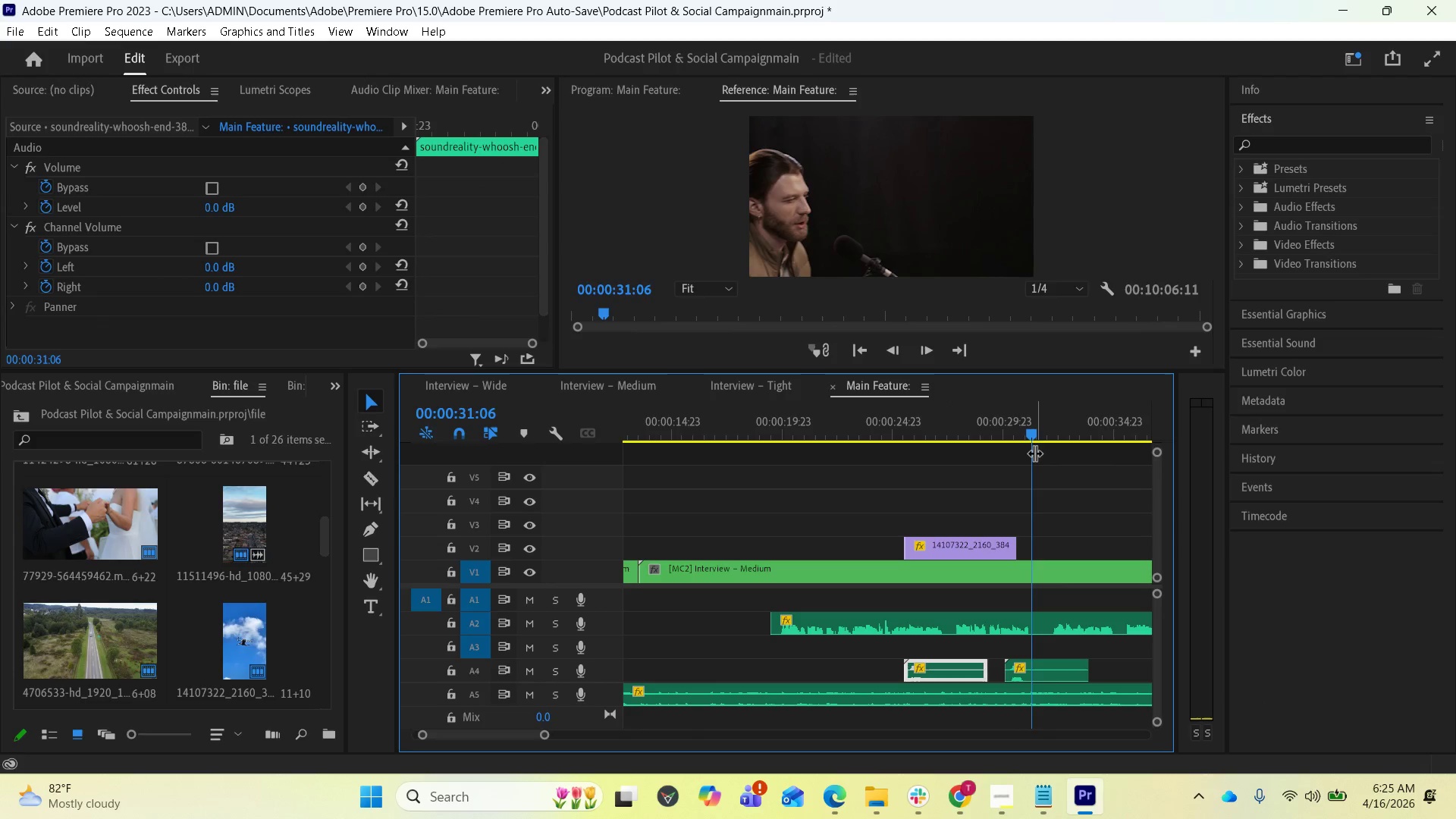 
left_click_drag(start_coordinate=[1031, 438], to_coordinate=[818, 475])
 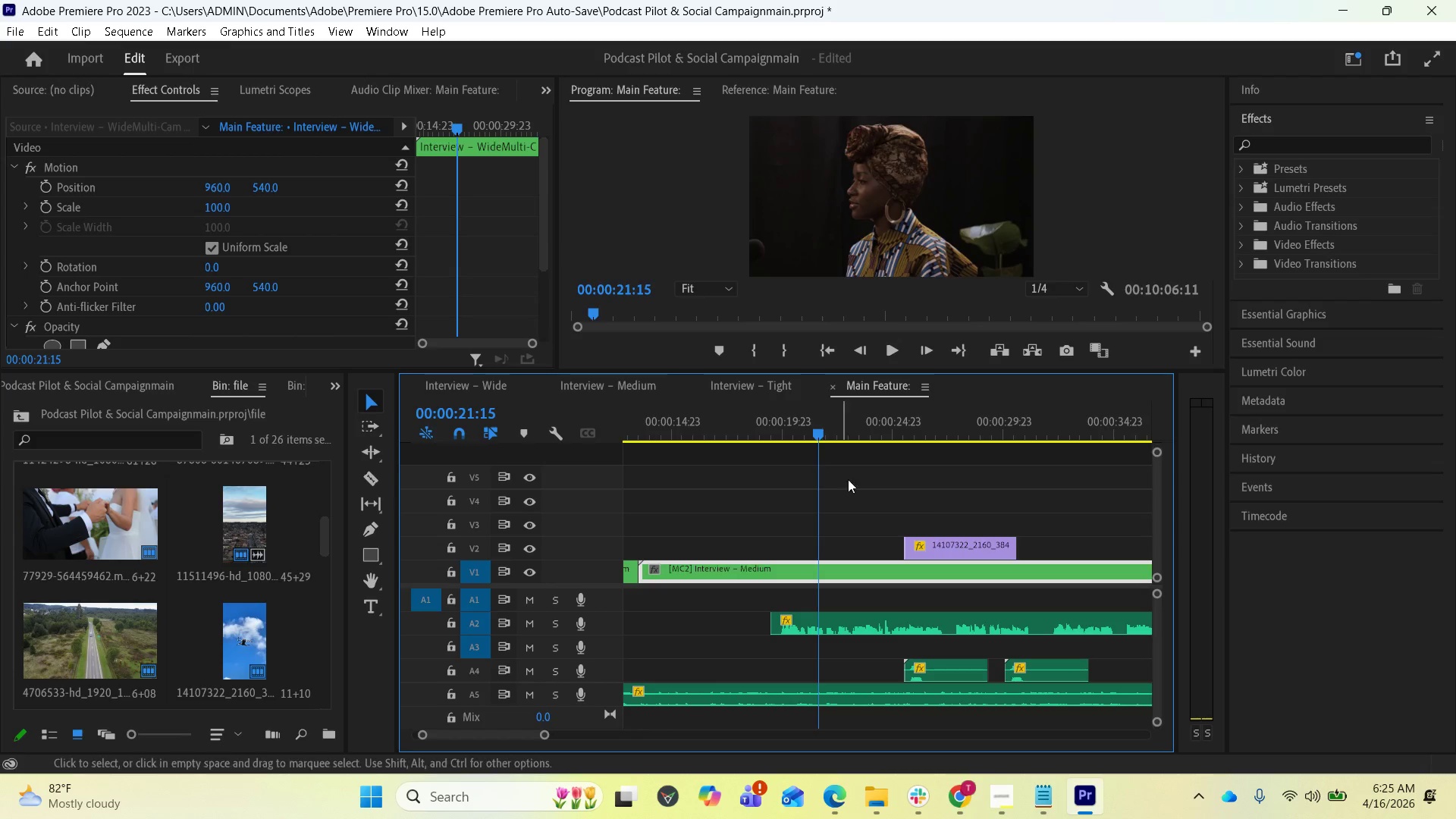 
key(Alt+AltLeft)
 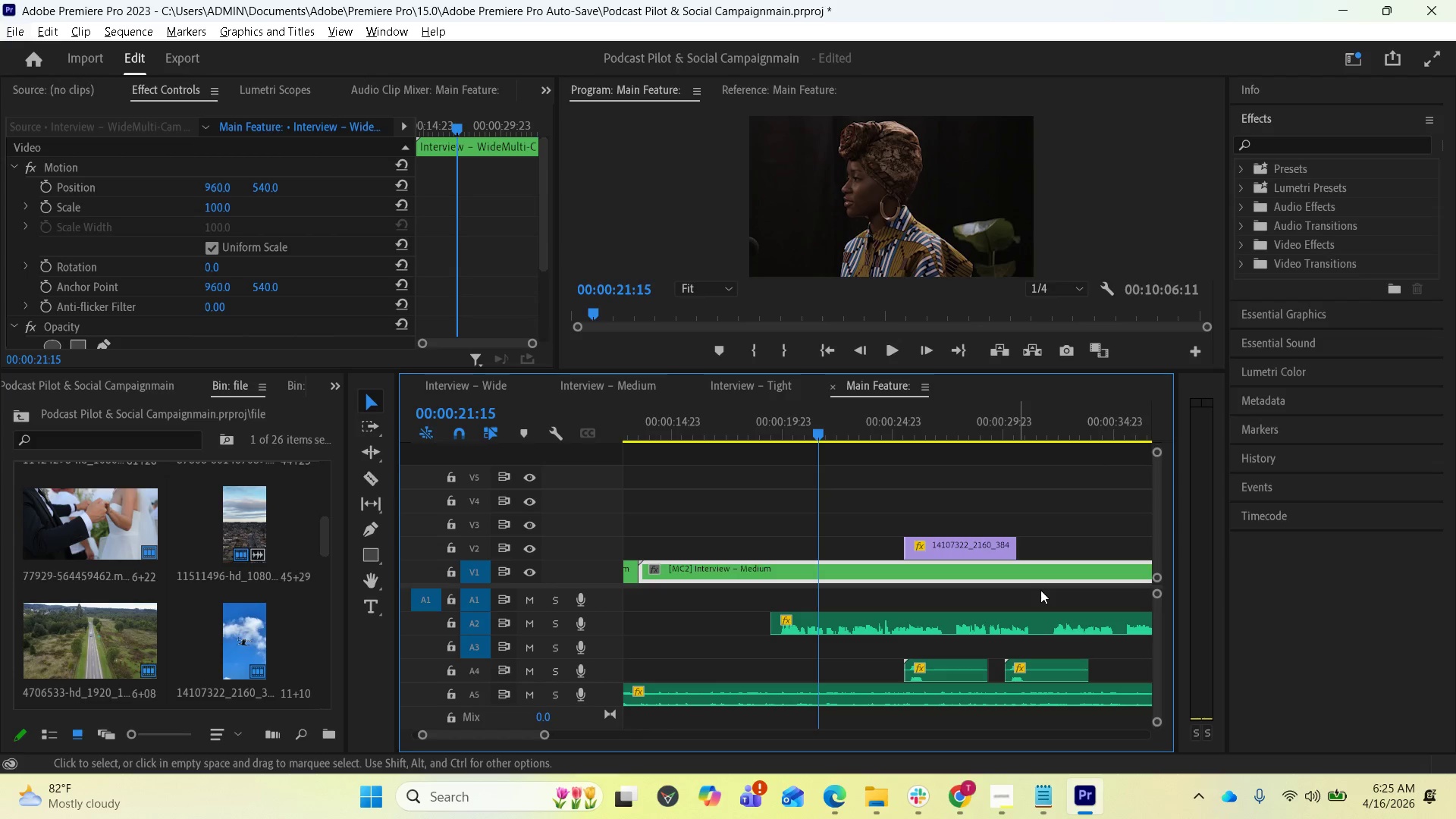 
key(Space)
 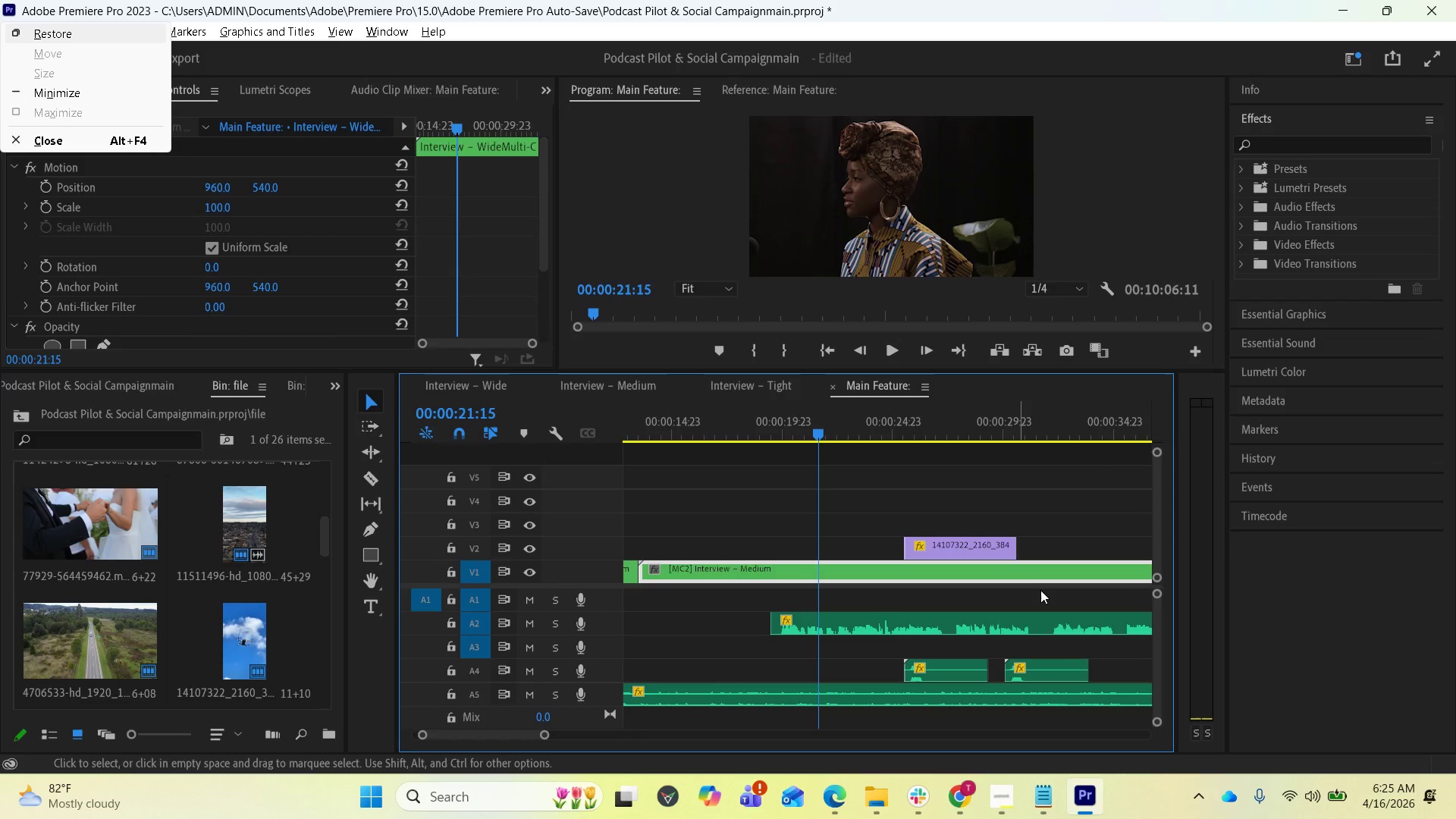 
key(Space)
 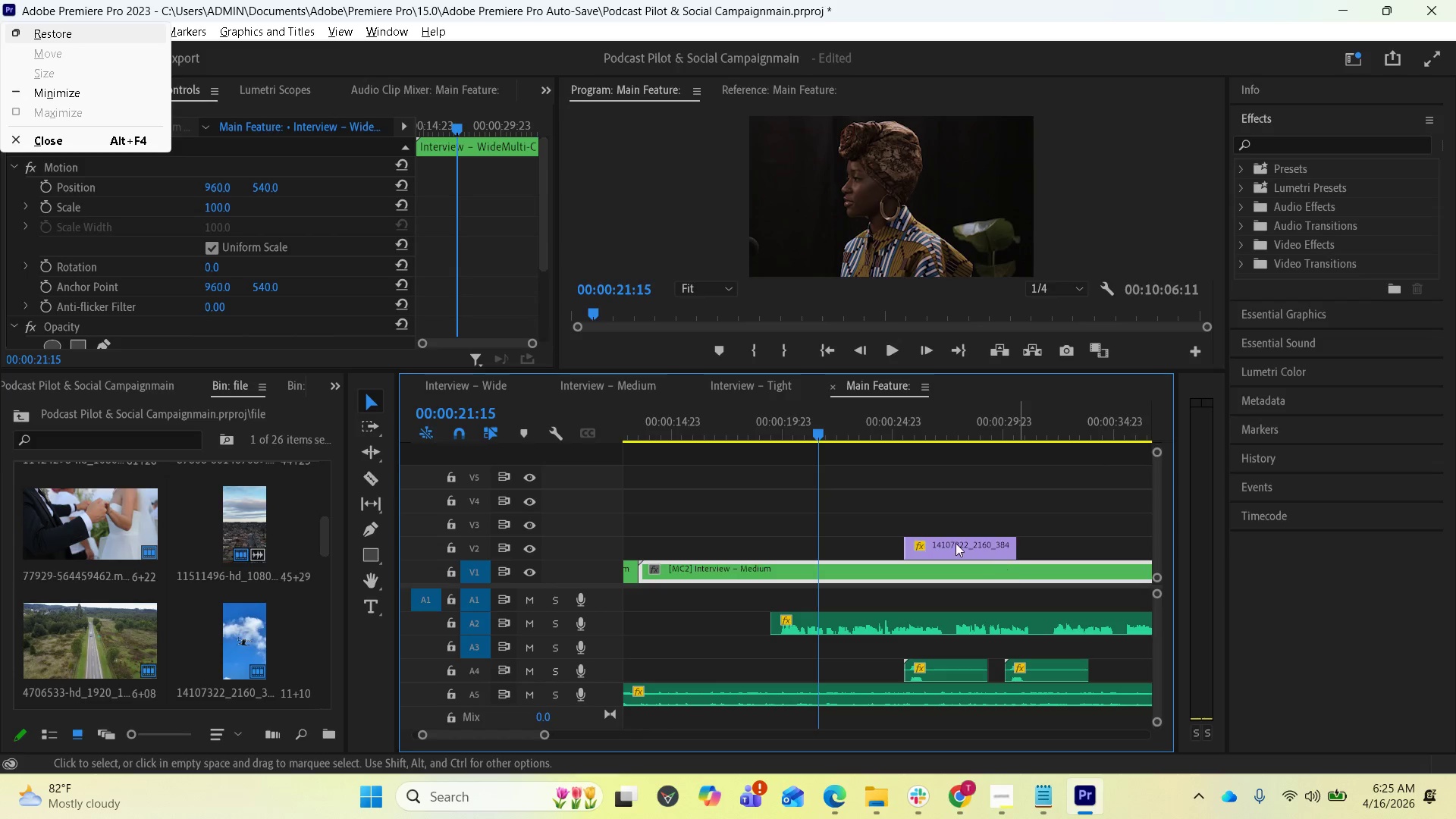 
left_click([771, 484])
 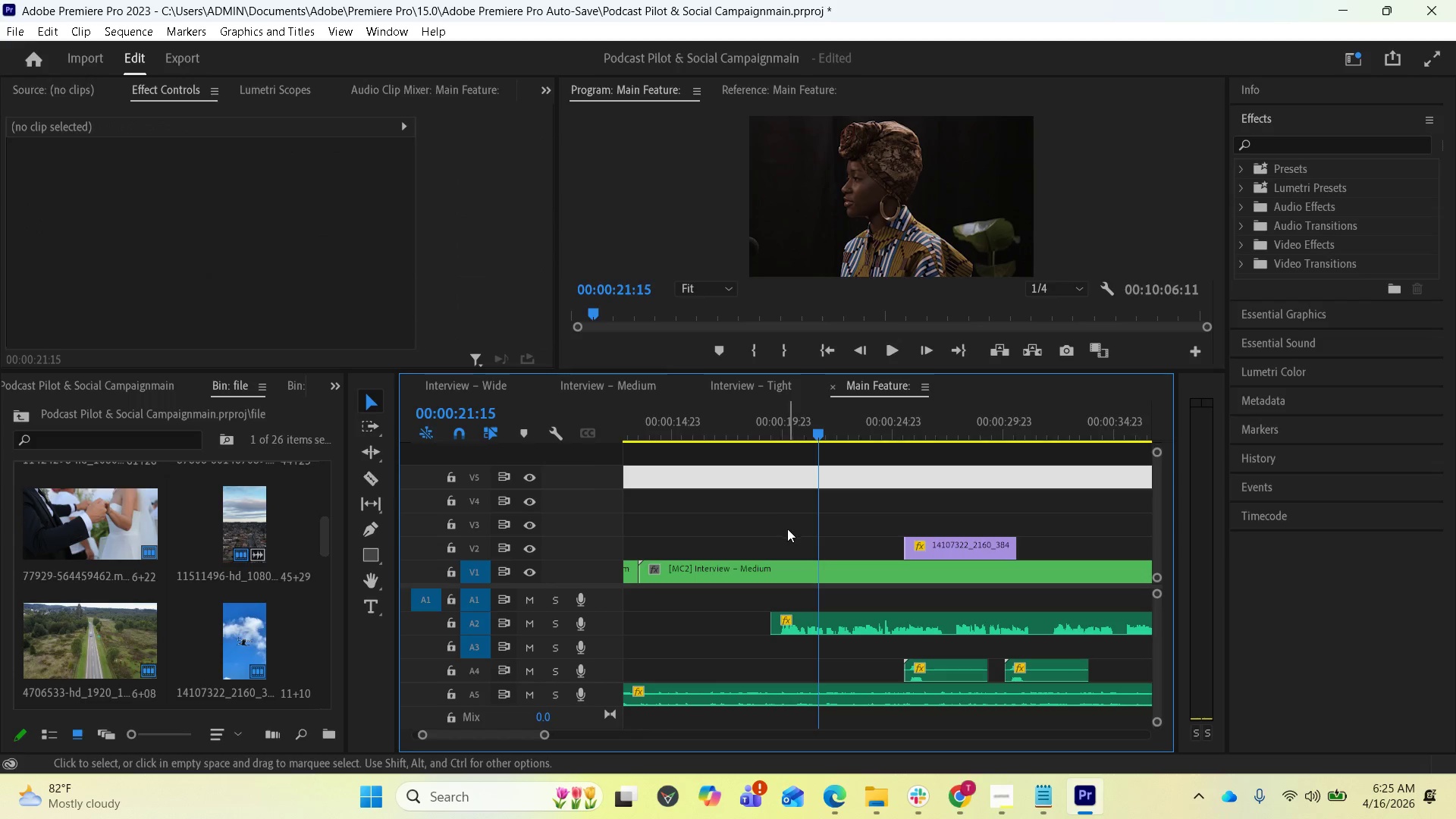 
key(Space)
 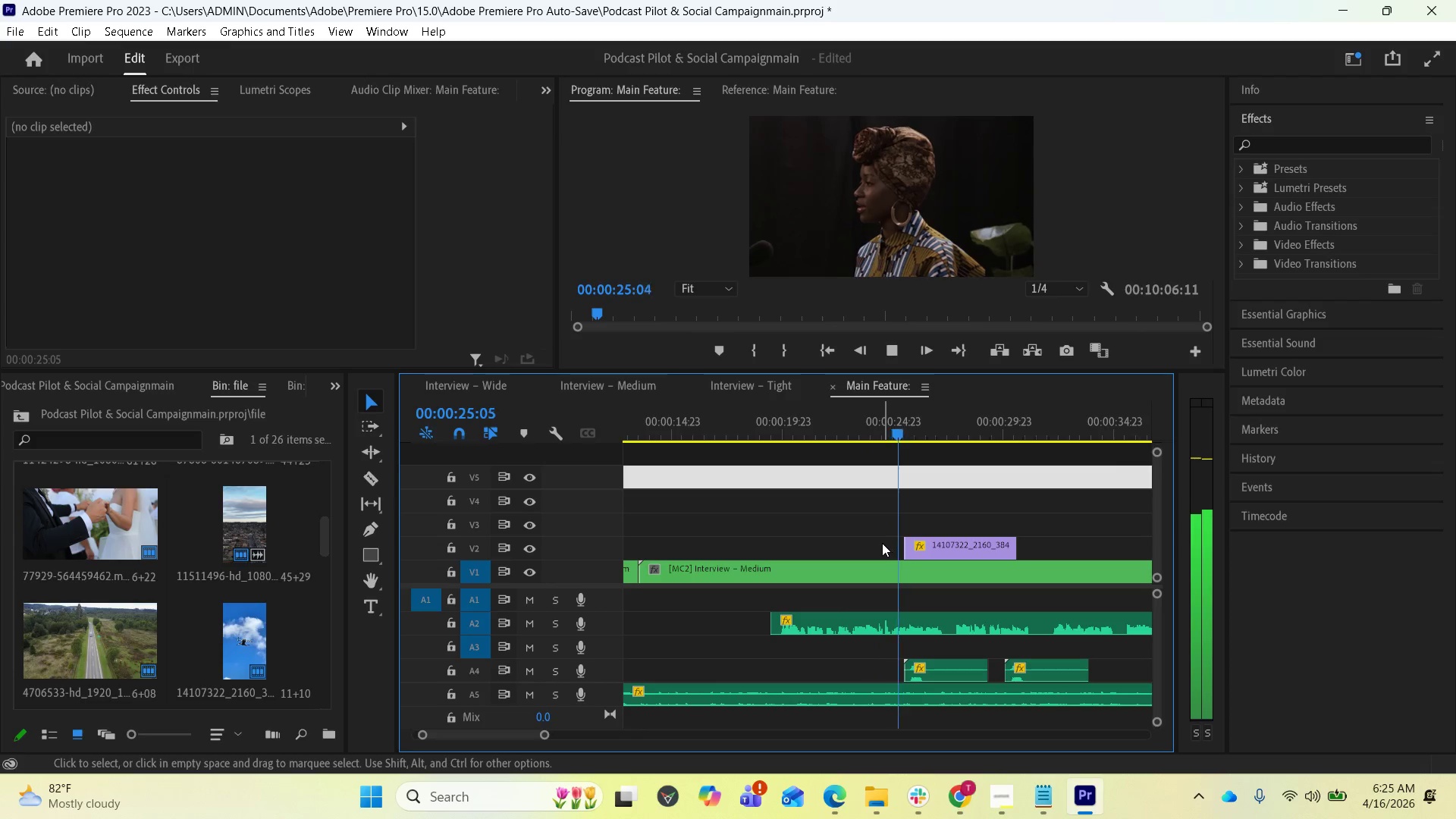 
wait(5.27)
 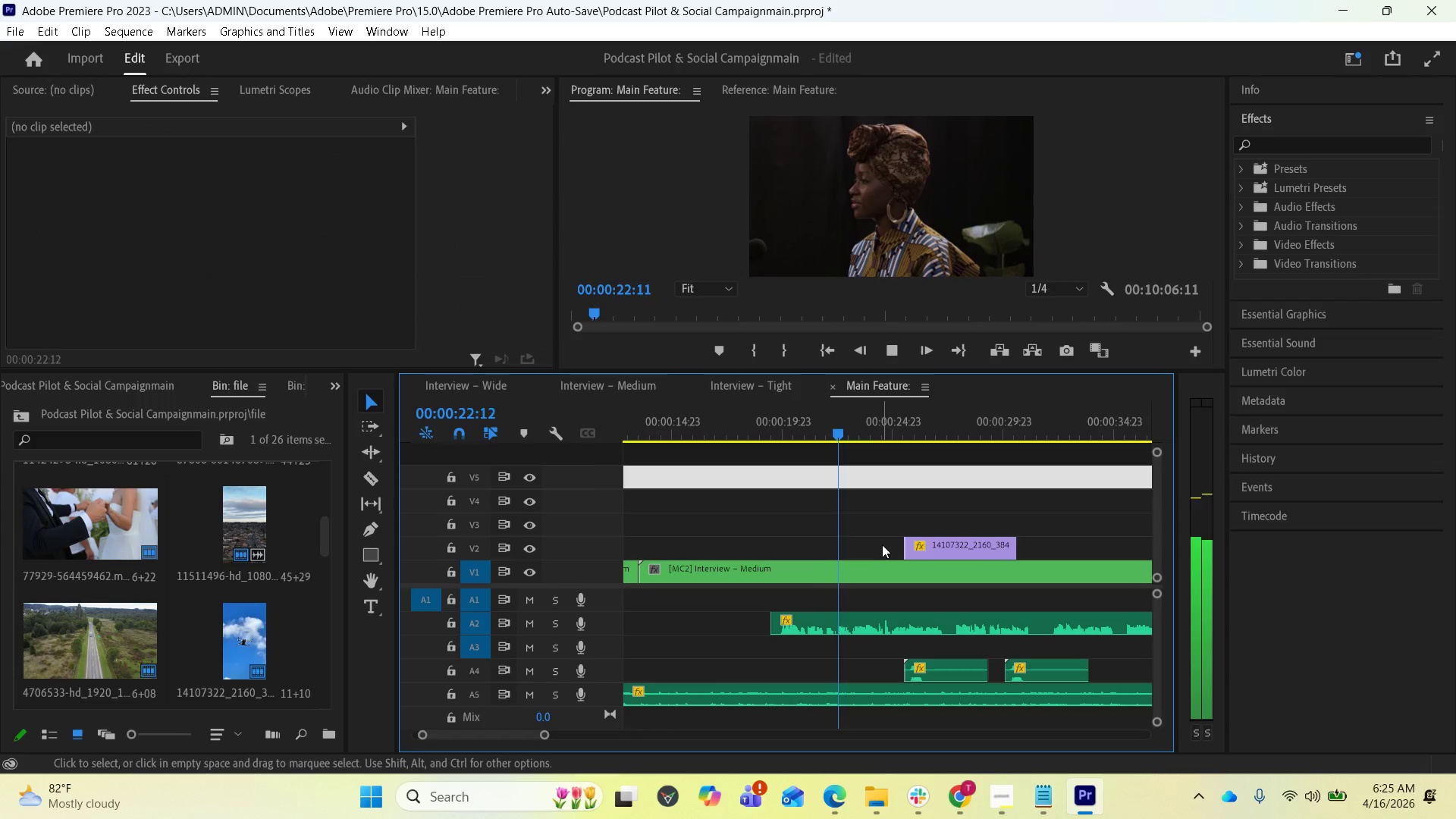 
key(Space)
 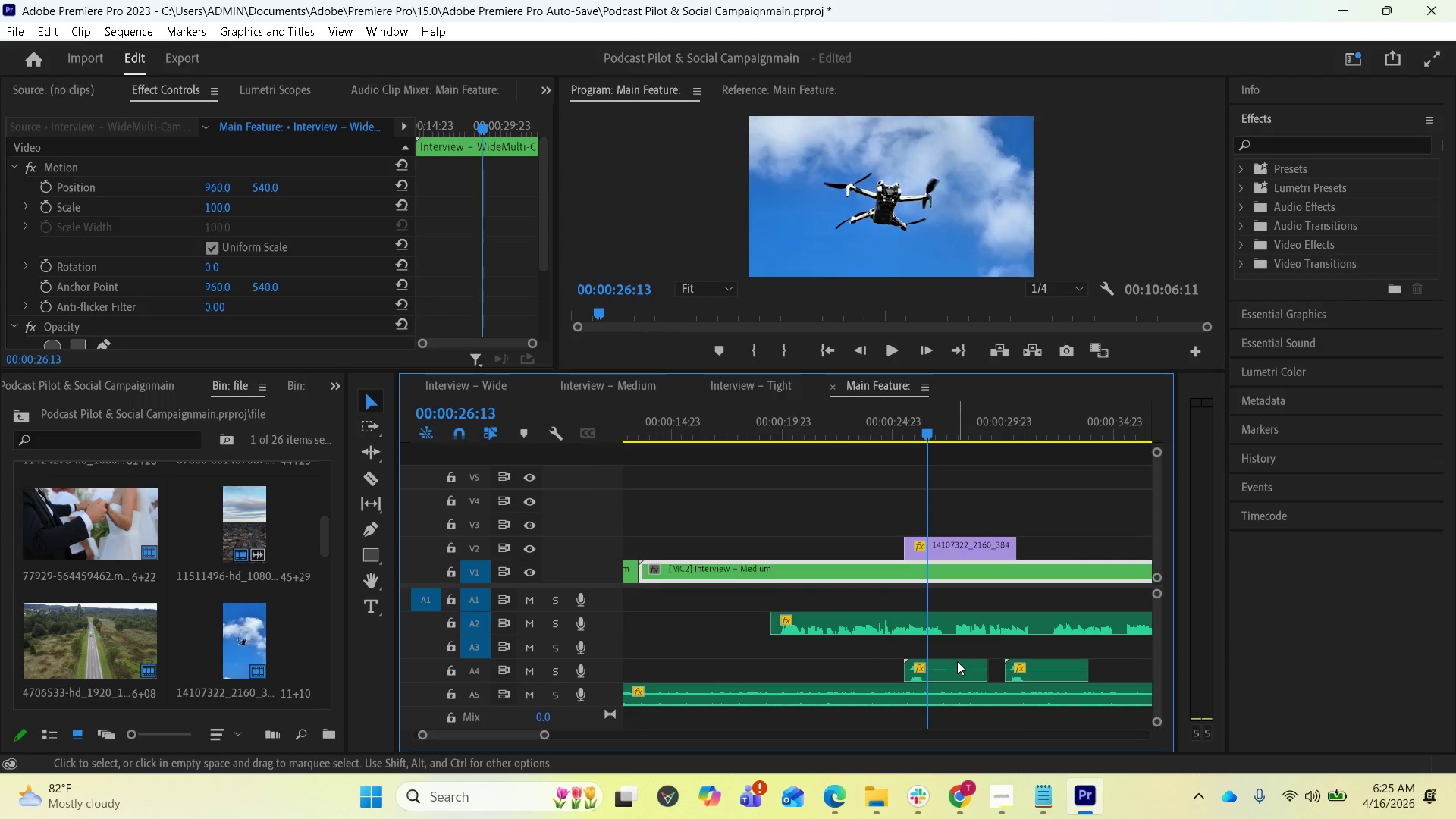 
left_click_drag(start_coordinate=[948, 666], to_coordinate=[935, 668])
 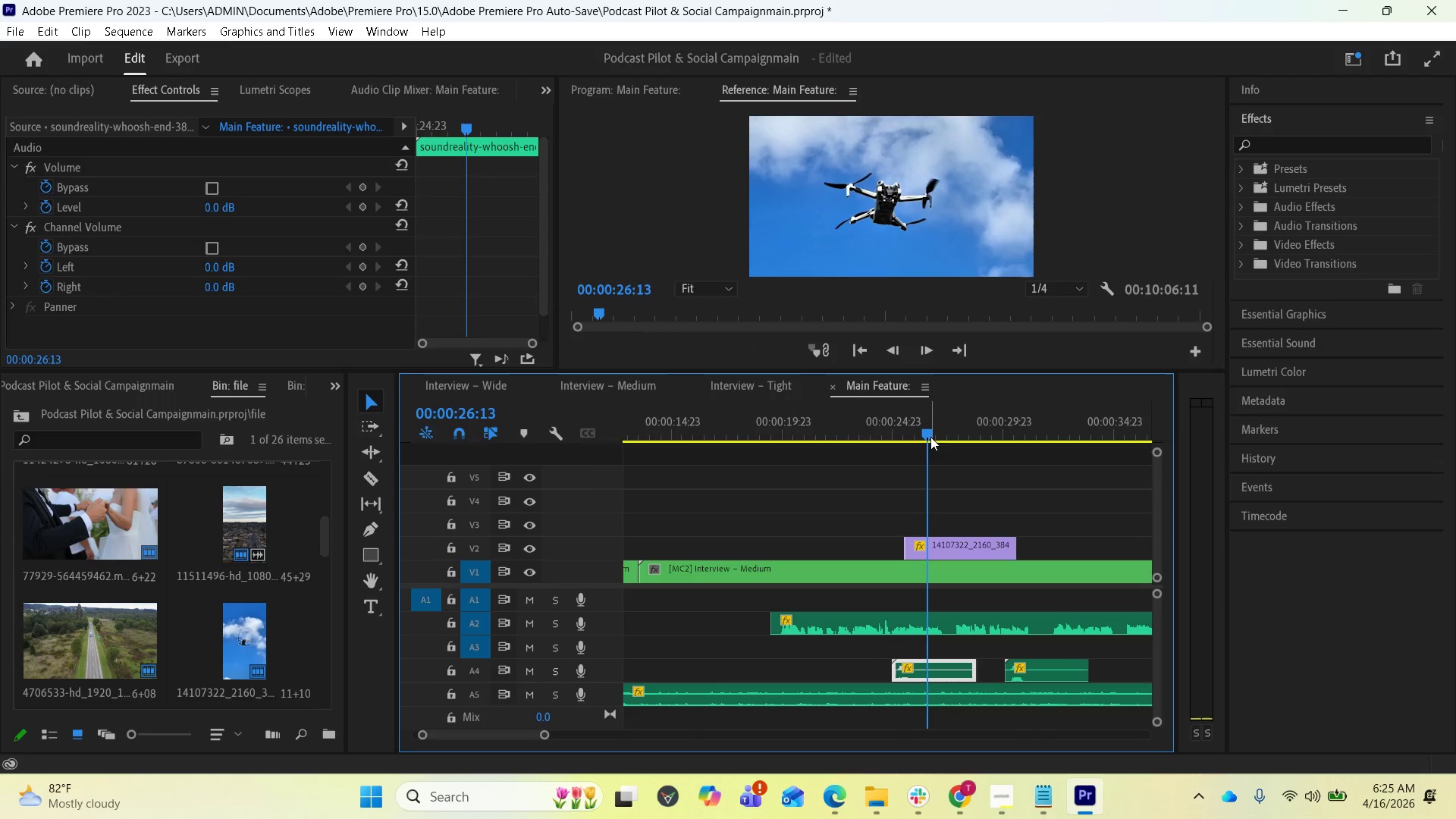 
left_click_drag(start_coordinate=[915, 432], to_coordinate=[844, 440])
 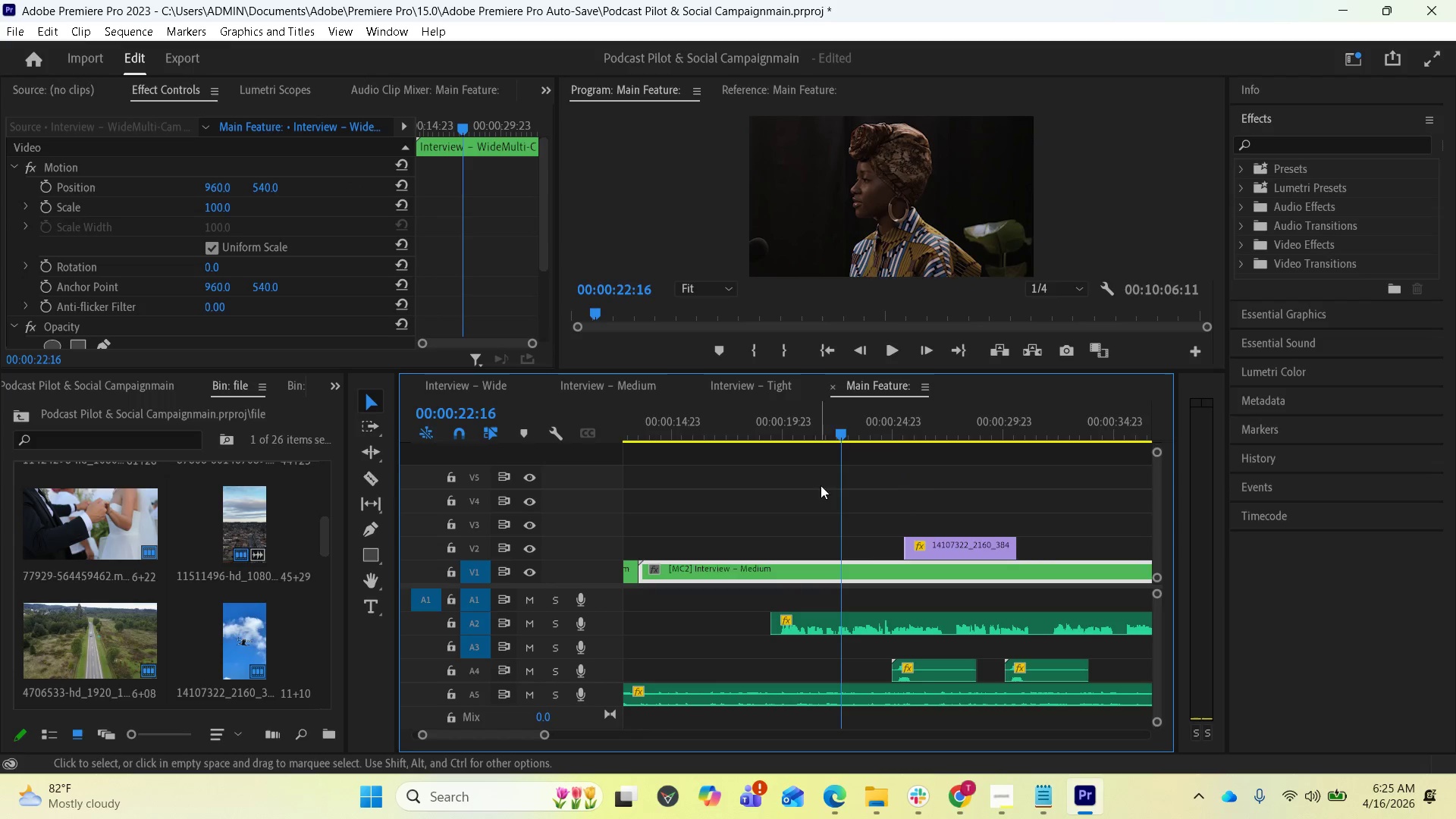 
key(Control+S)
 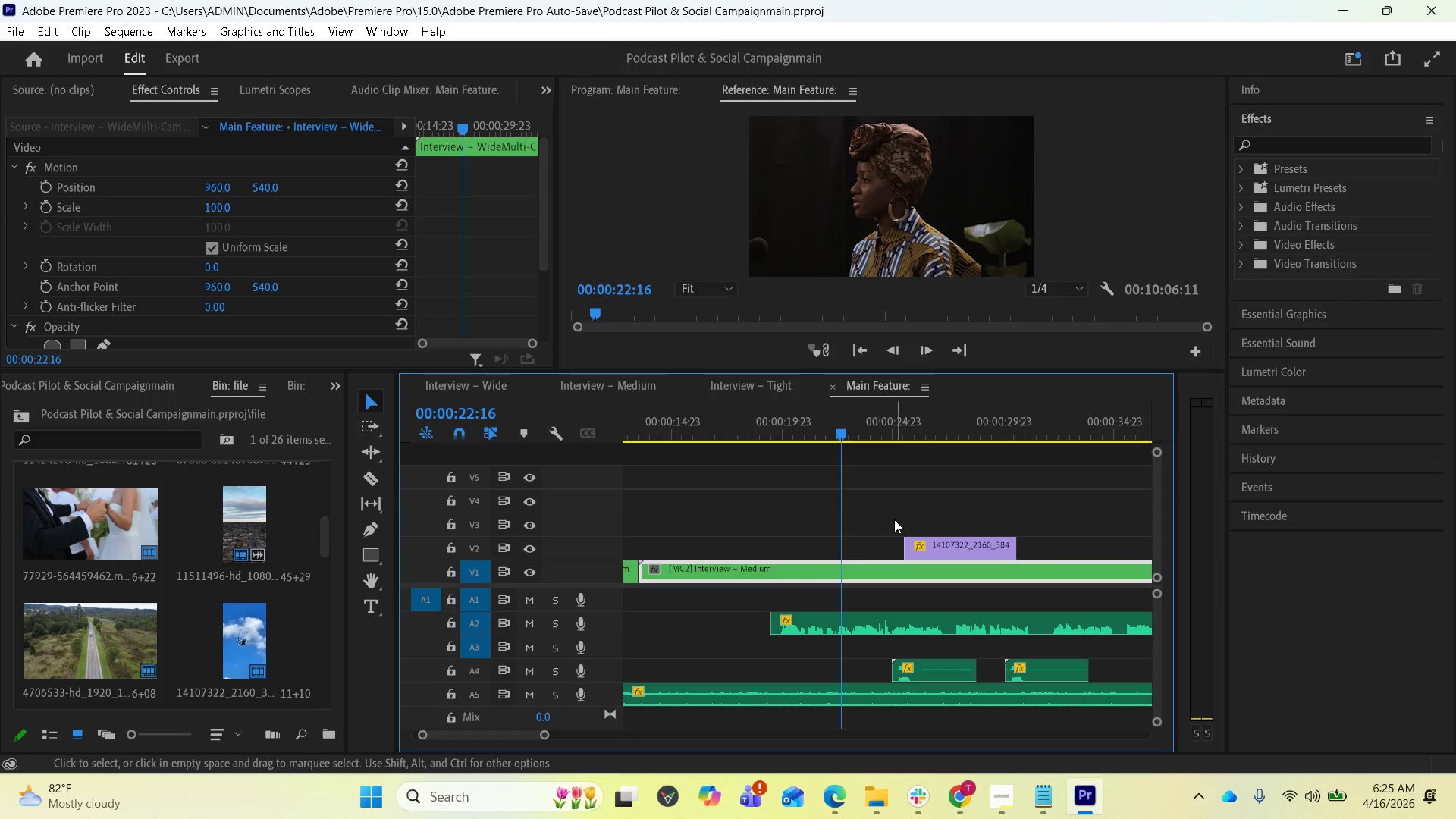 
key(Space)
 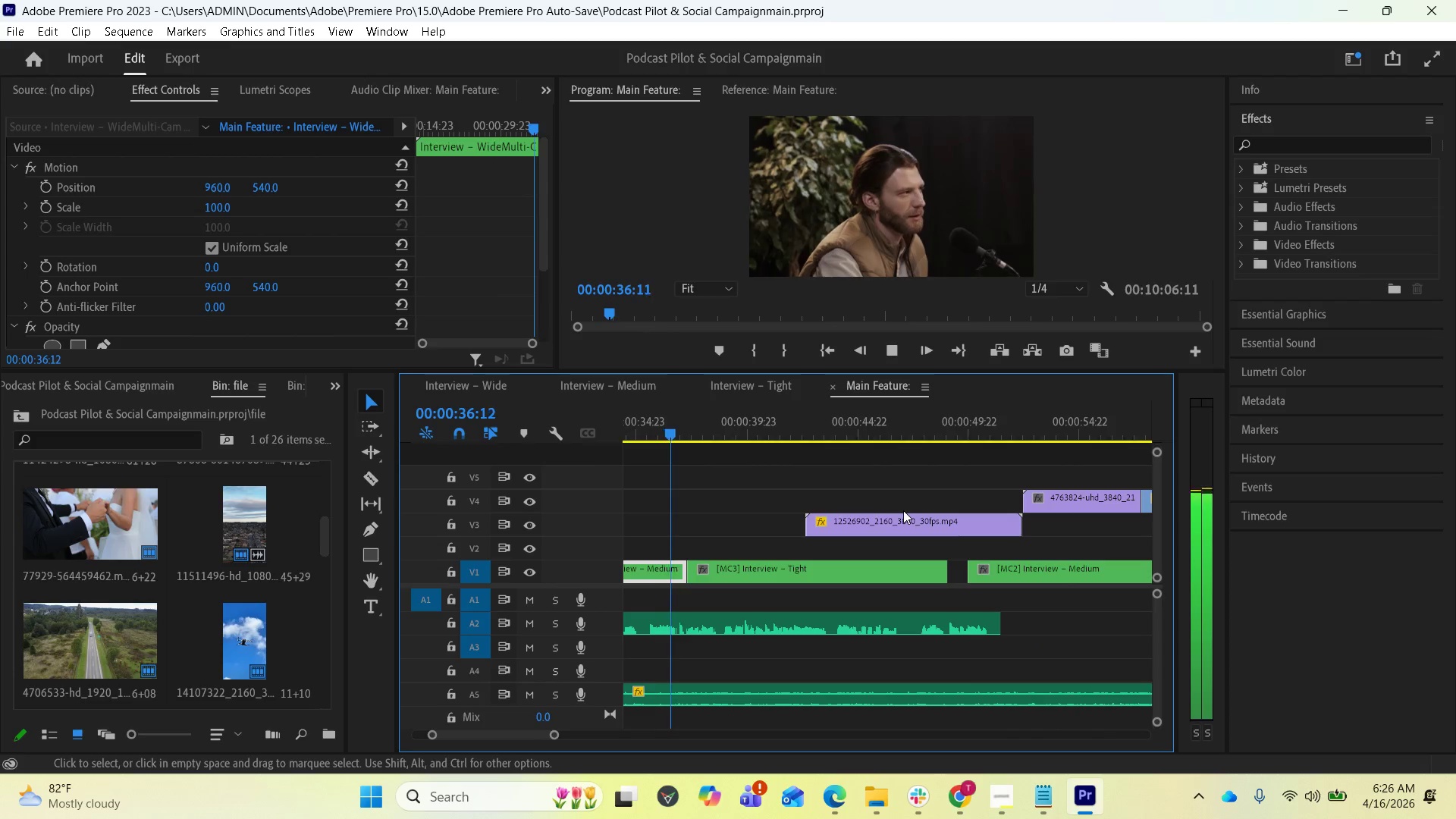 
wait(19.14)
 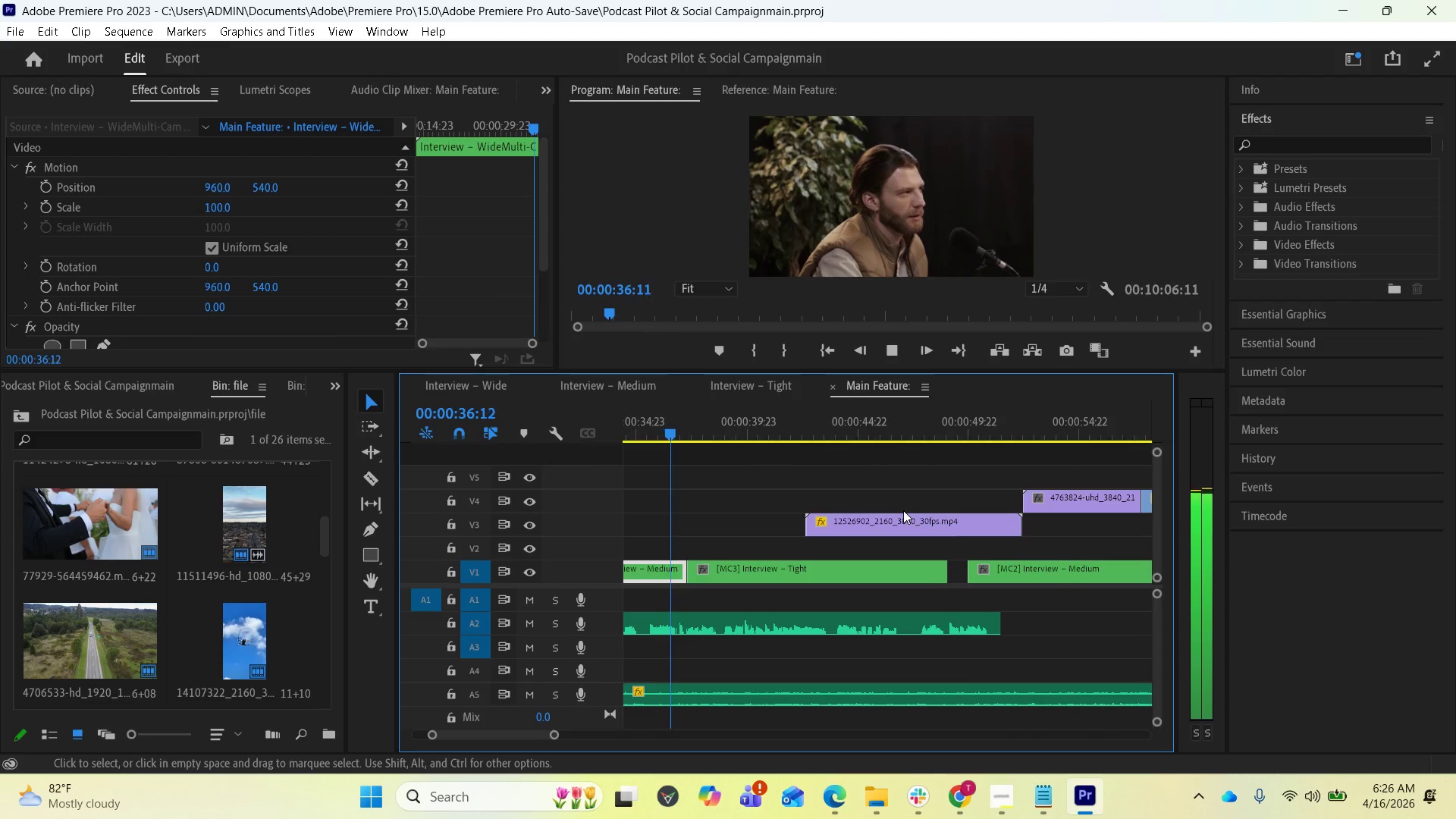 
key(Space)
 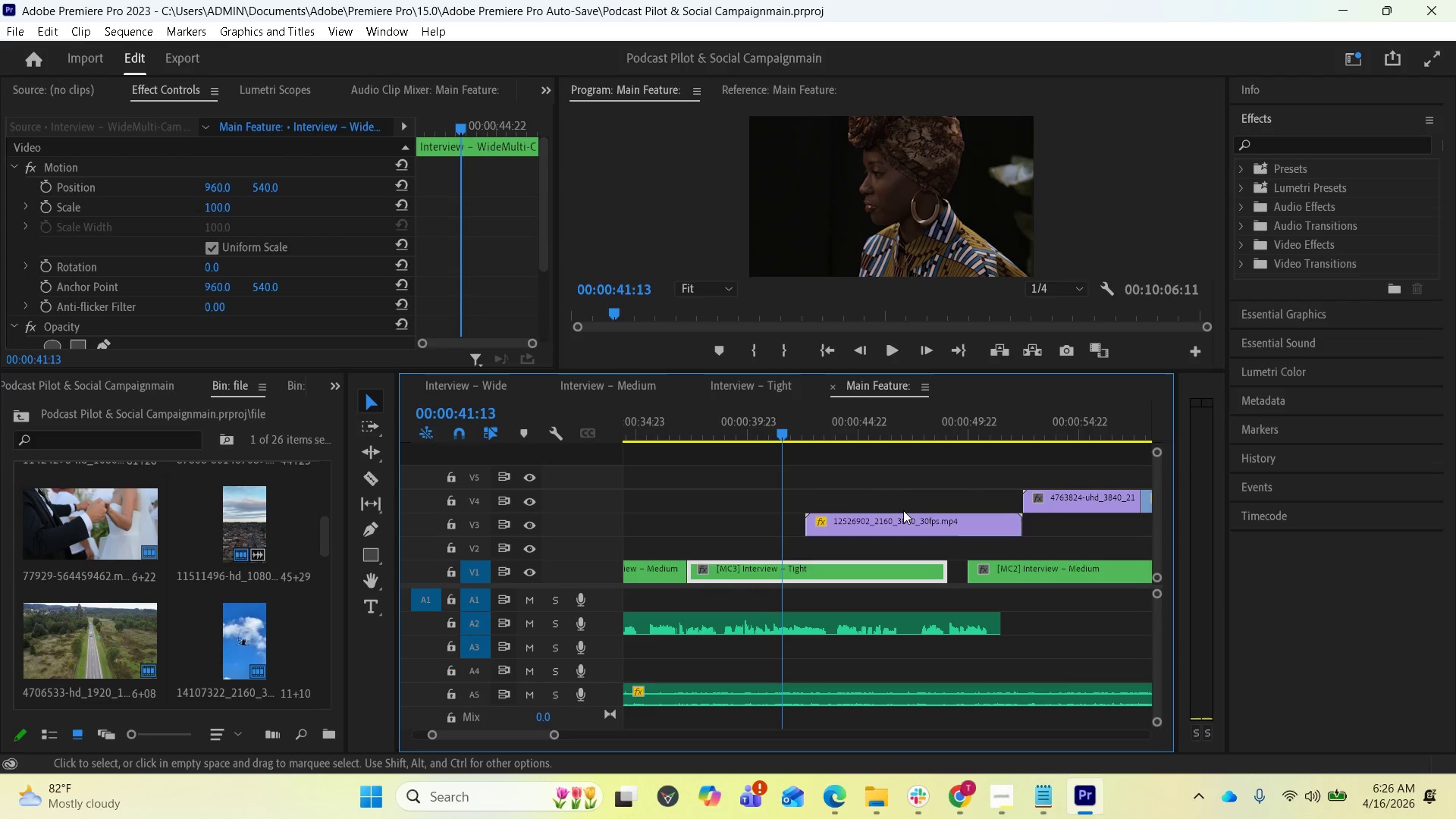 
left_click([732, 667])
 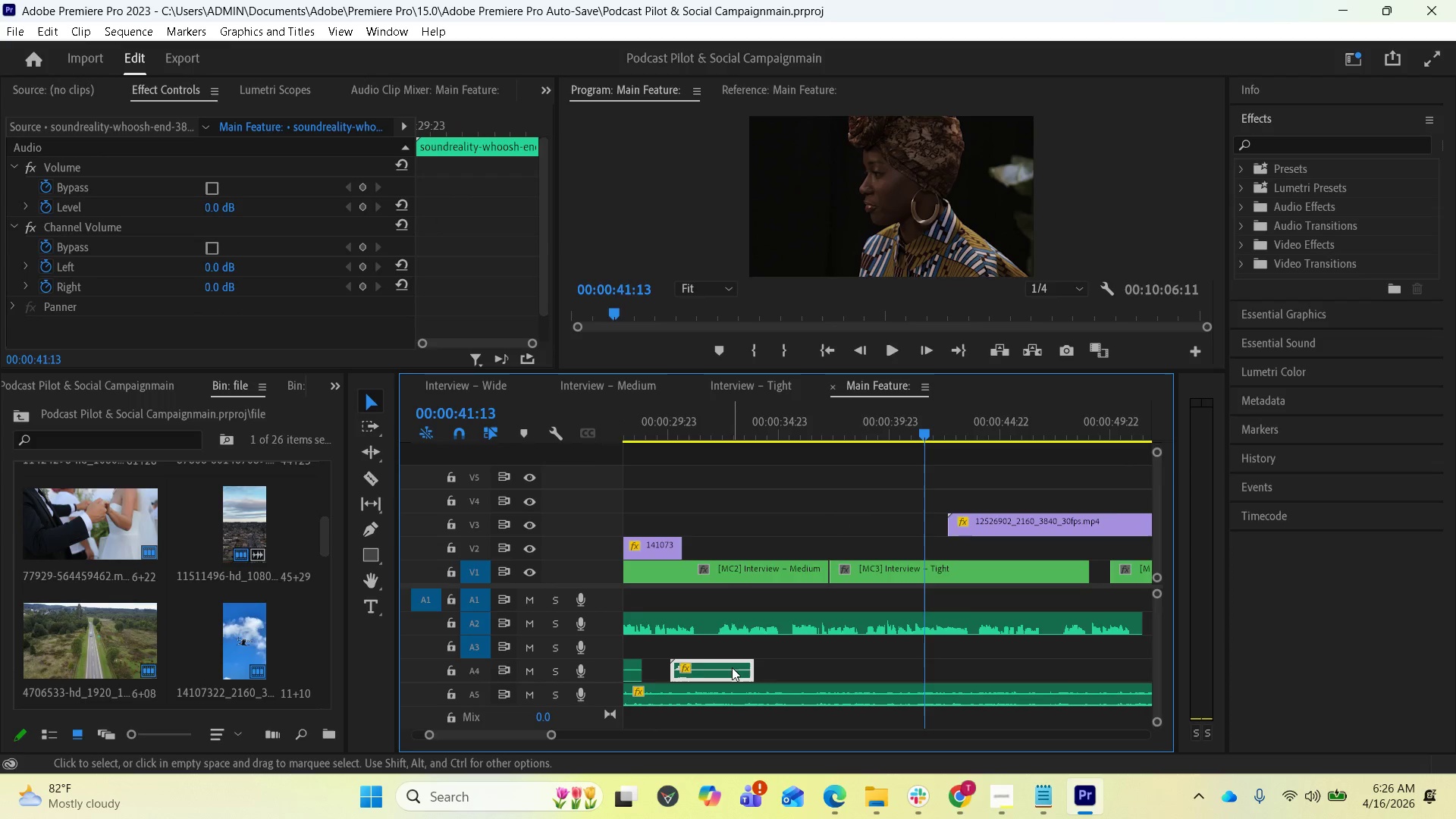 
scroll: coordinate [850, 556], scroll_direction: up, amount: 5.0
 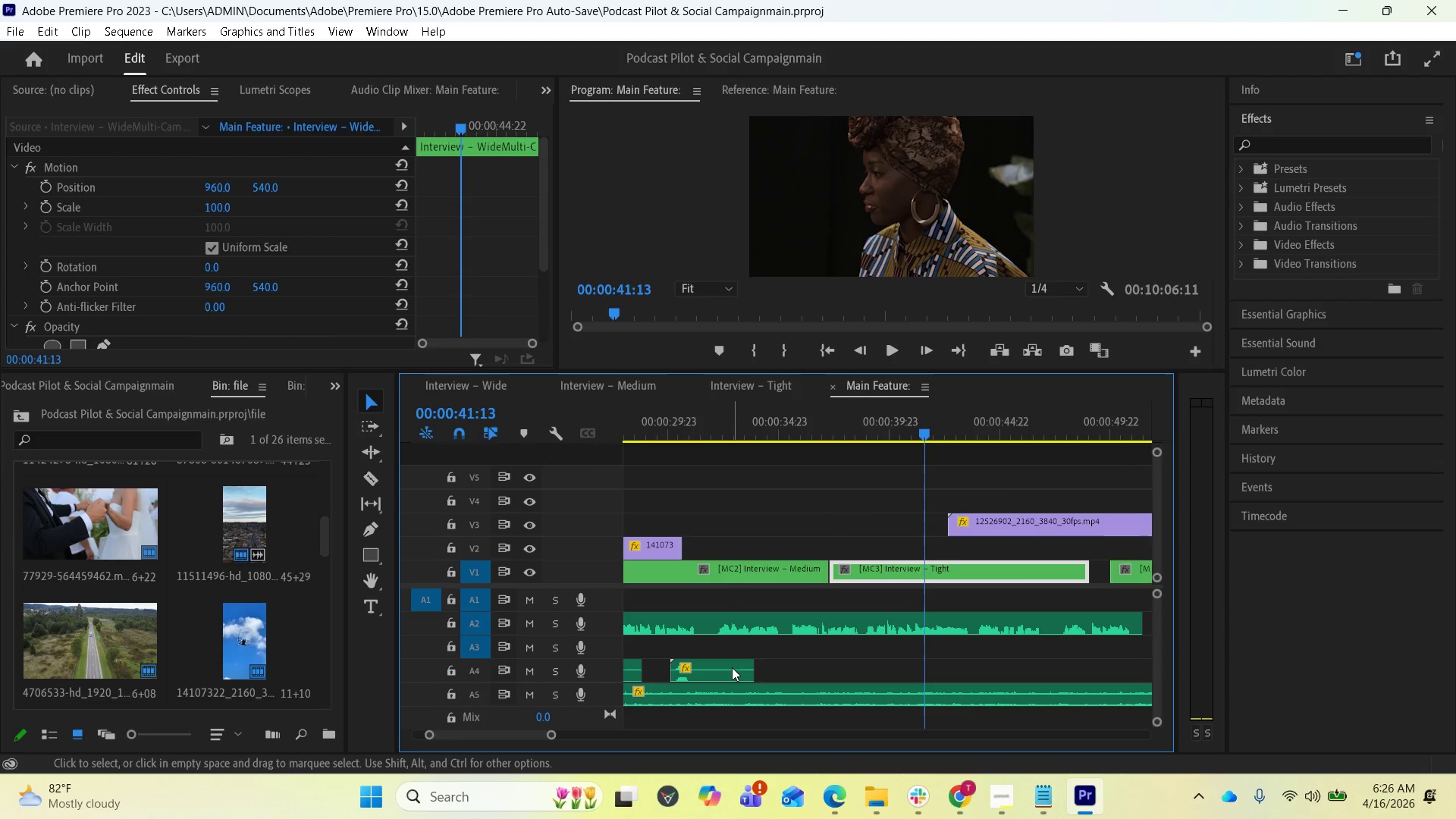 
hold_key(key=ShiftLeft, duration=0.97)
left_click([646, 667])
 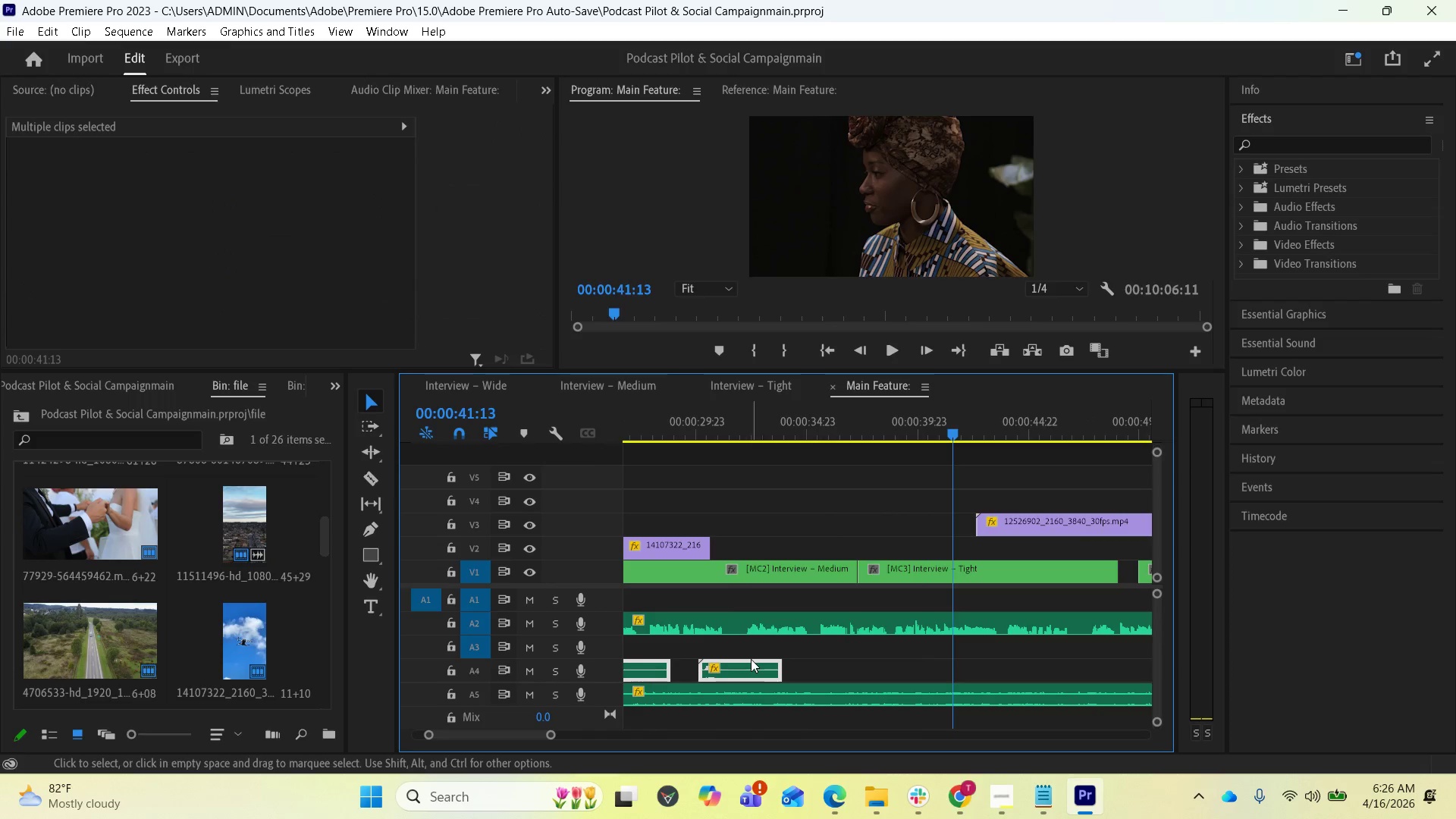 
scroll: coordinate [732, 667], scroll_direction: up, amount: 1.0
 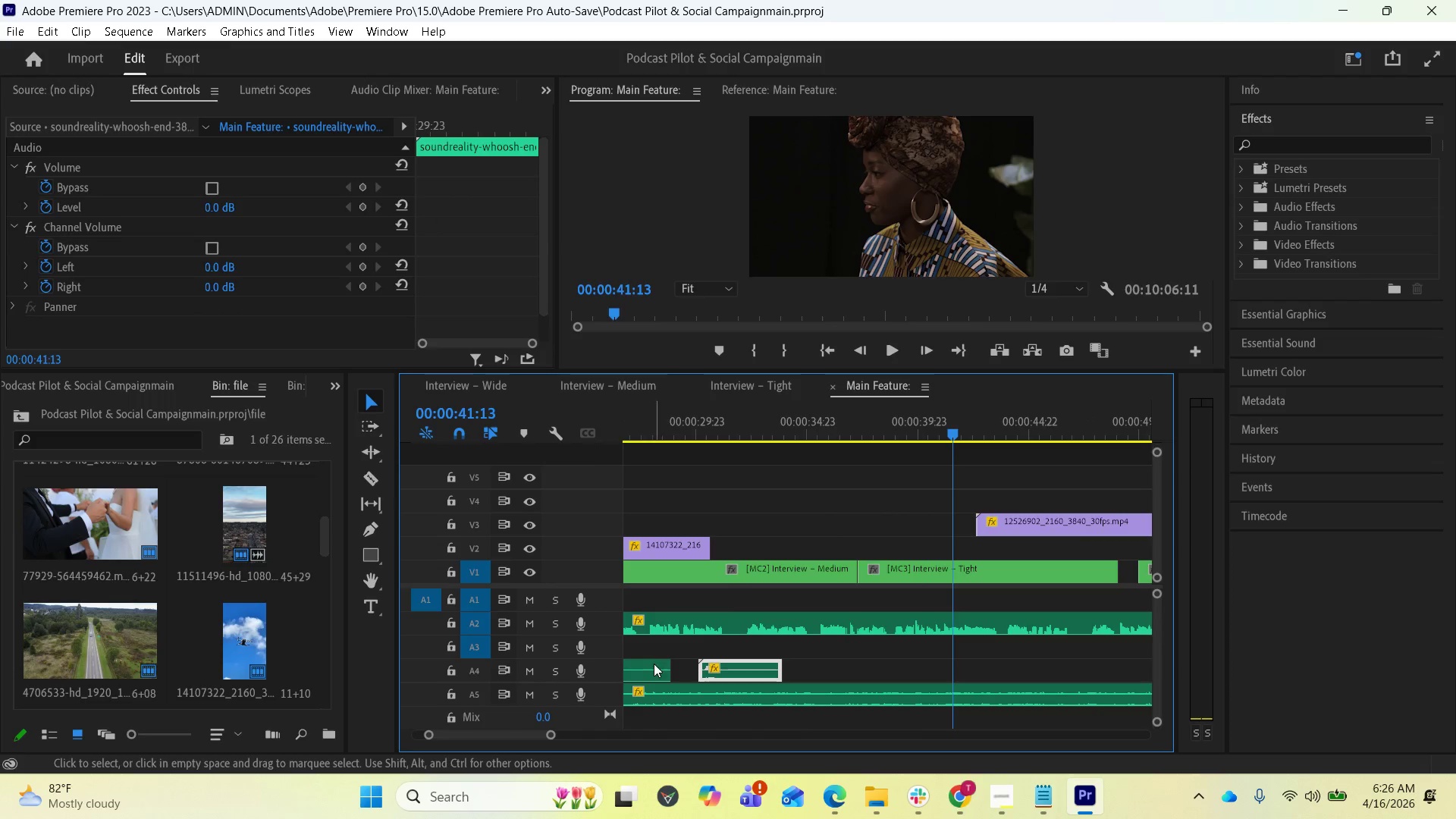 
hold_key(key=AltLeft, duration=6.67)
left_click_drag(start_coordinate=[742, 667], to_coordinate=[1117, 663])
 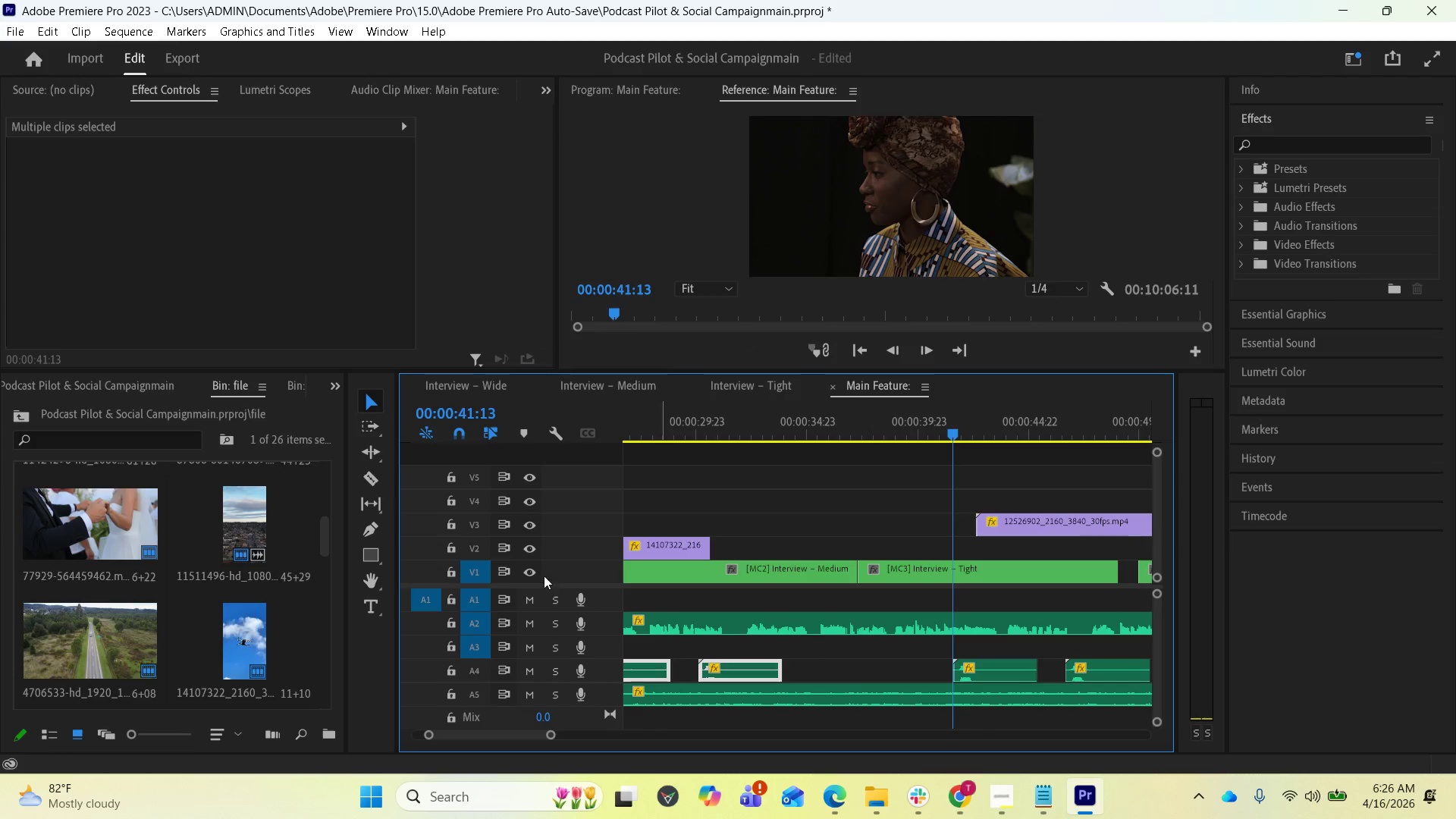 
mouse_move([774, 629])
 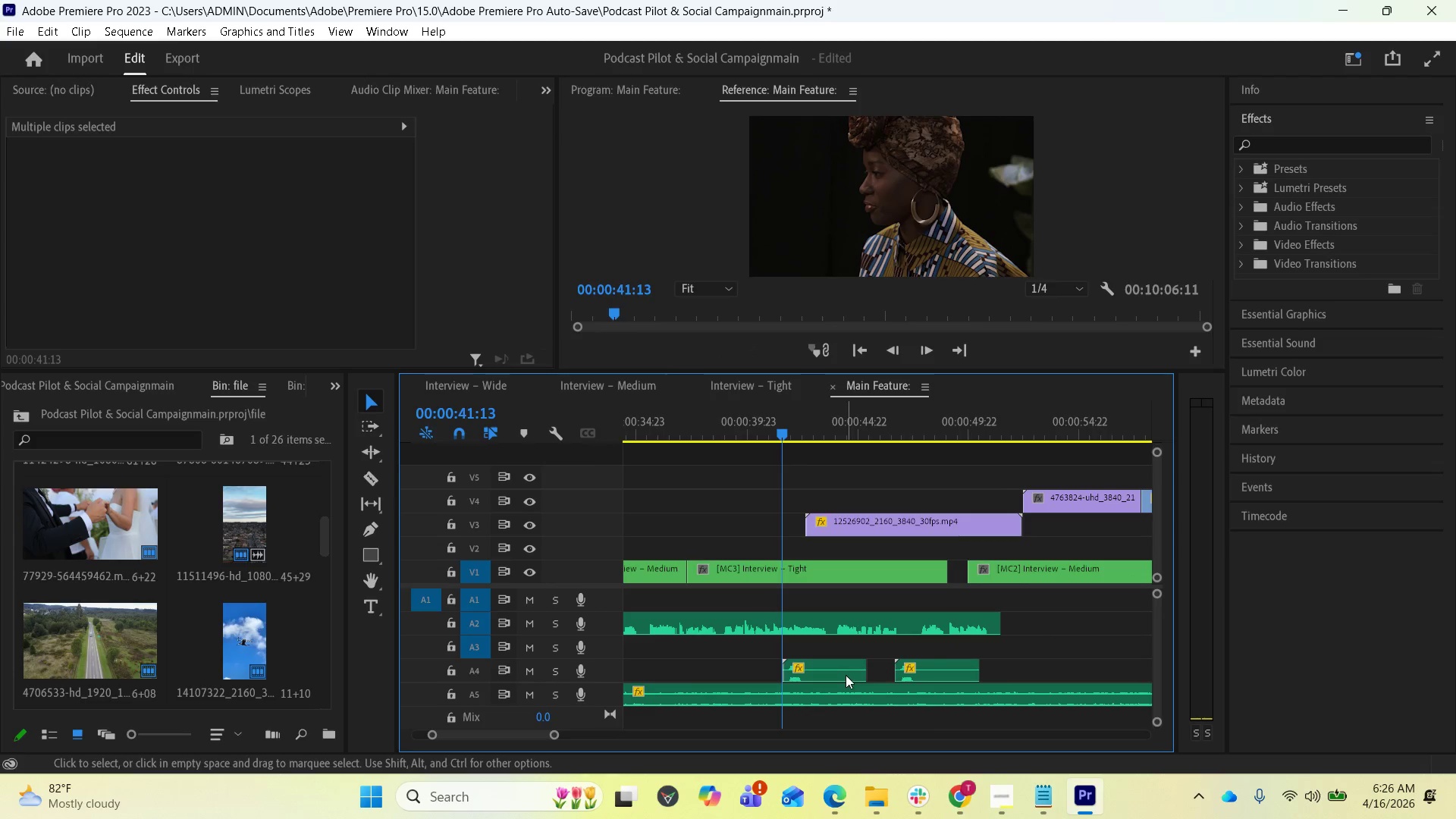 
scroll: coordinate [763, 613], scroll_direction: down, amount: 6.0
 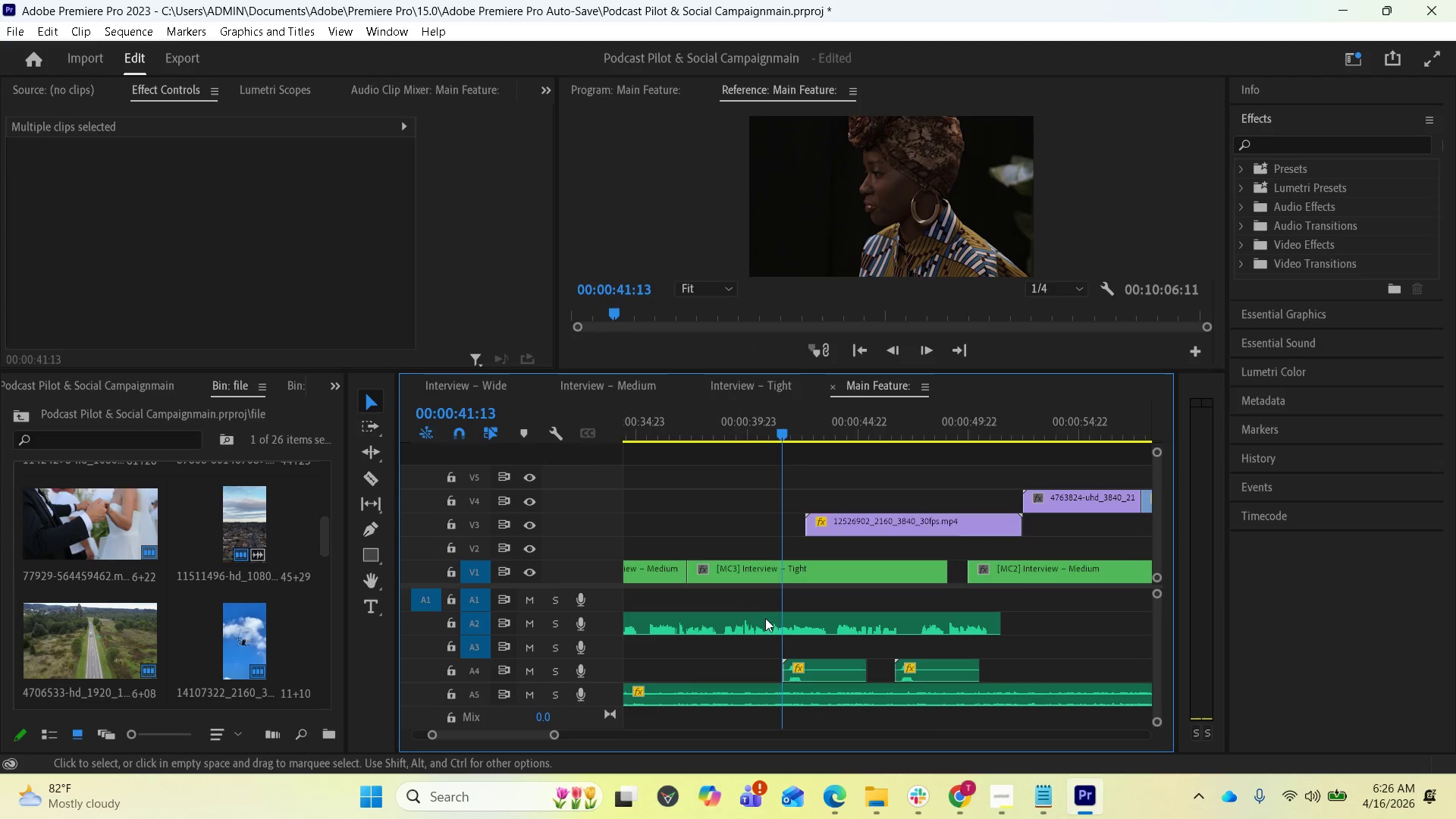 
left_click([962, 666])
 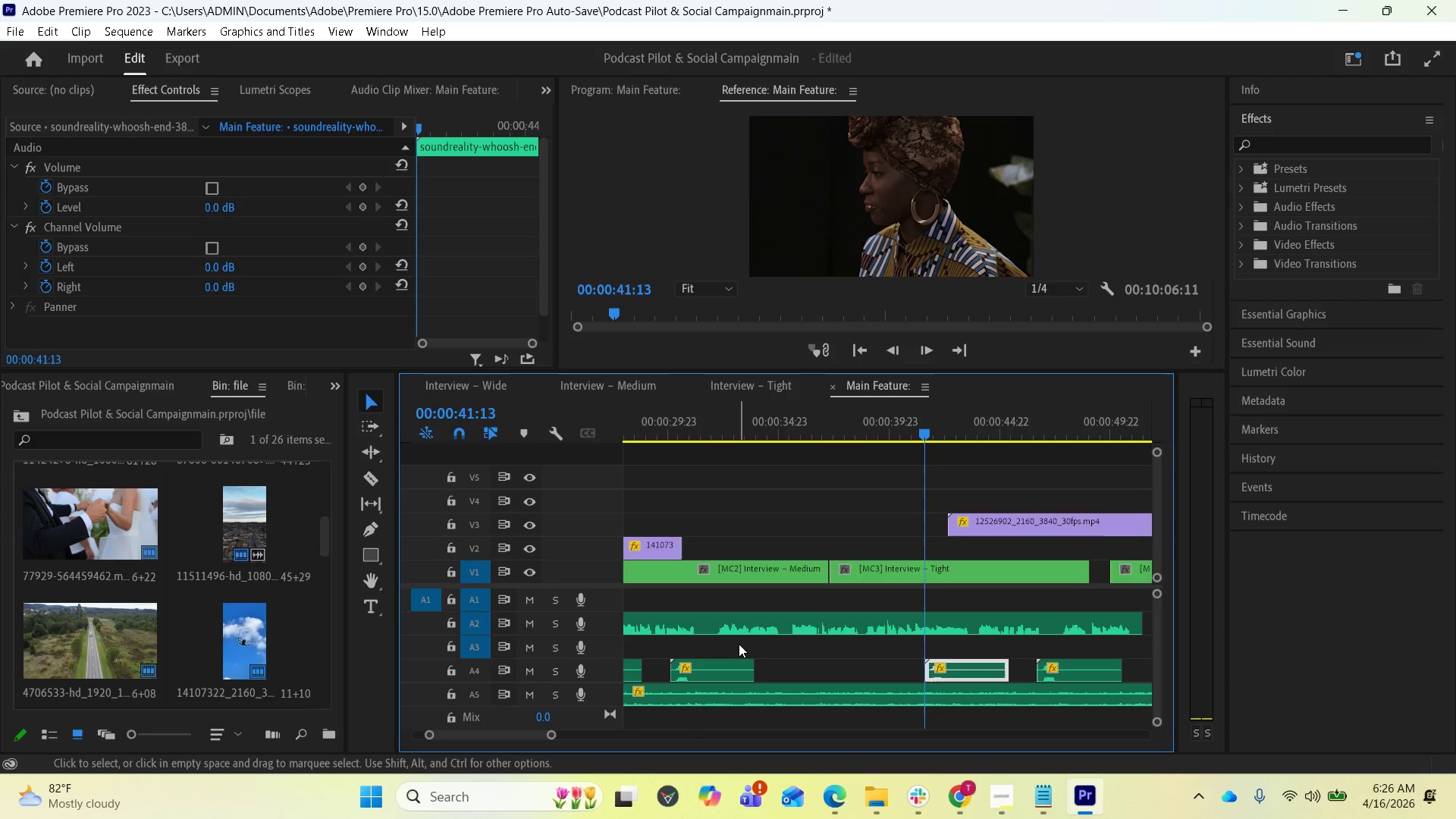 
scroll: coordinate [843, 666], scroll_direction: up, amount: 5.0
 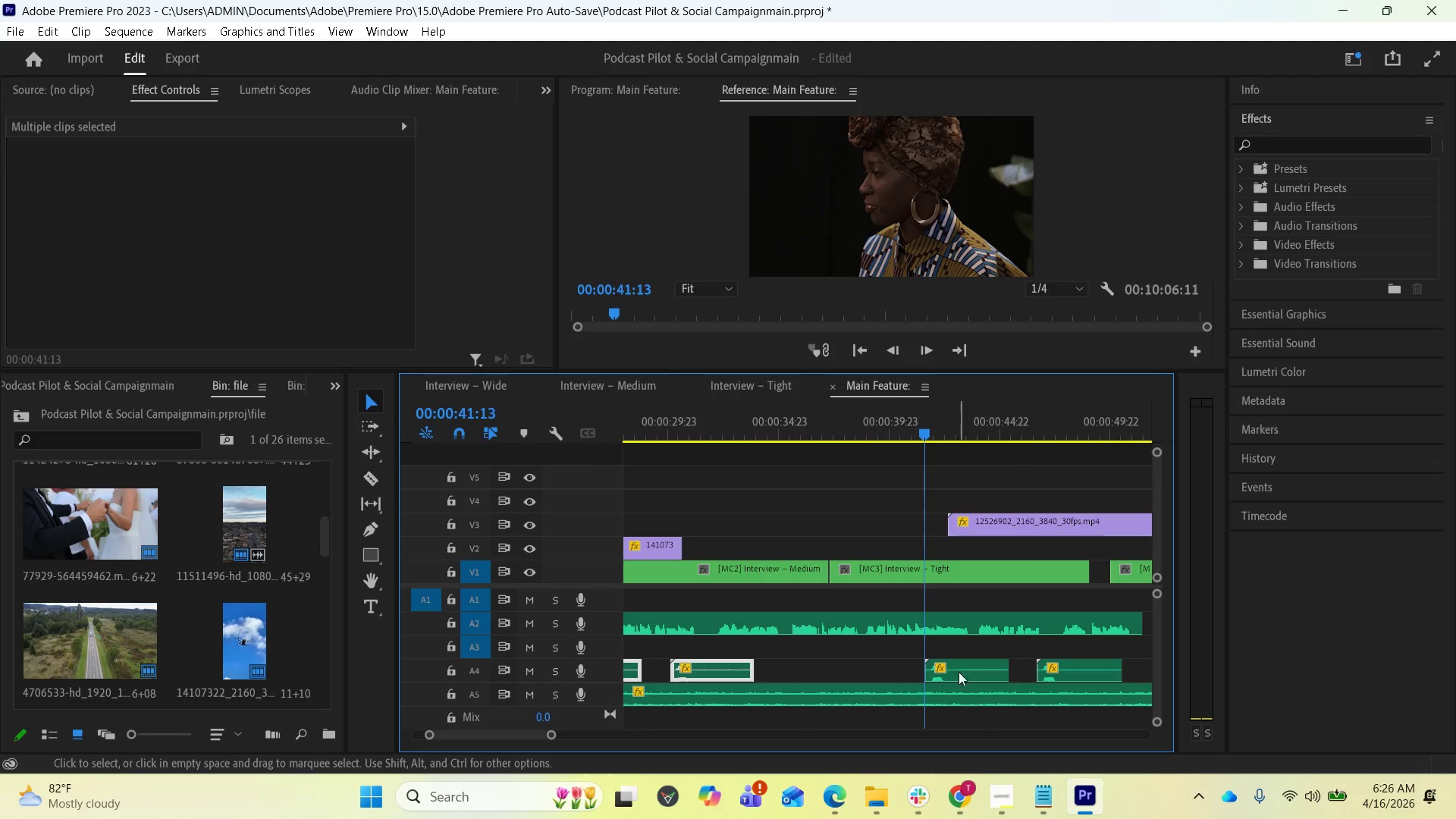 
hold_key(key=ShiftLeft, duration=0.86)
 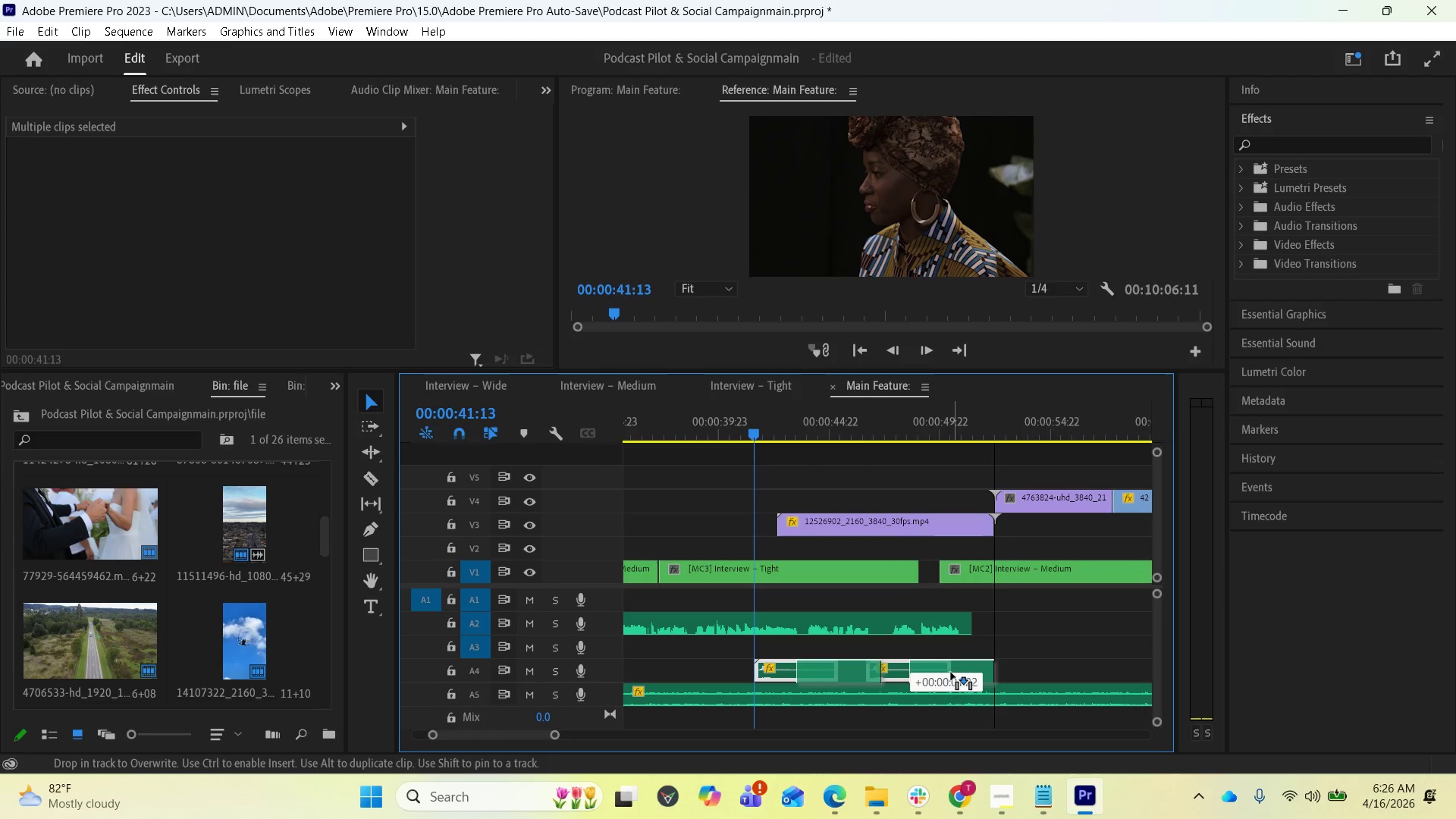 
scroll: coordinate [719, 635], scroll_direction: down, amount: 6.0
 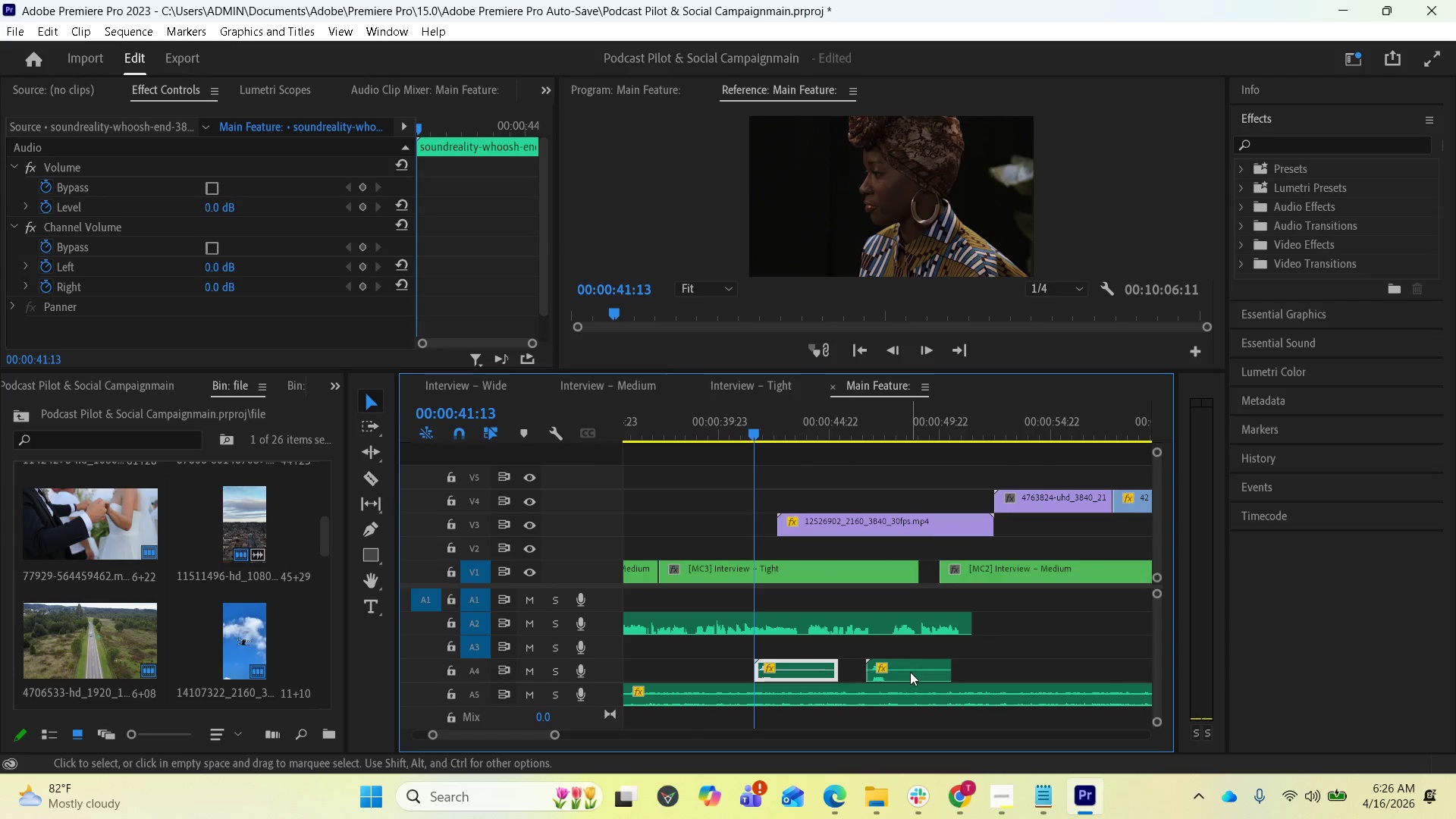 
left_click_drag(start_coordinate=[910, 672], to_coordinate=[917, 672])
 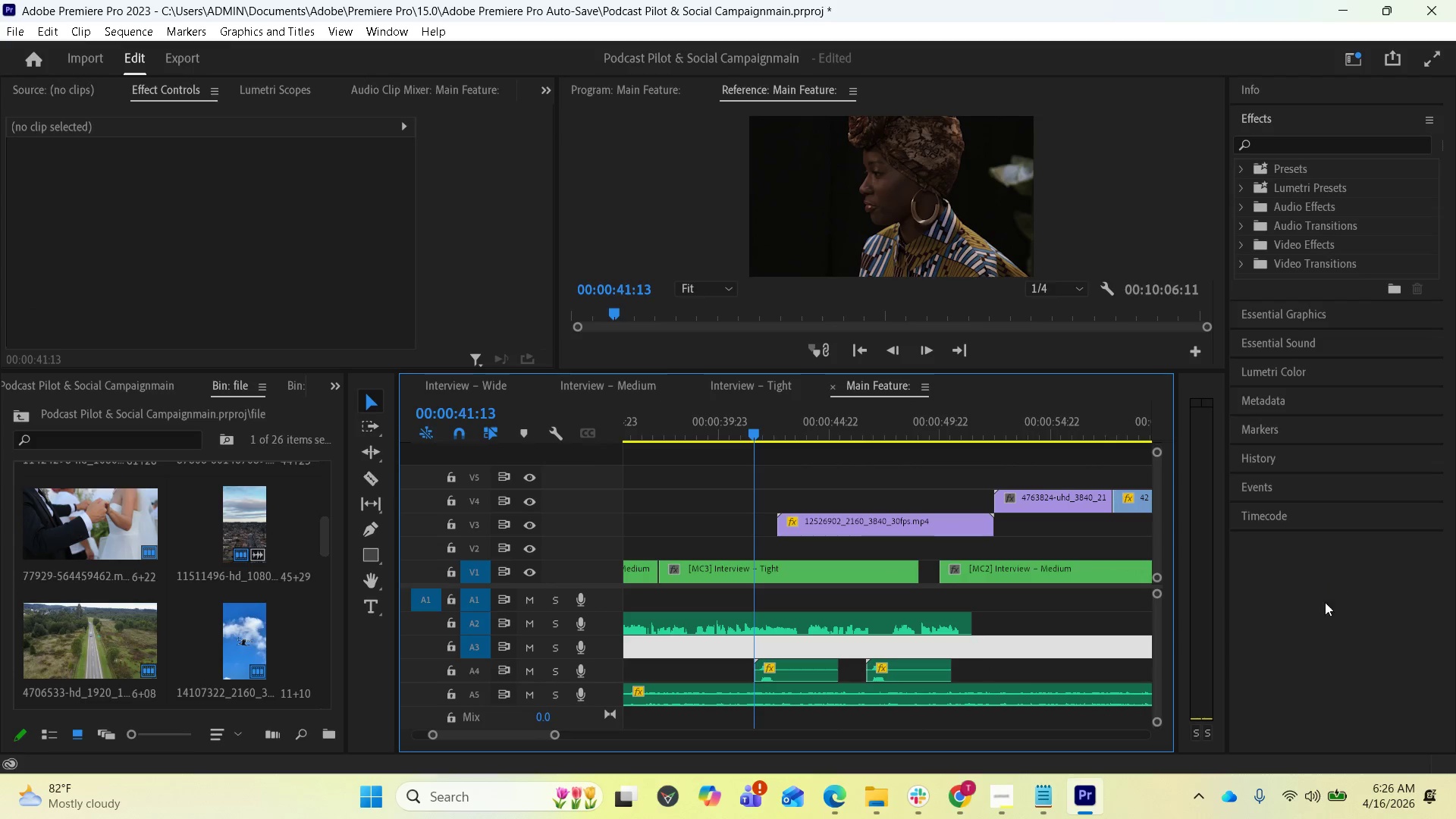 
left_click([913, 676])
 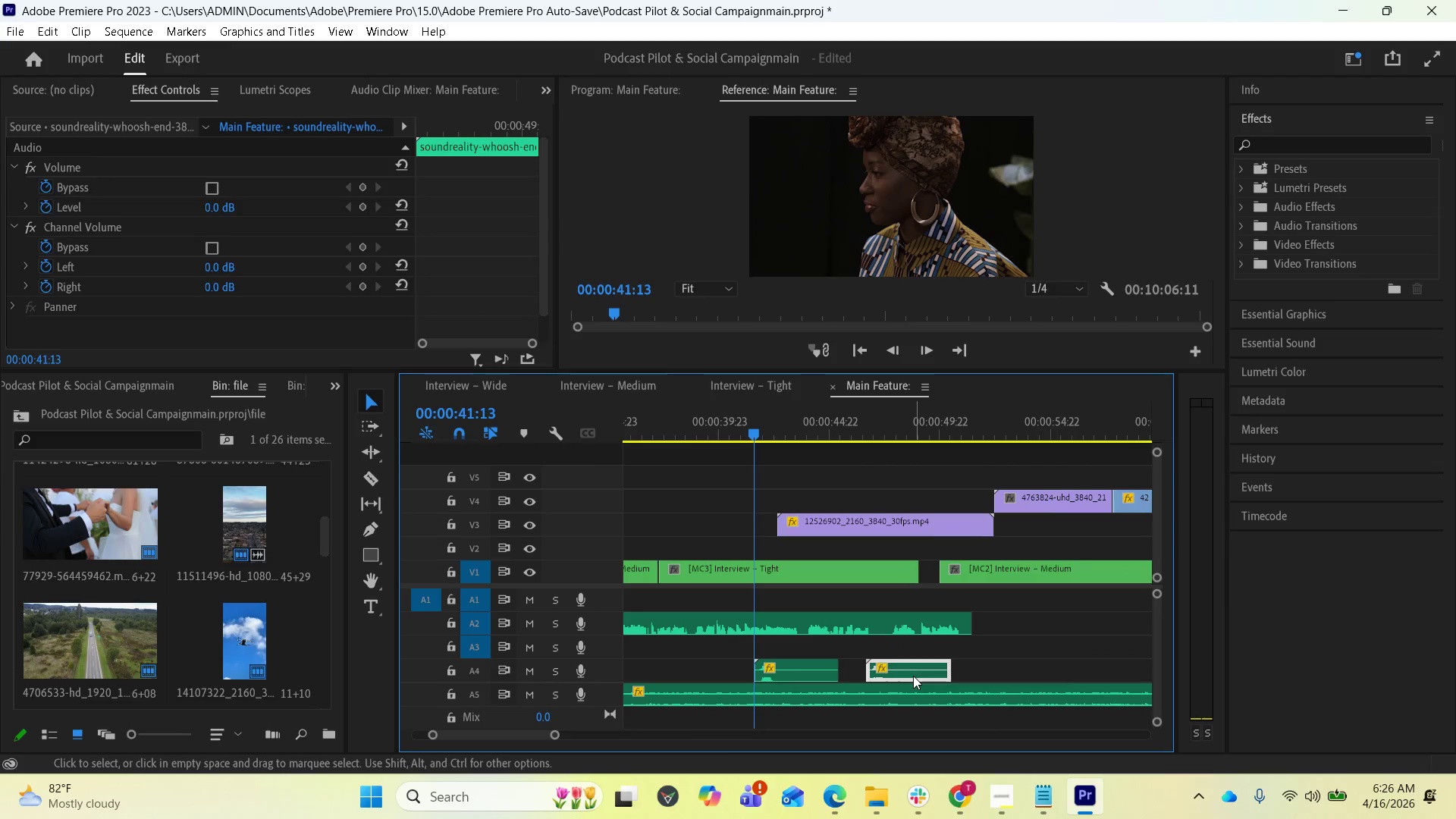 
key(Control+S)
 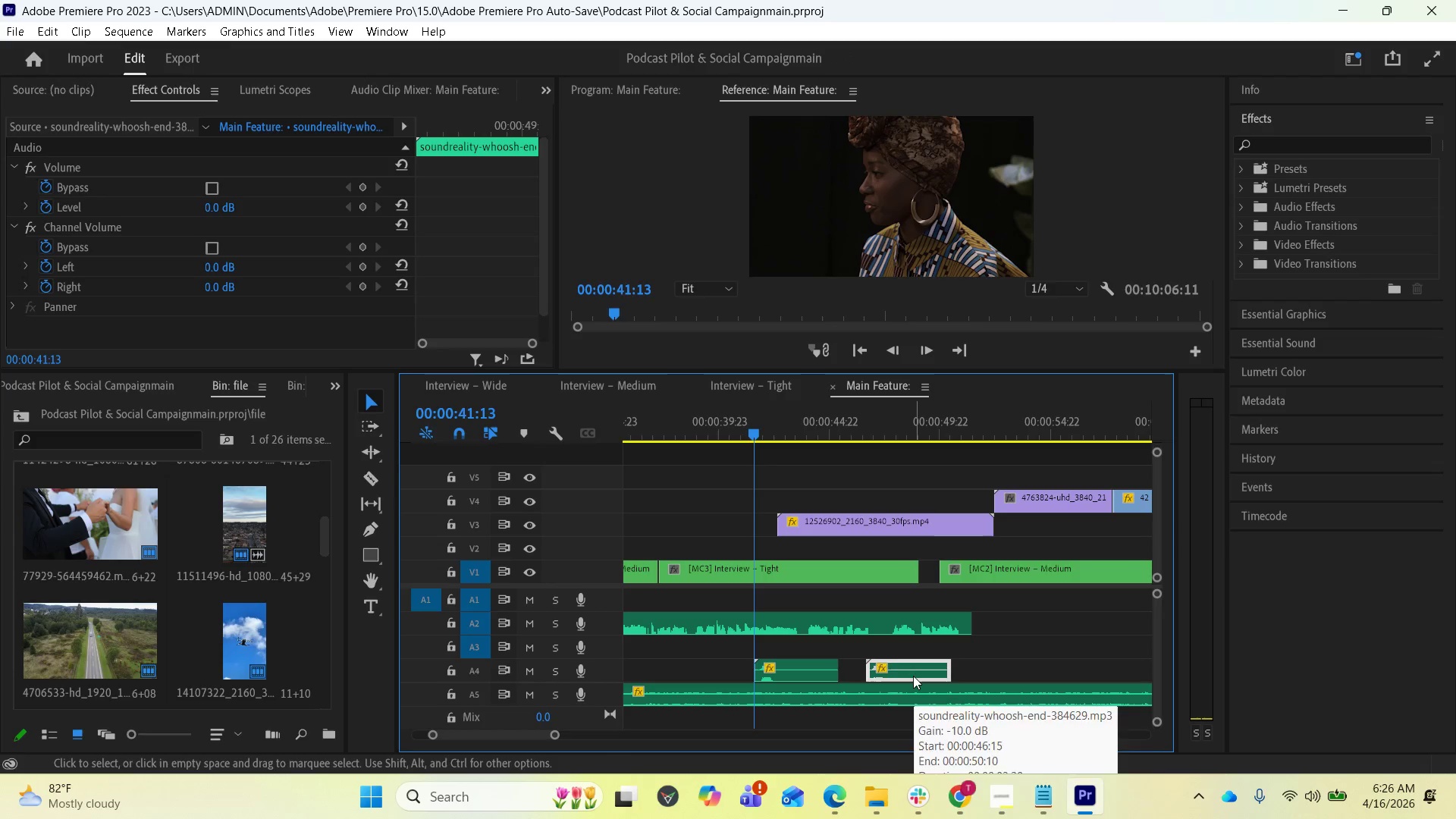 
left_click_drag(start_coordinate=[913, 673], to_coordinate=[1065, 688])
 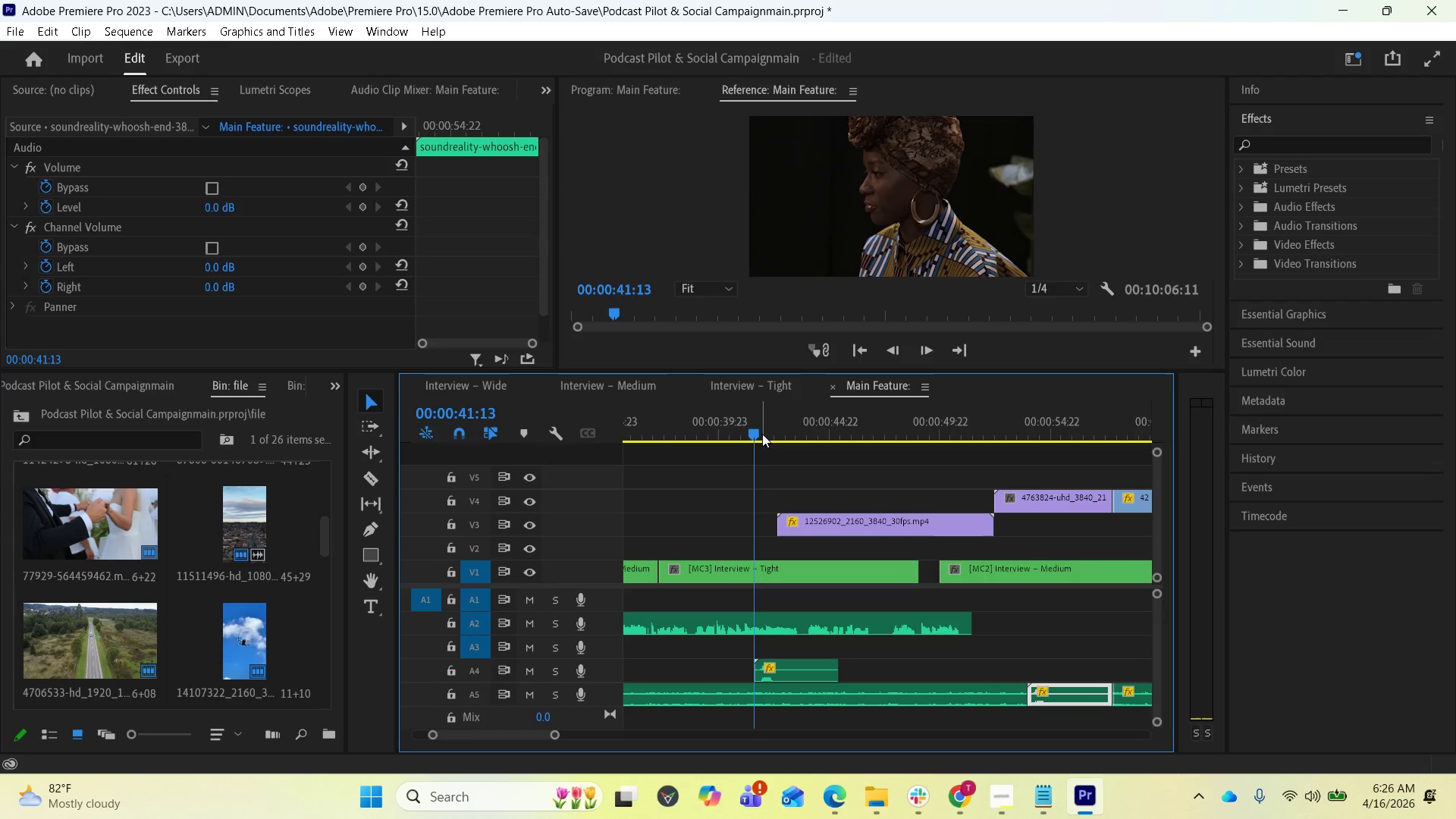 
left_click_drag(start_coordinate=[746, 432], to_coordinate=[778, 439])
 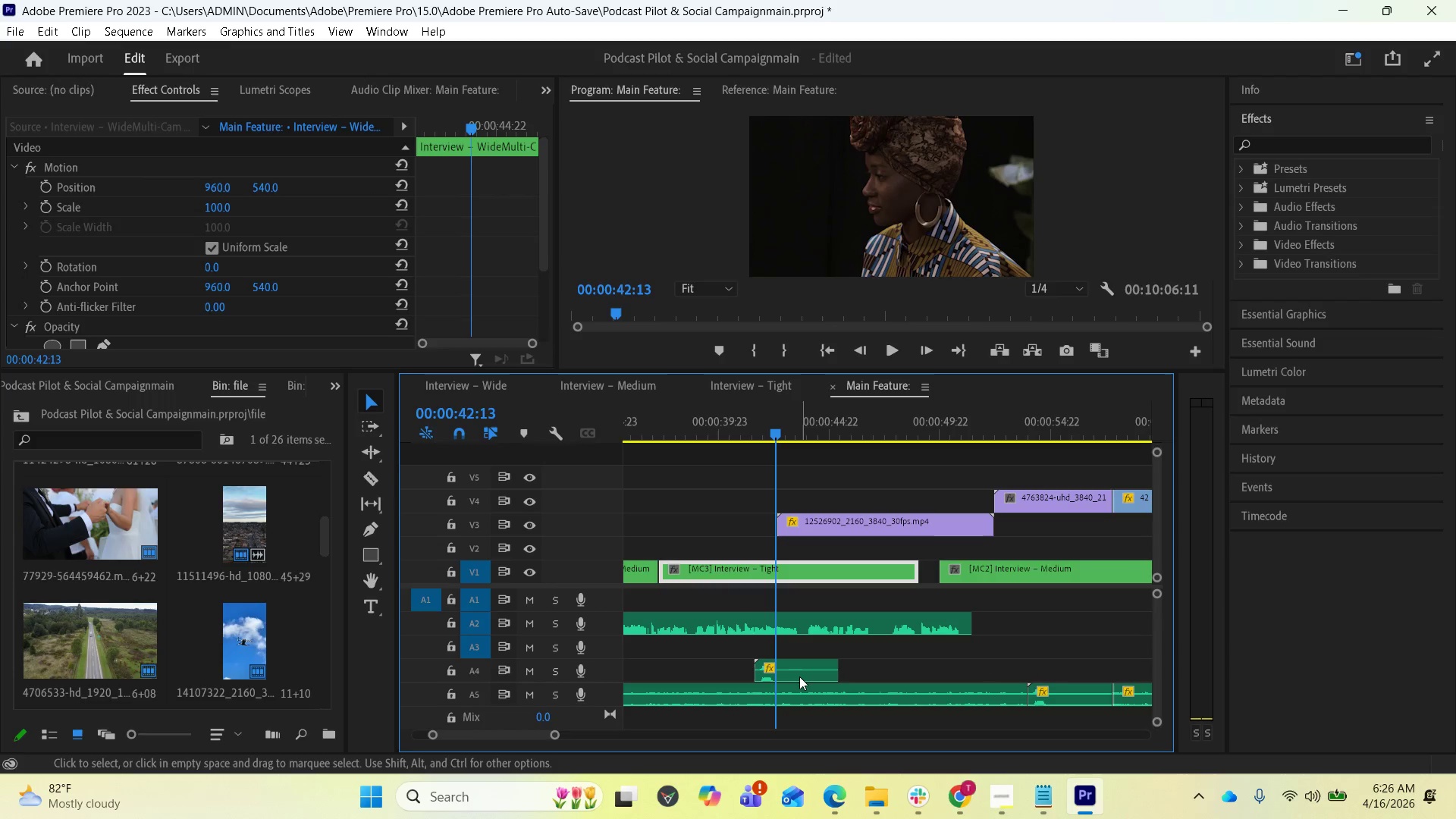 
left_click_drag(start_coordinate=[798, 673], to_coordinate=[821, 673])
 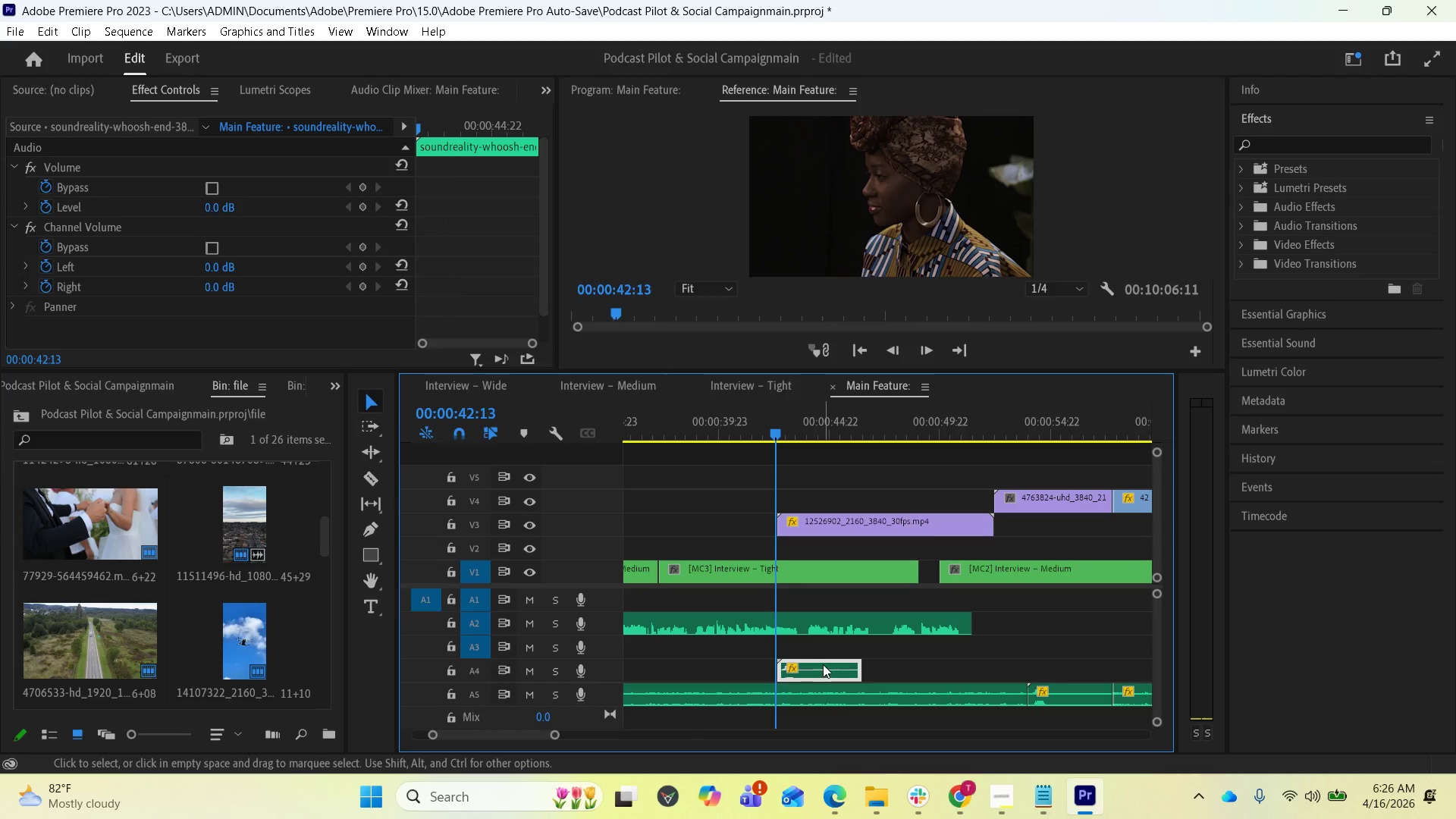 
left_click_drag(start_coordinate=[823, 664], to_coordinate=[814, 666])
 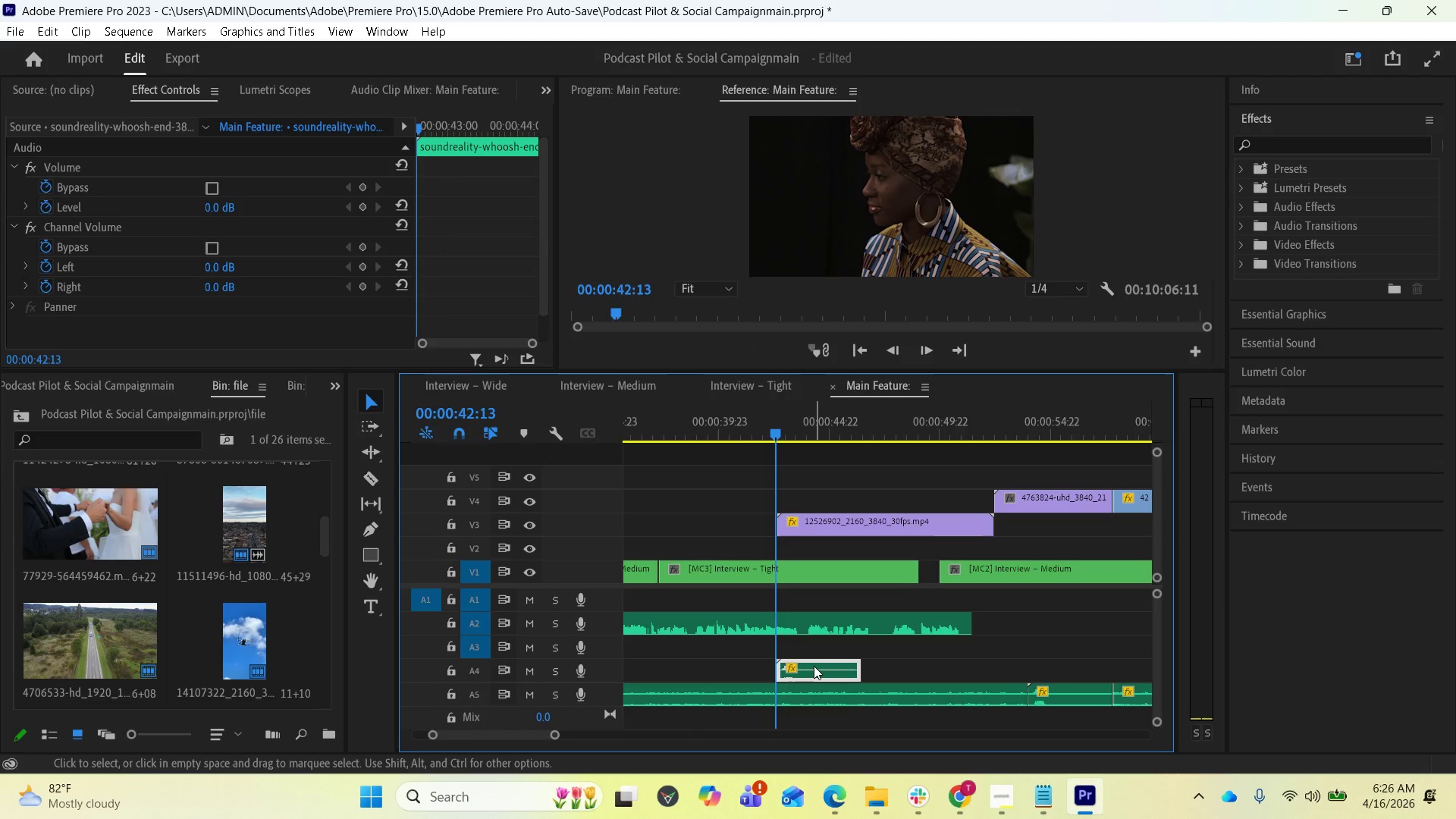 
left_click_drag(start_coordinate=[814, 666], to_coordinate=[805, 664])
 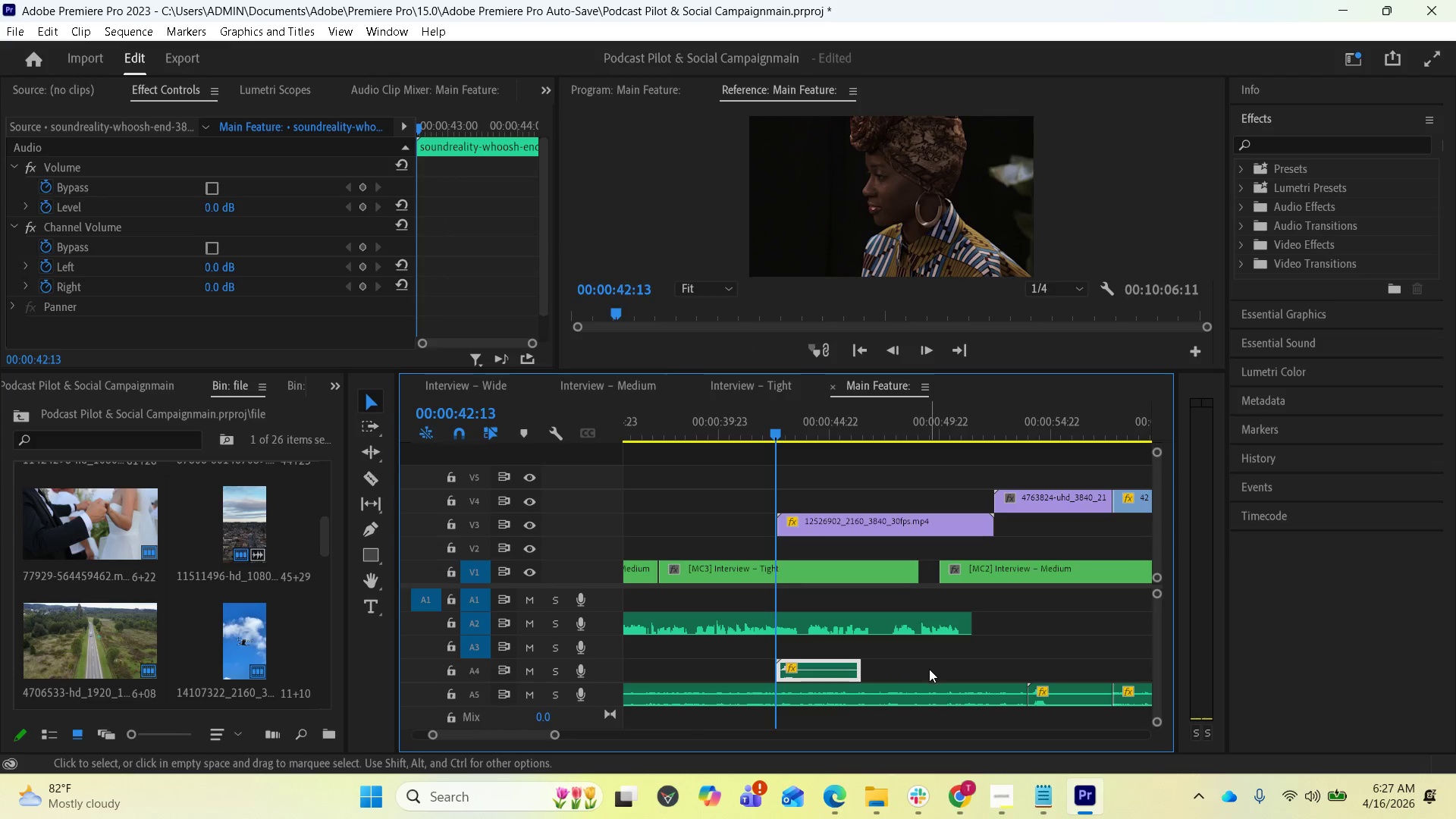 
key(Equal)
 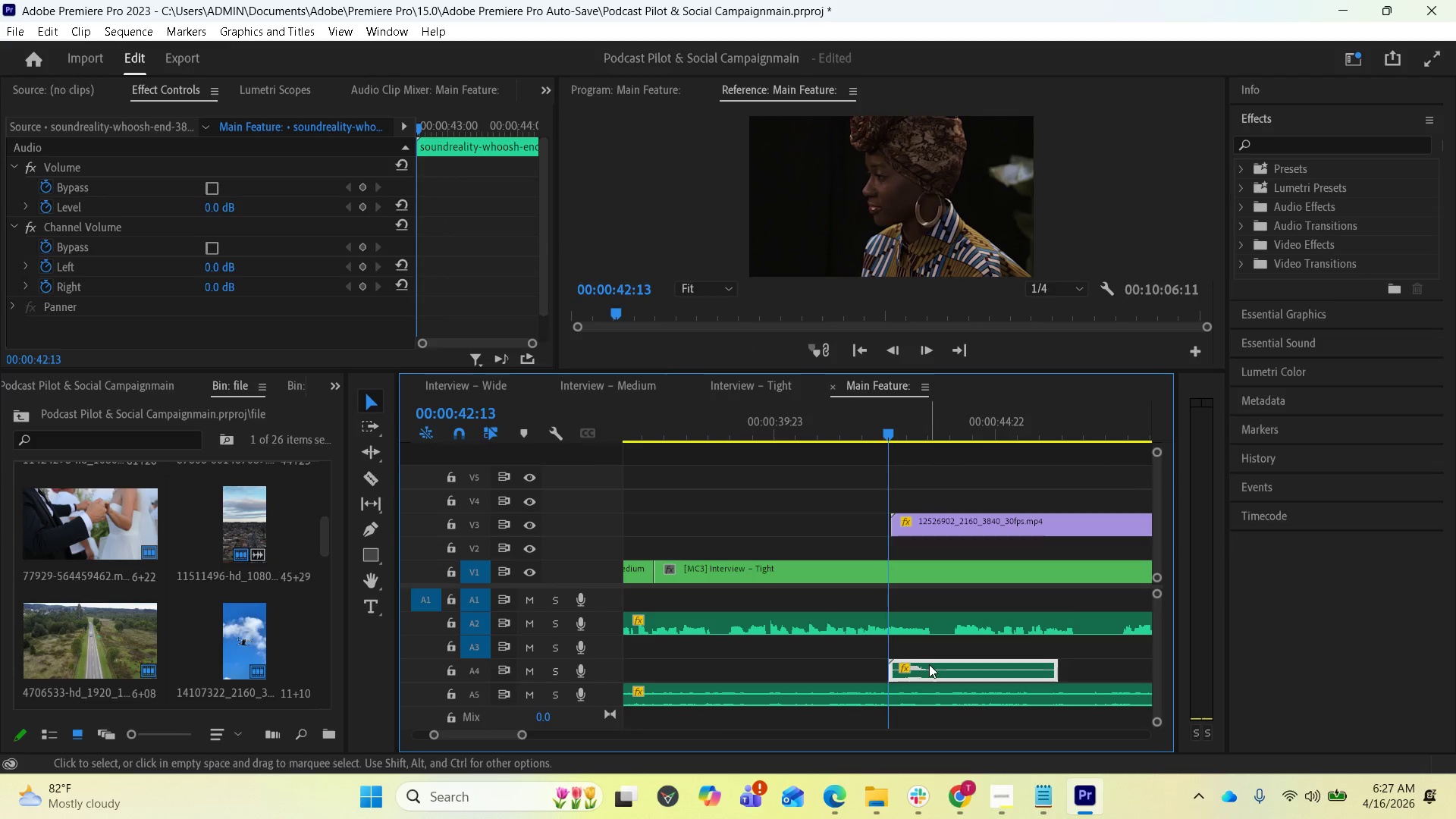 
key(Equal)
 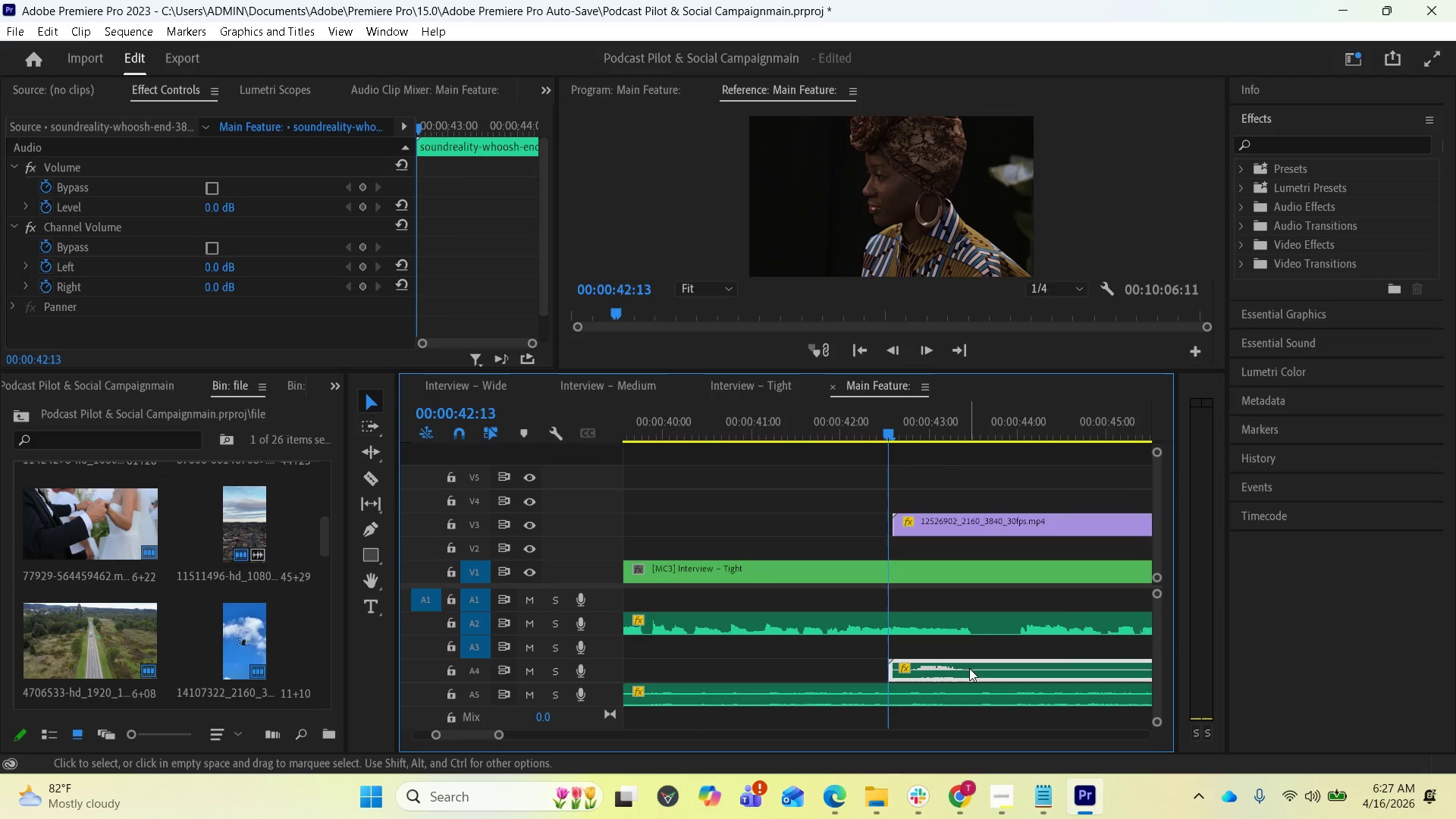 
left_click_drag(start_coordinate=[971, 668], to_coordinate=[952, 667])
 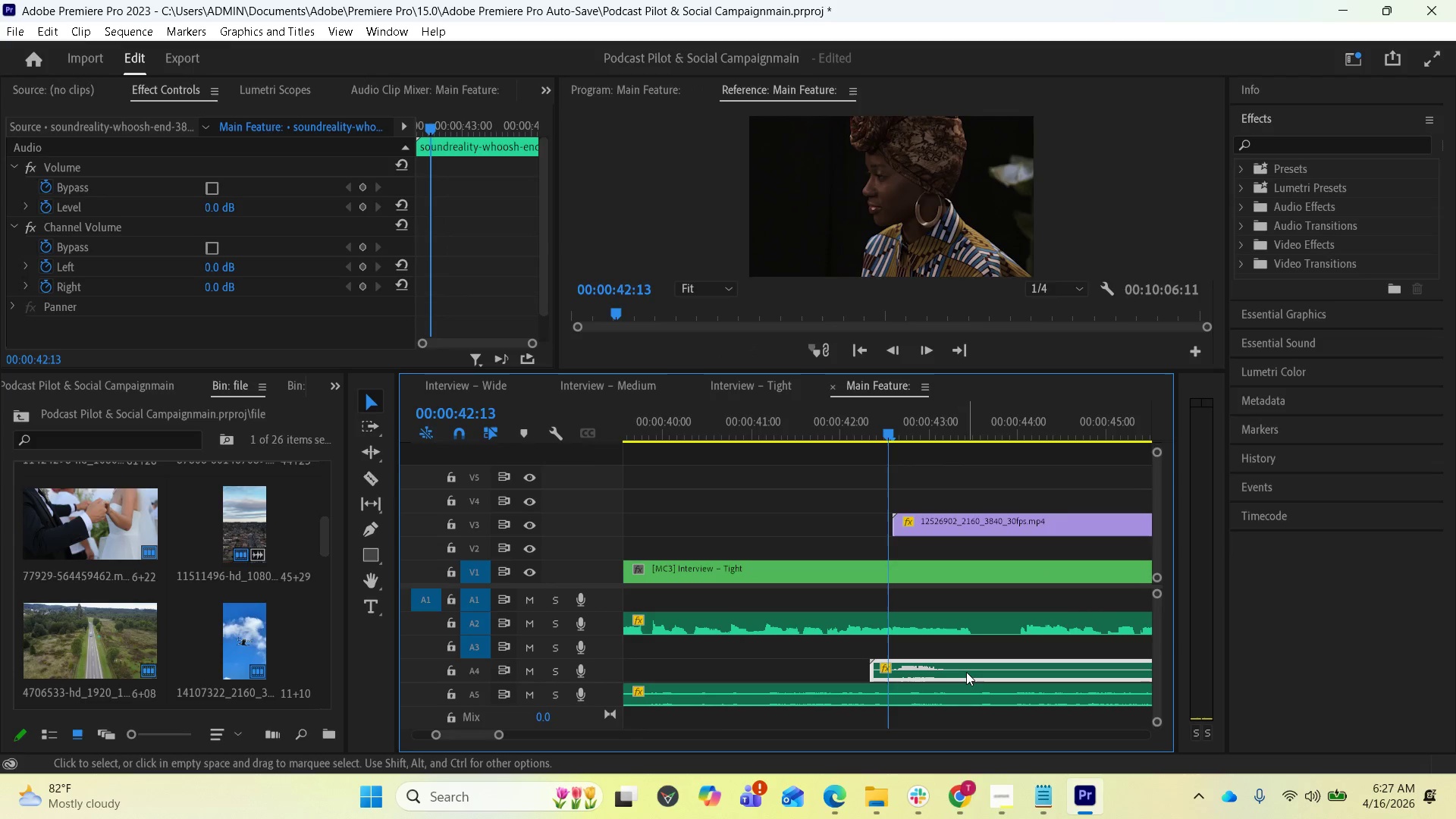 
left_click_drag(start_coordinate=[966, 672], to_coordinate=[950, 667])
 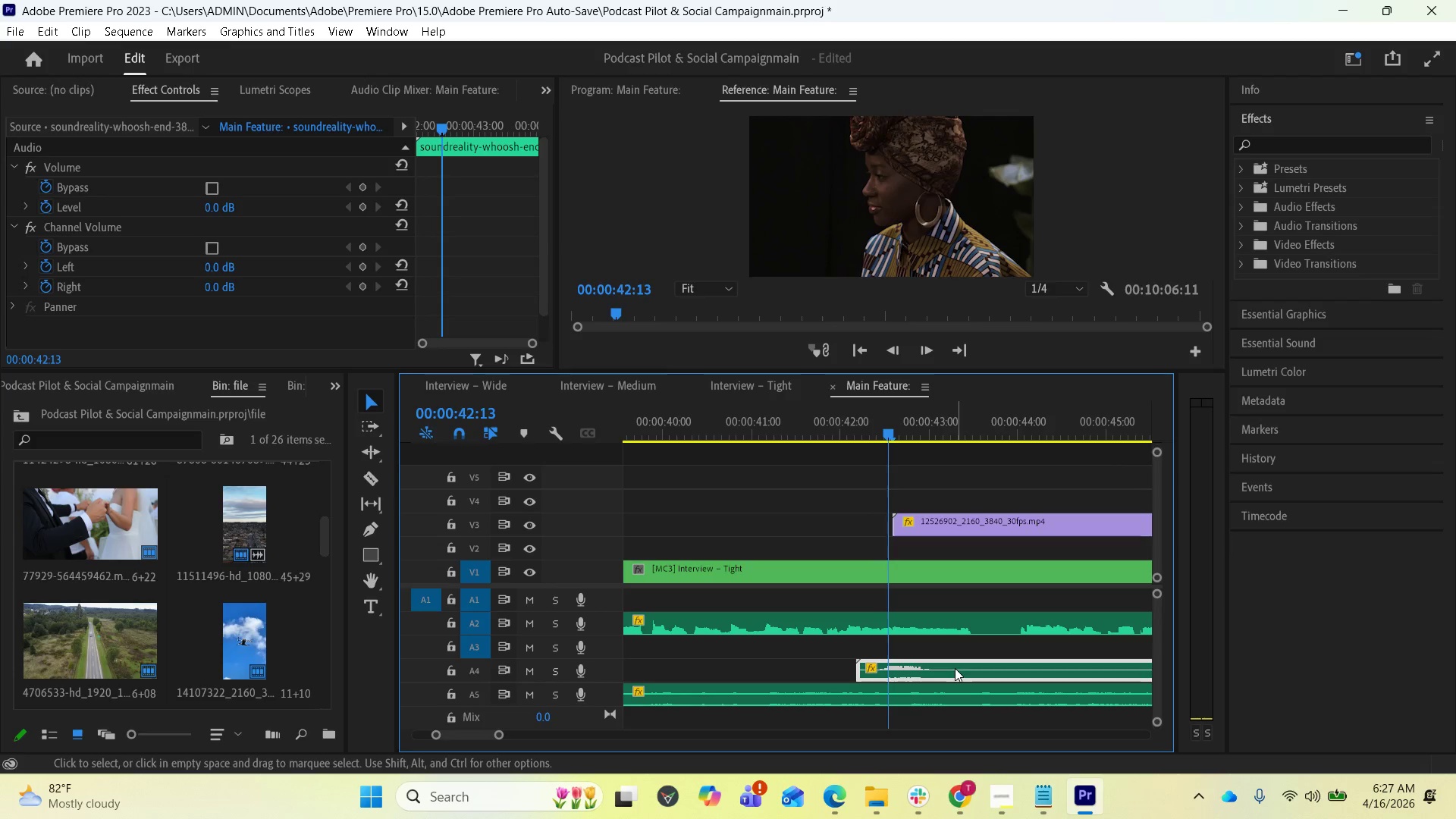 
left_click_drag(start_coordinate=[955, 668], to_coordinate=[940, 665])
 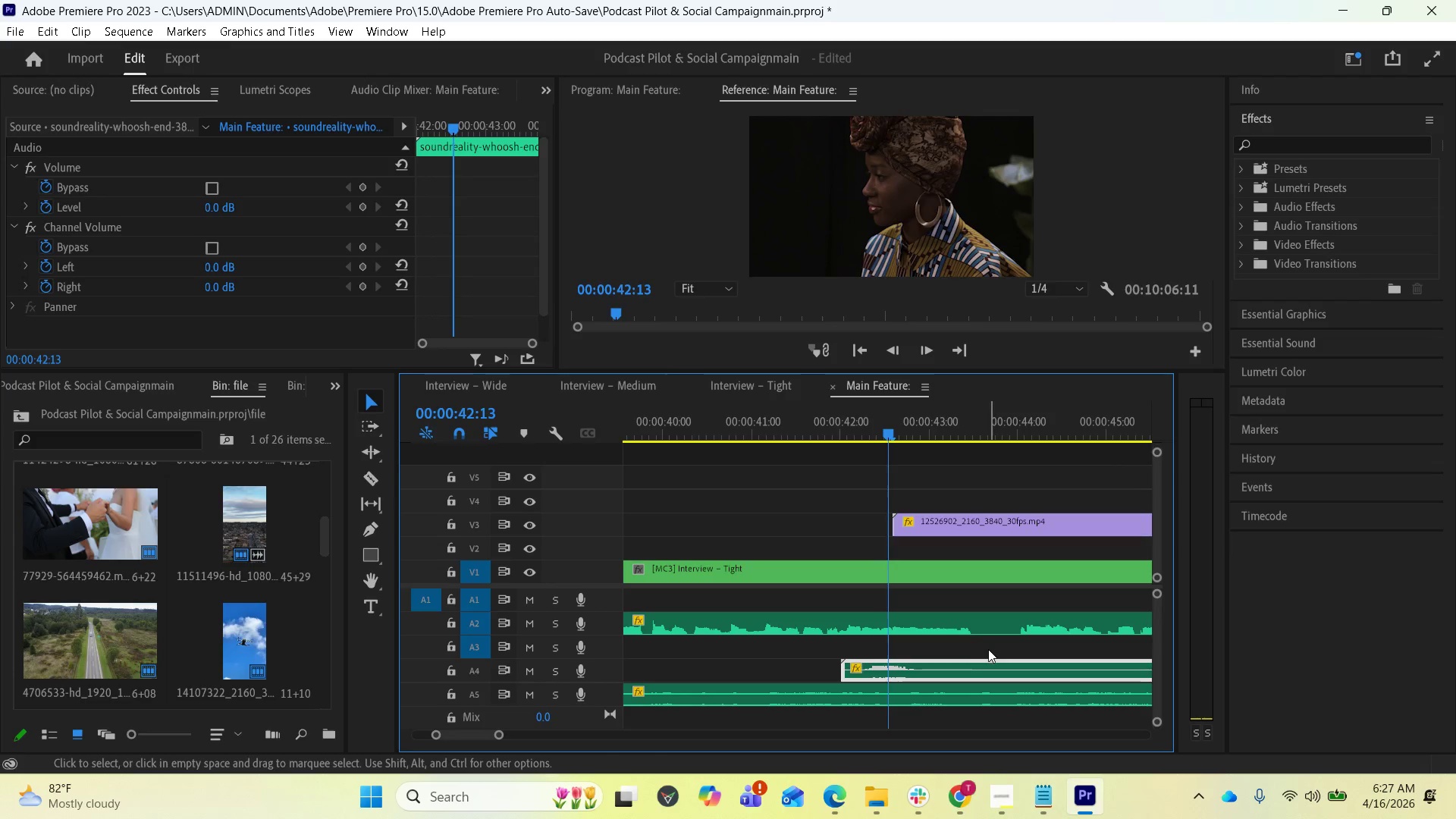 
key(Space)
 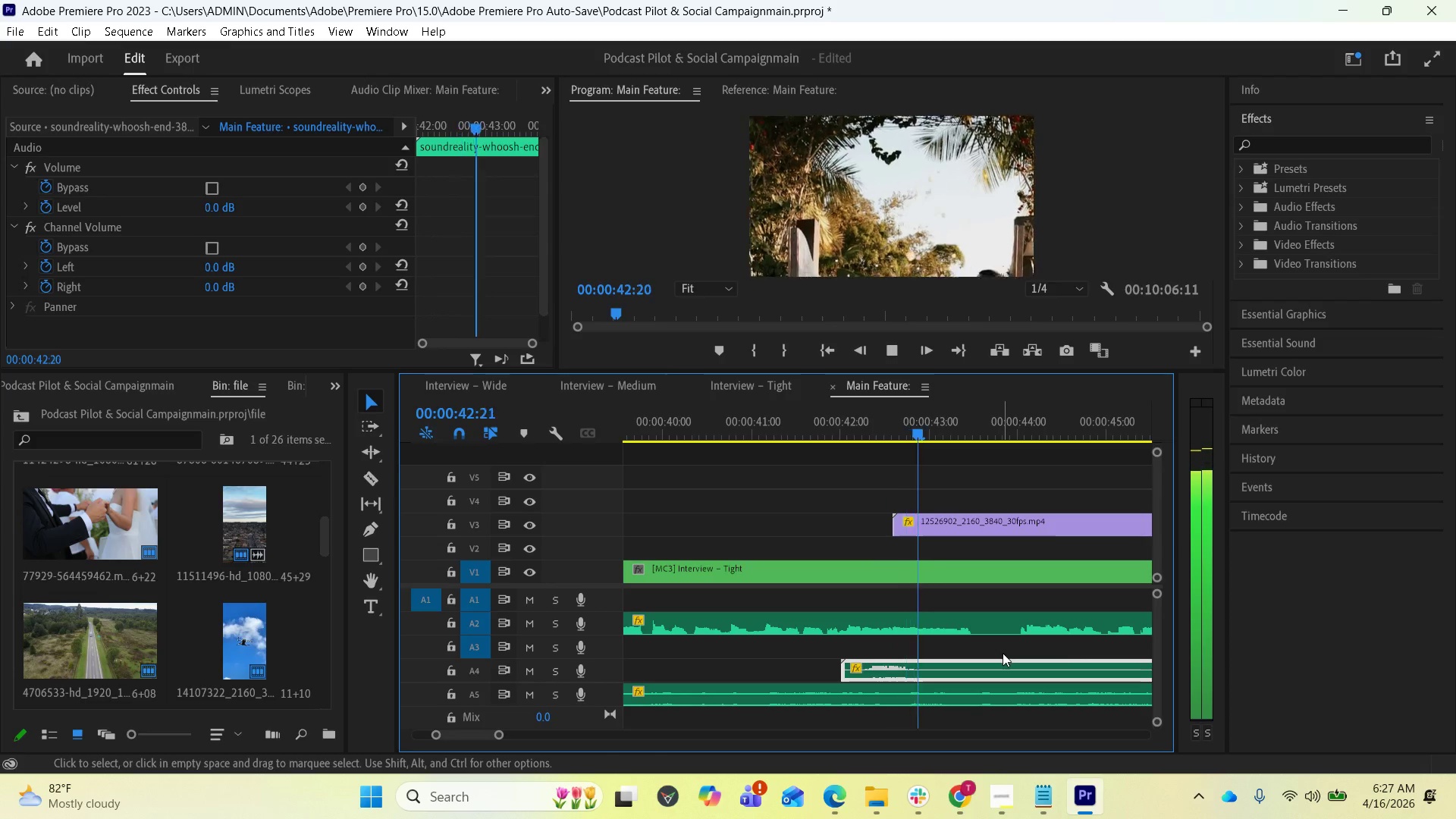 
key(Space)
 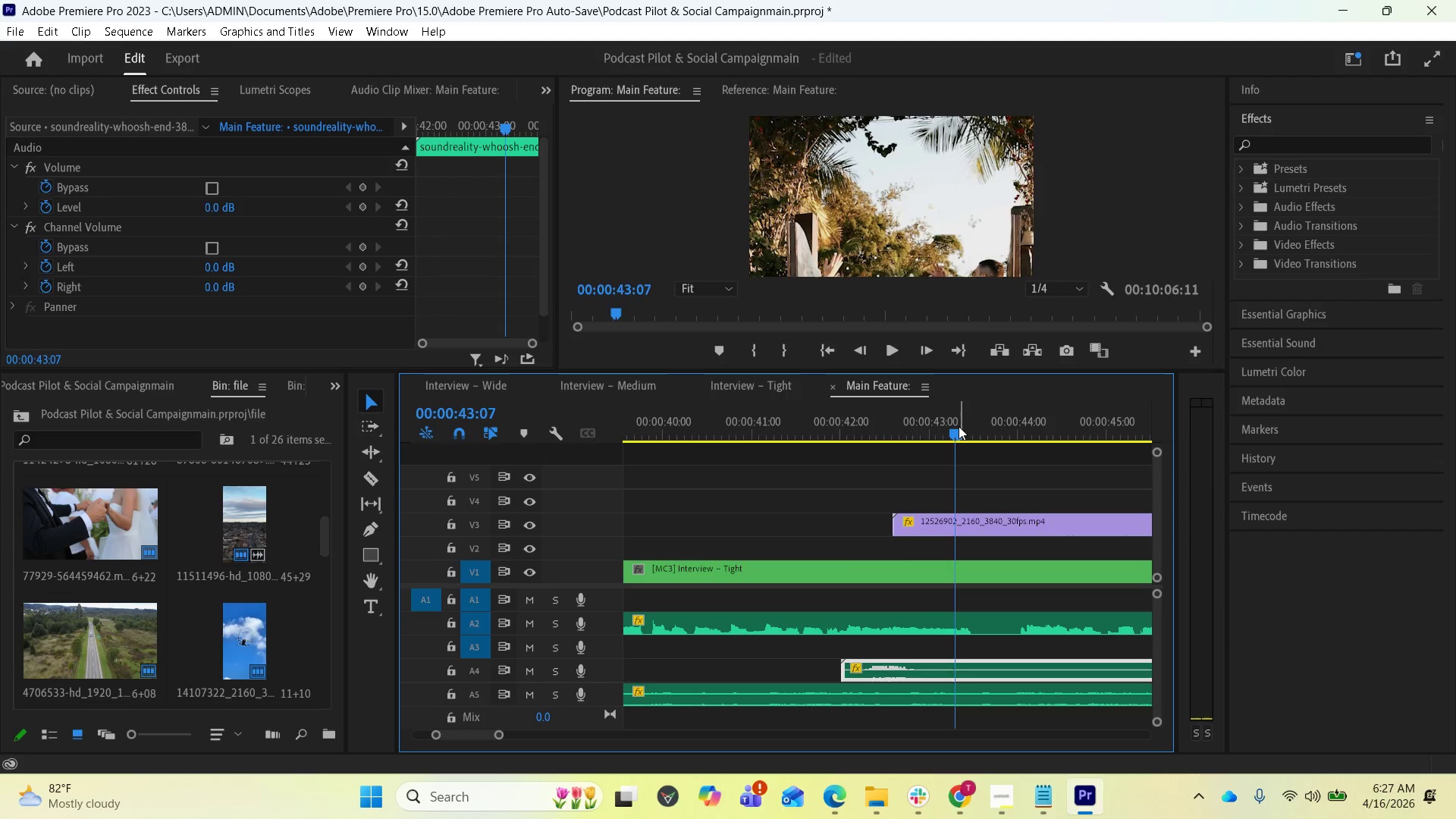 
left_click_drag(start_coordinate=[946, 437], to_coordinate=[859, 451])
 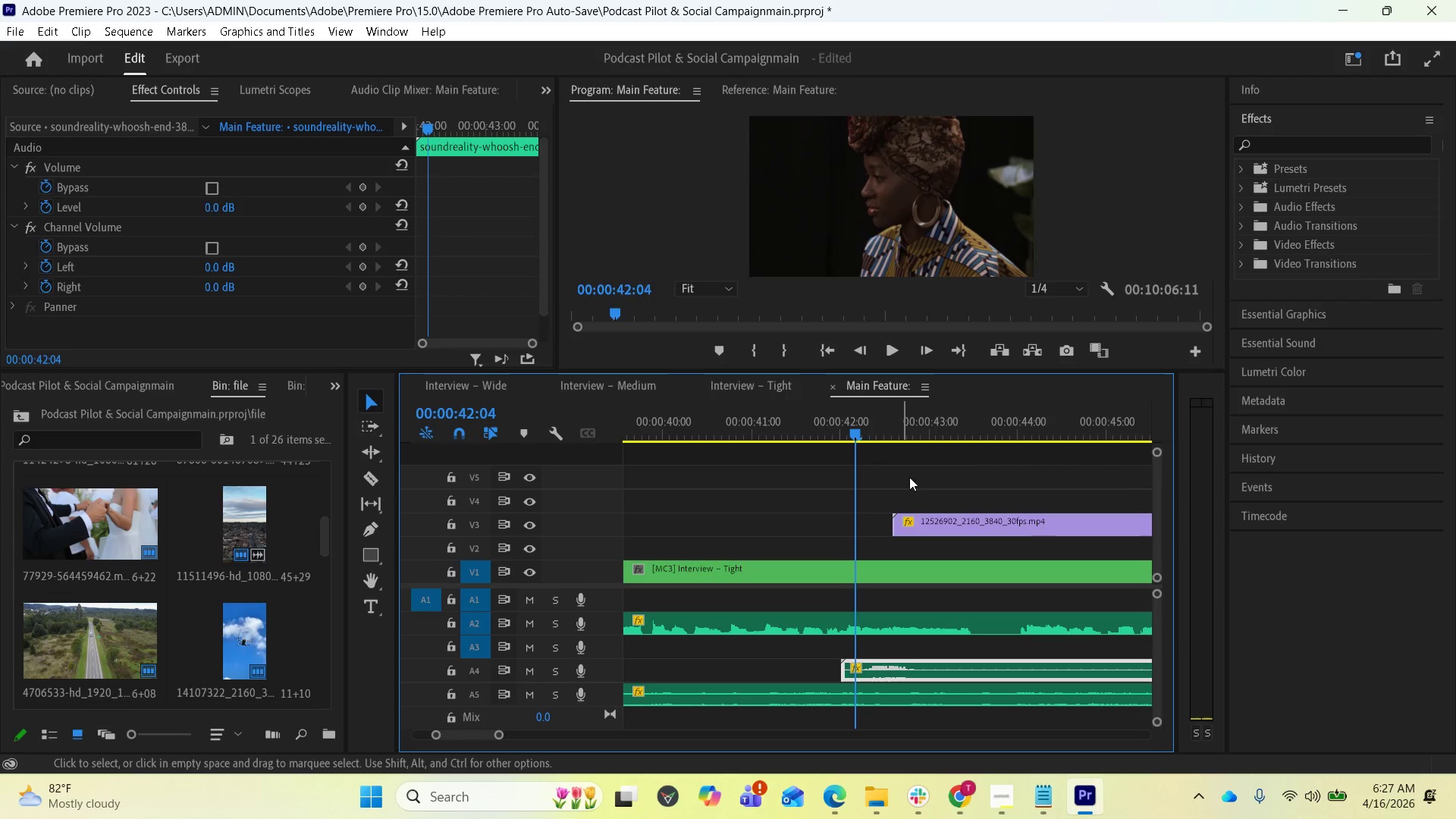 
key(Space)
 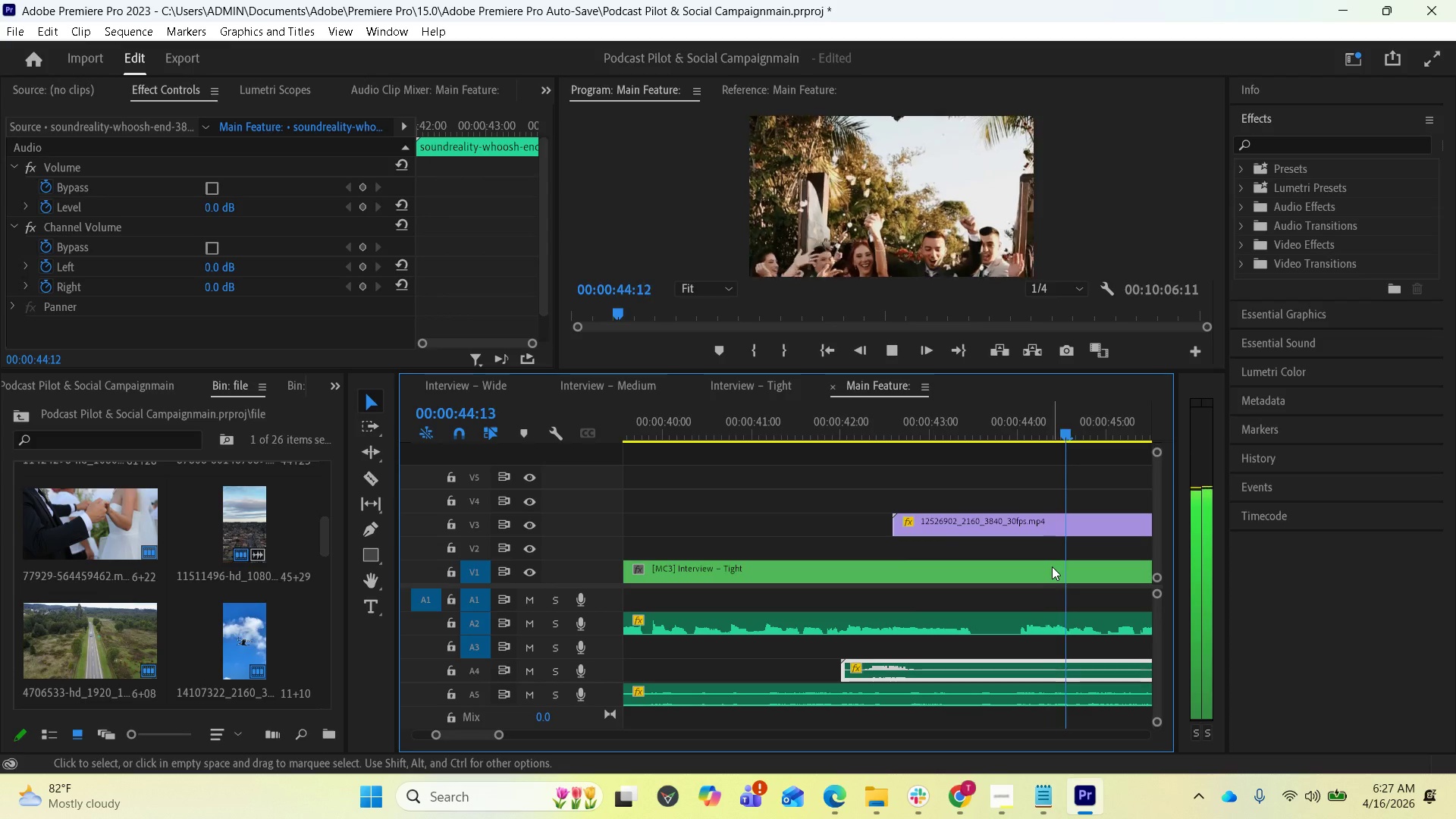 
key(Space)
 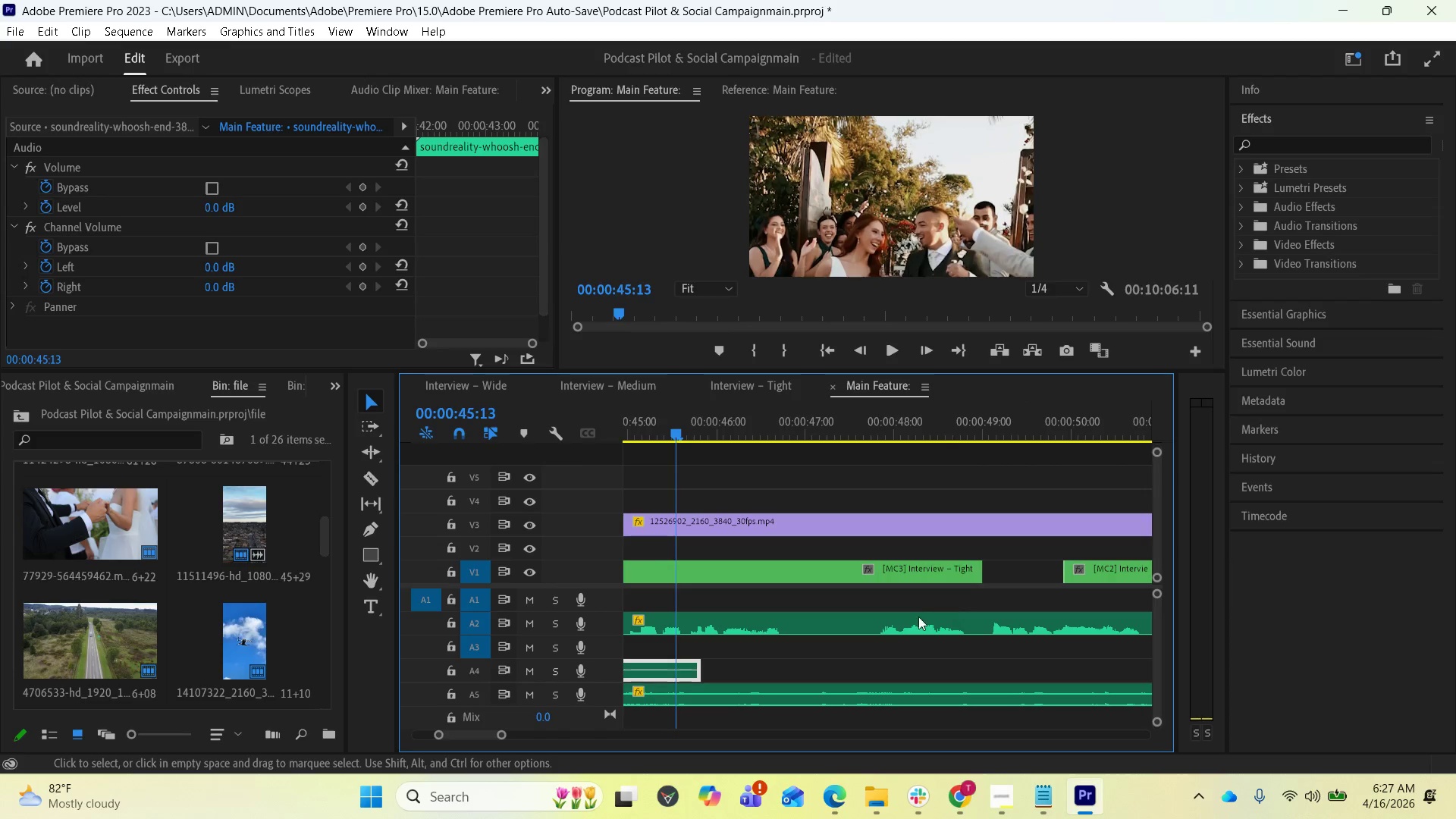 
left_click([737, 416])
 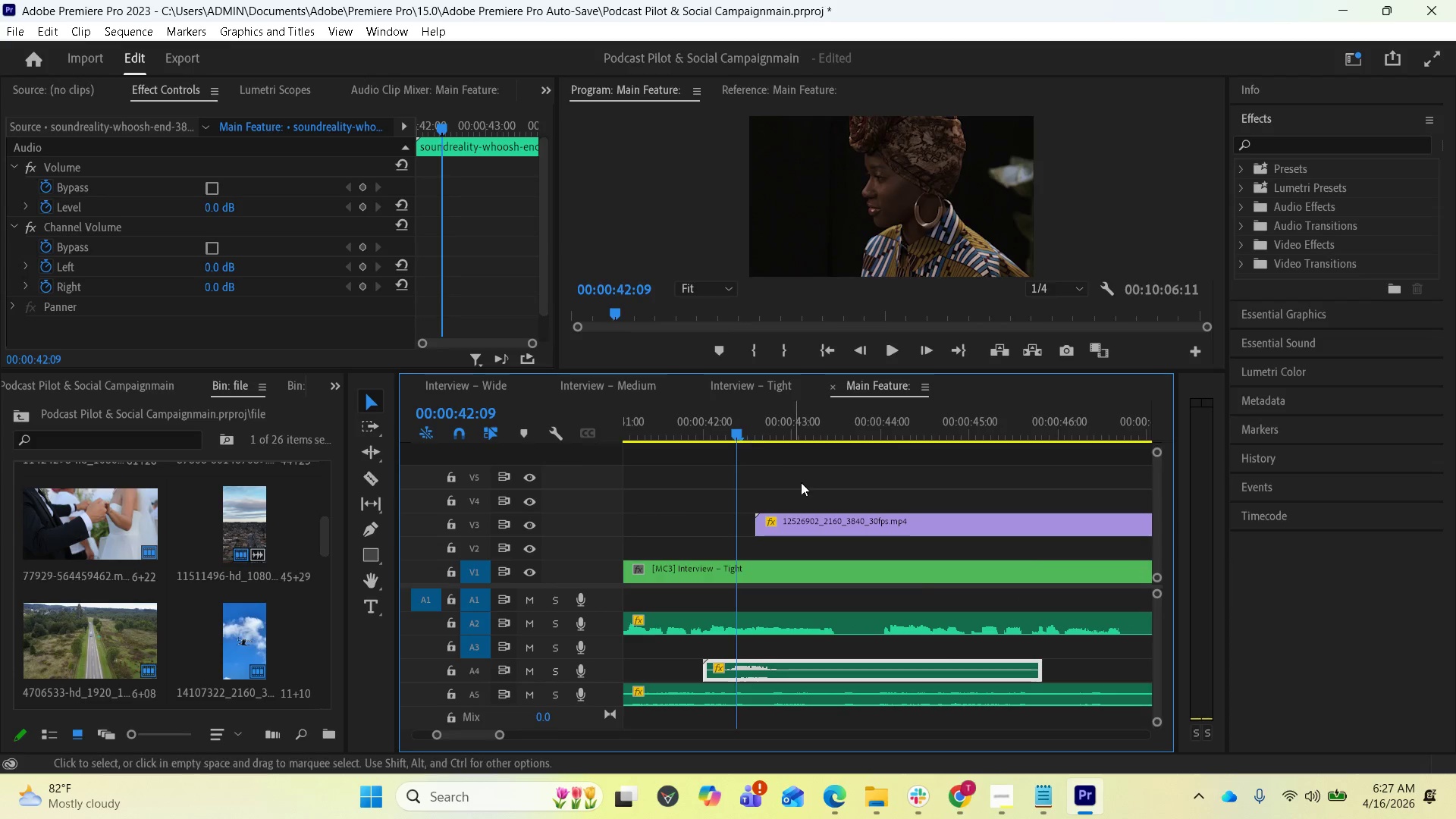 
key(Space)
 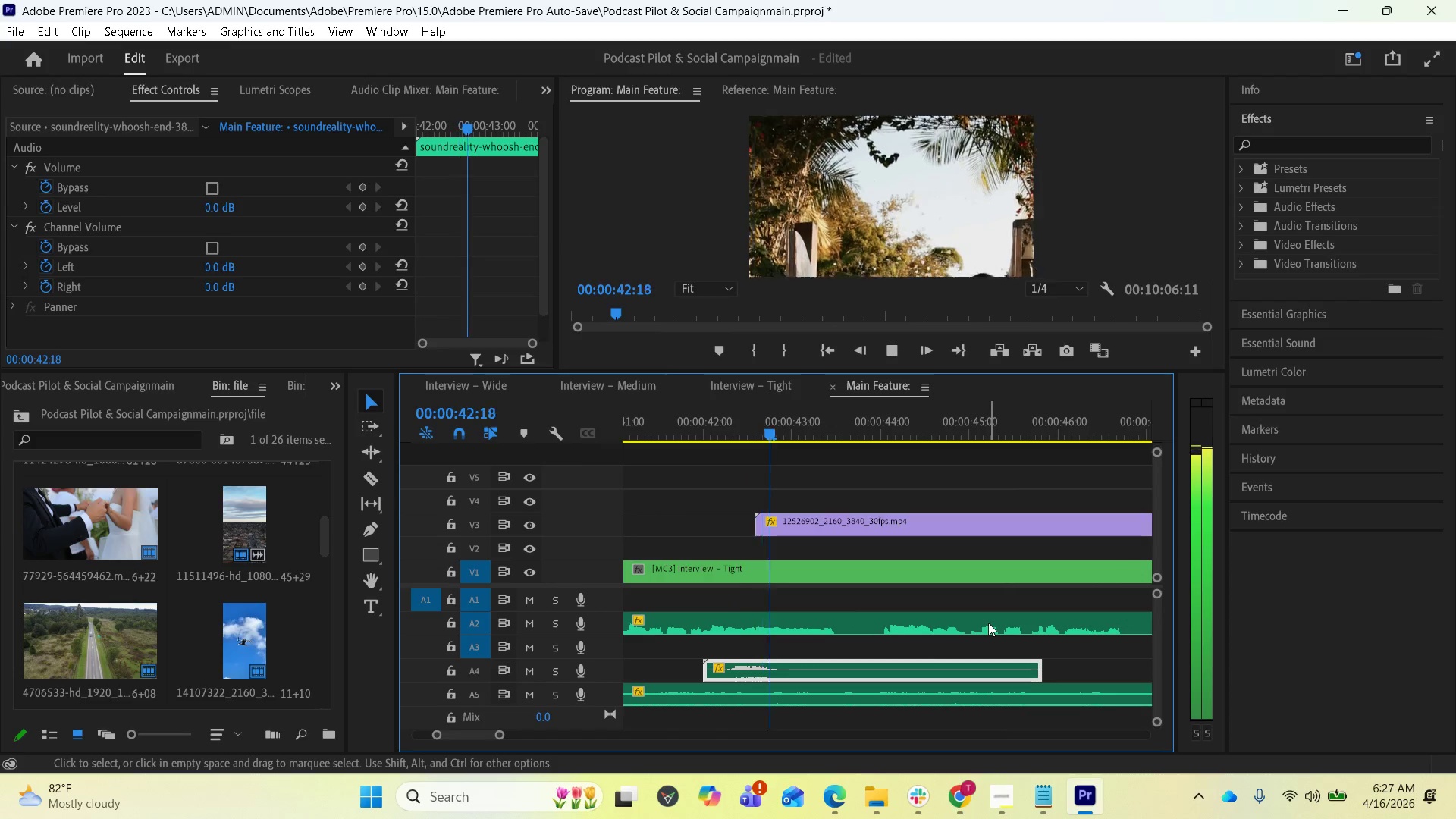 
scroll: coordinate [880, 621], scroll_direction: up, amount: 12.0
 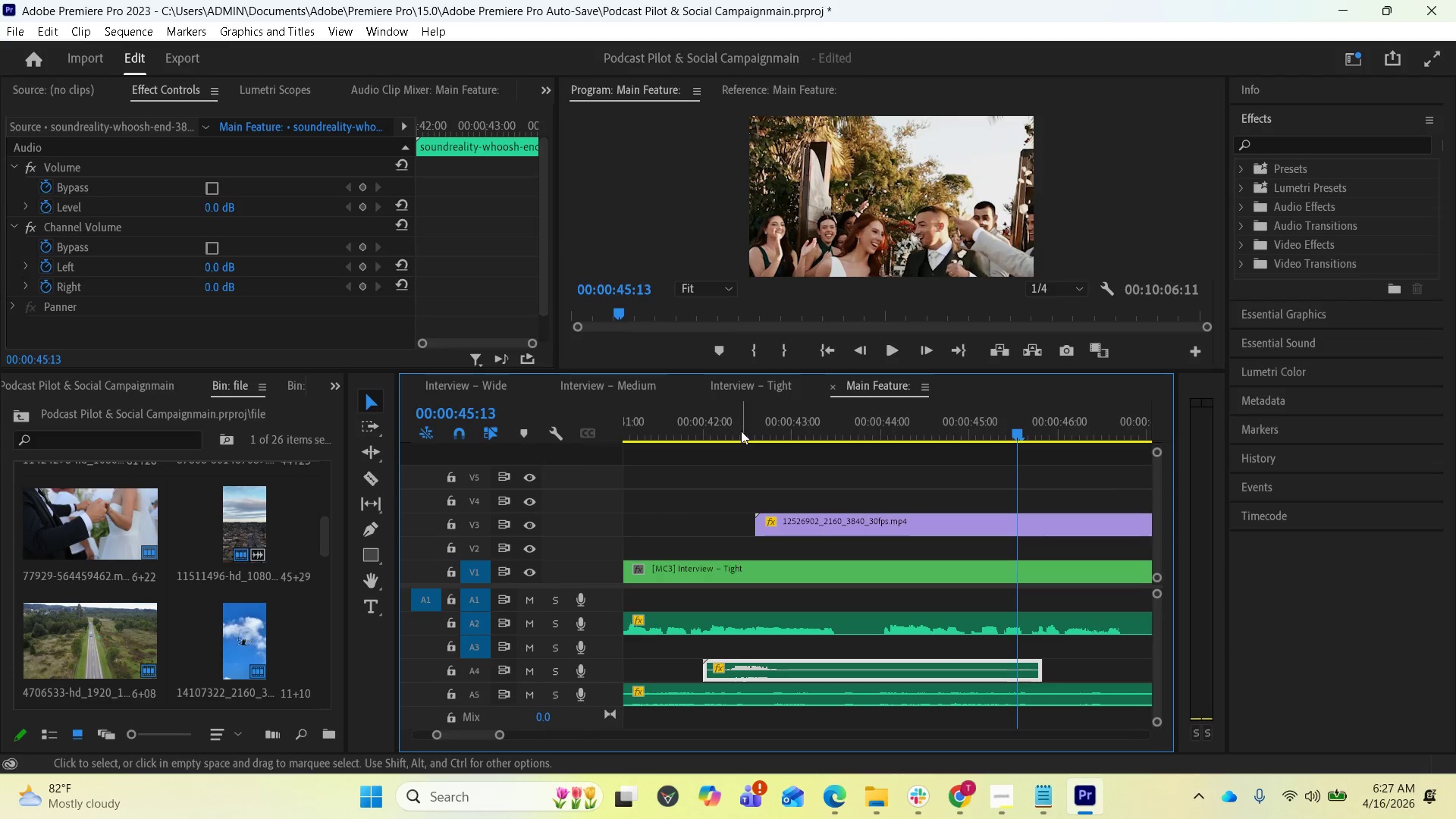 
key(Space)
 